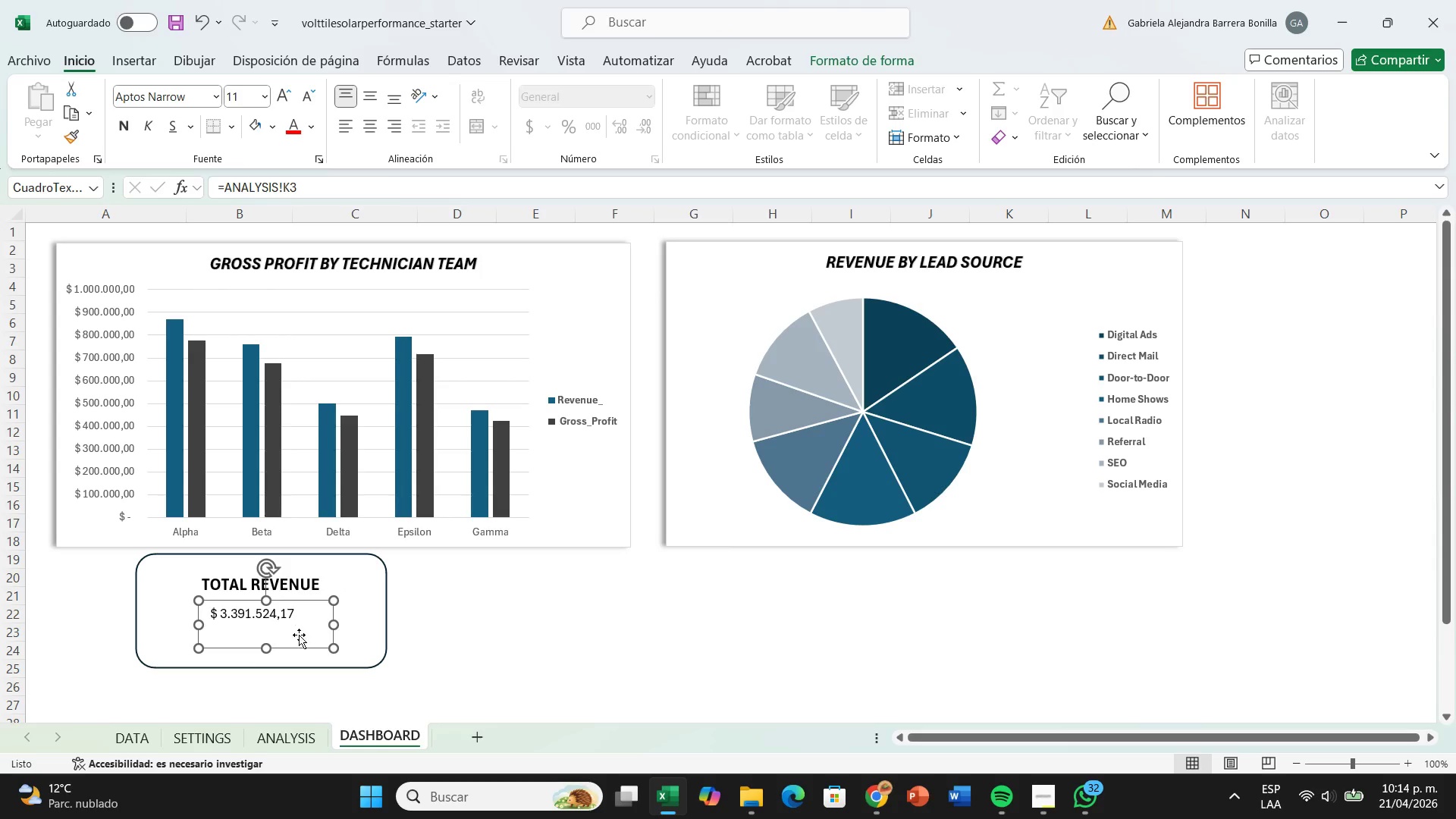 
left_click_drag(start_coordinate=[299, 635], to_coordinate=[304, 638])
 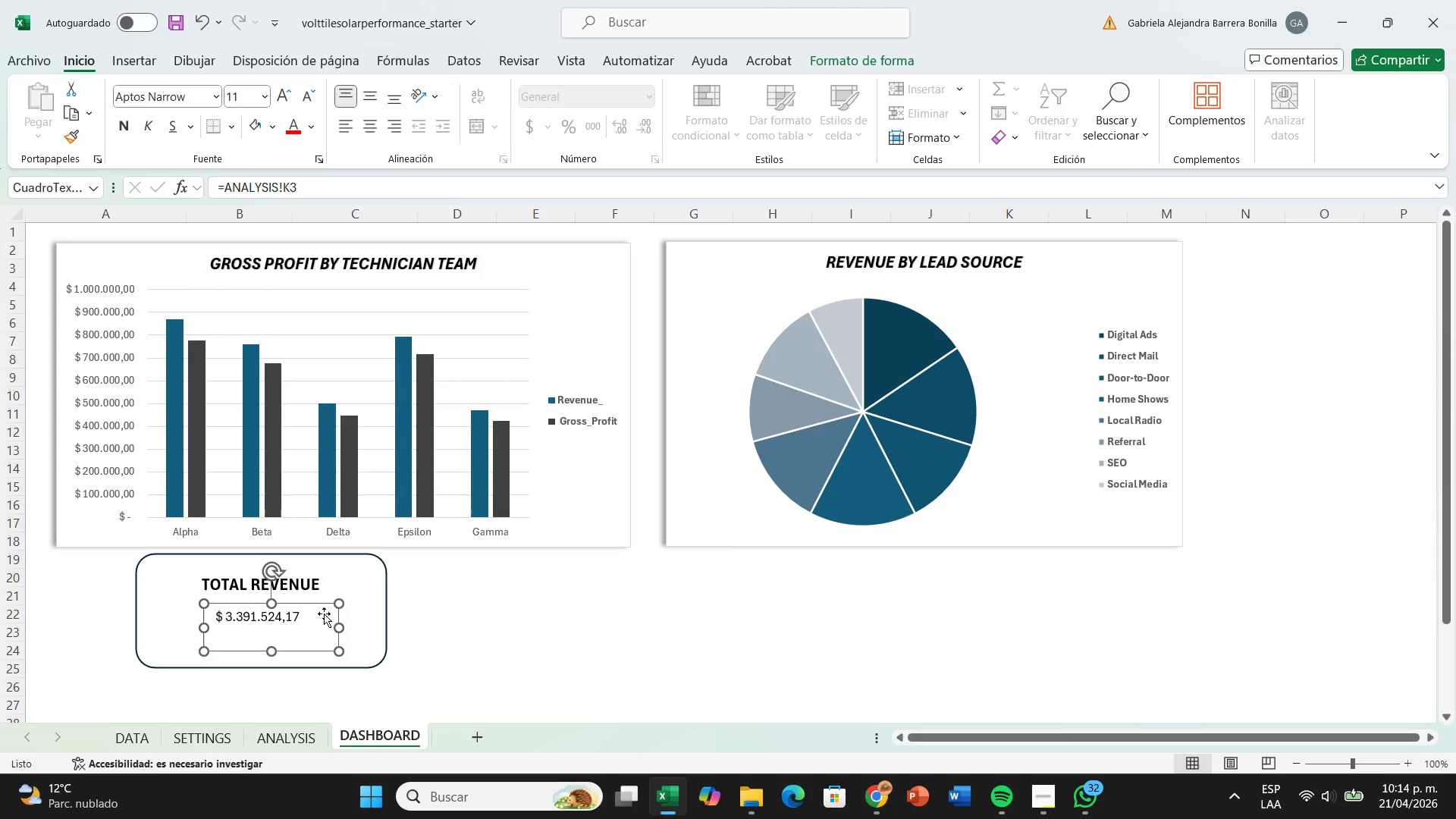 
left_click([323, 613])
 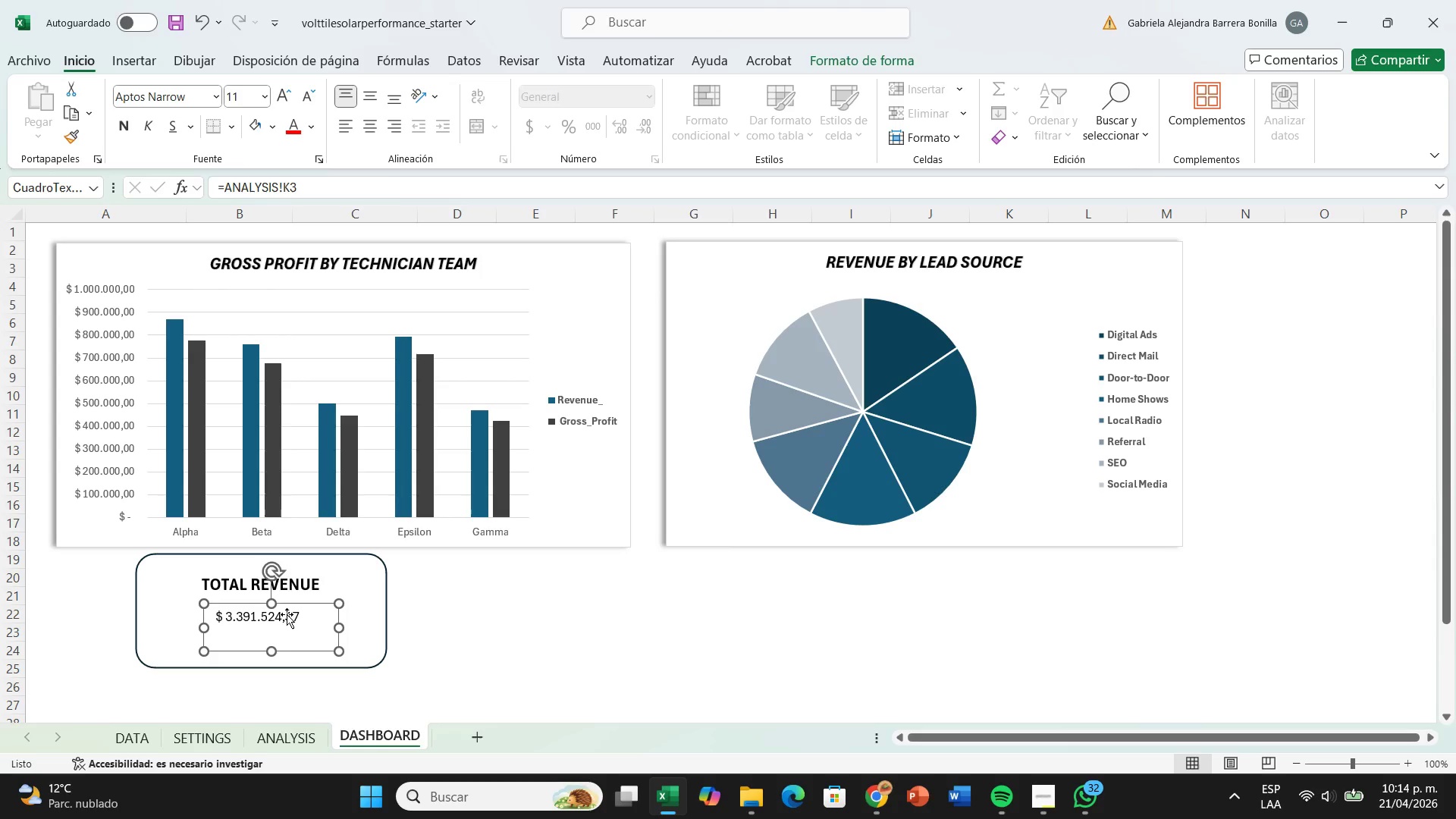 
double_click([287, 614])
 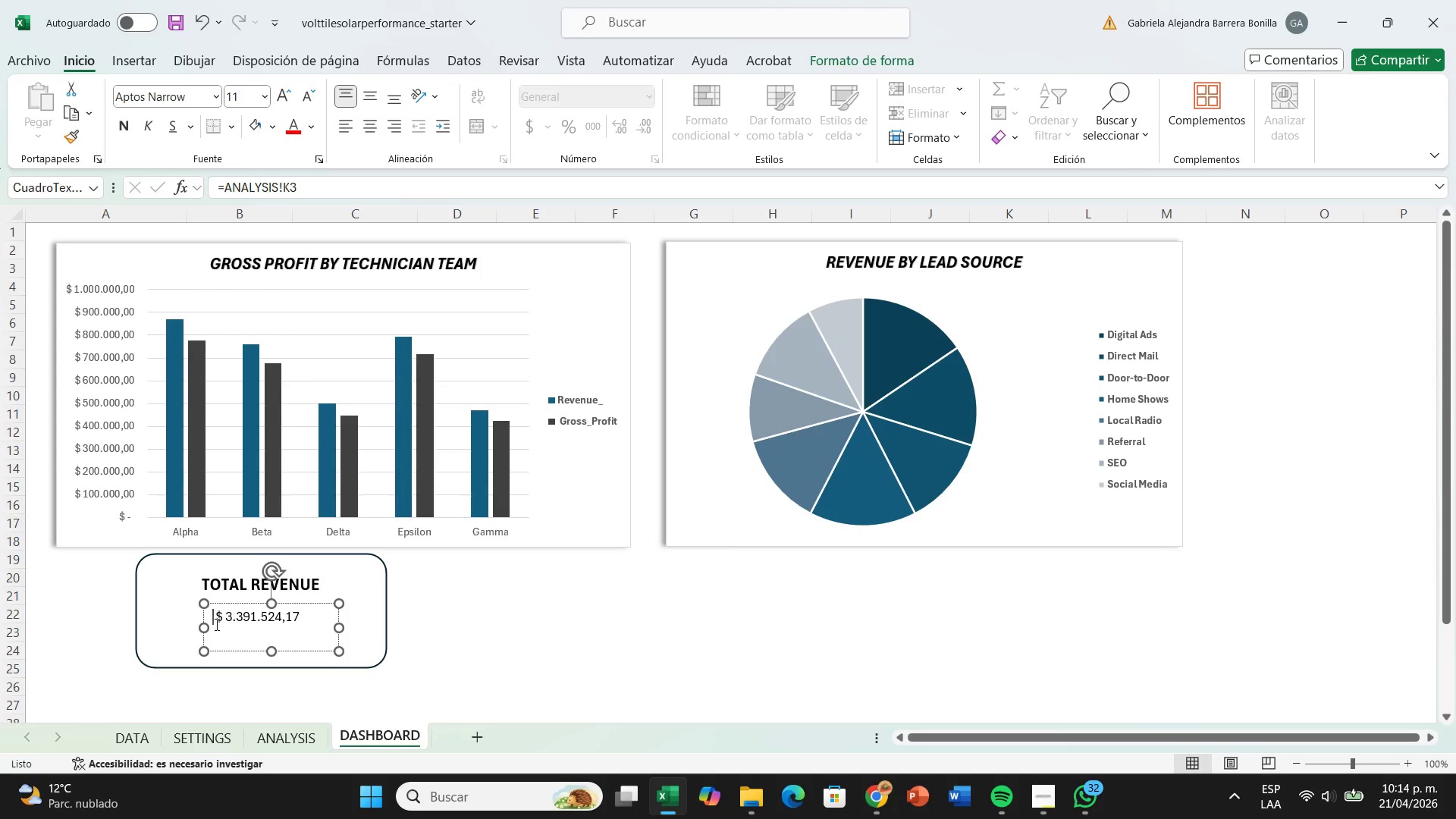 
left_click_drag(start_coordinate=[215, 624], to_coordinate=[282, 630])
 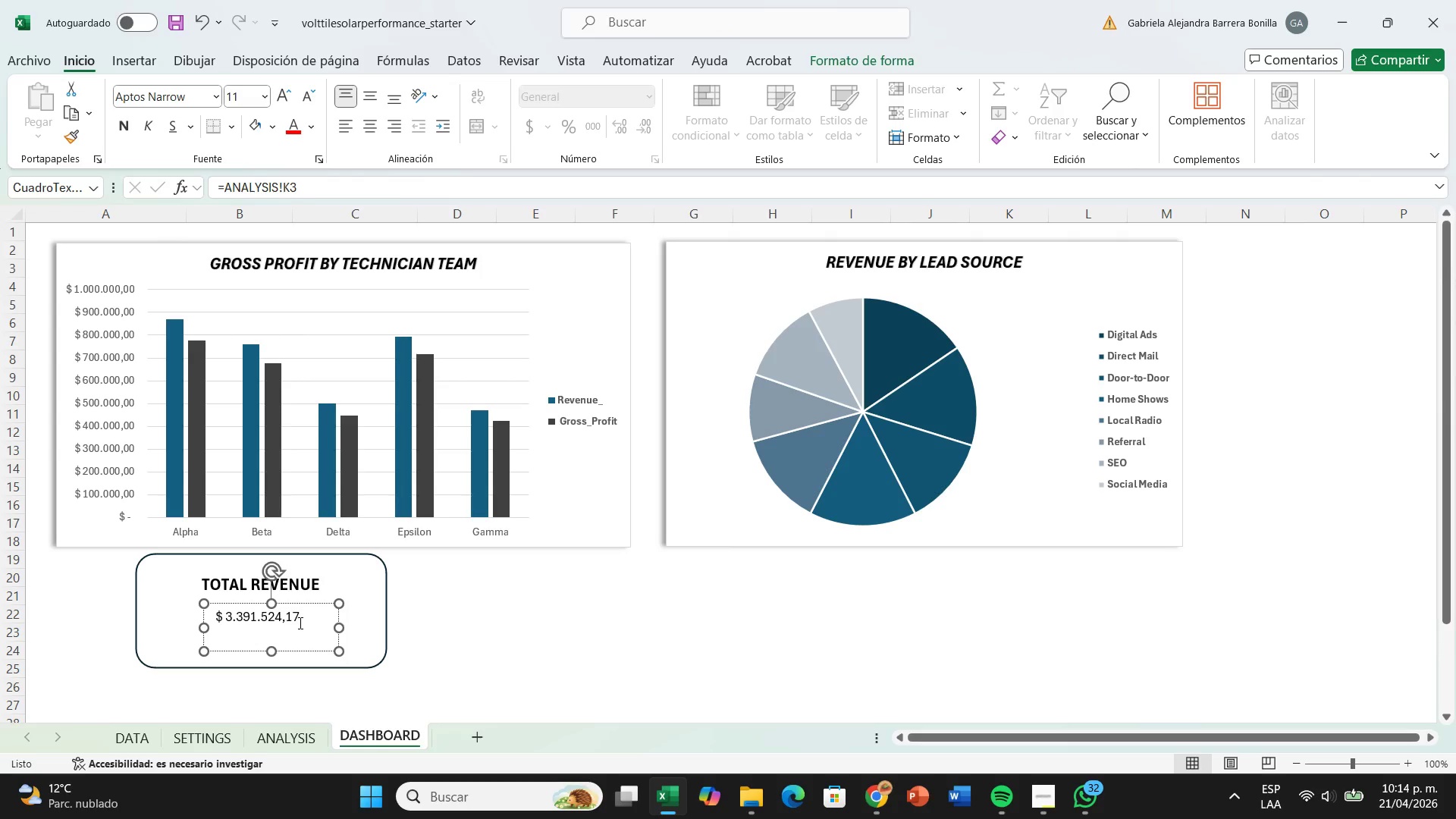 
left_click_drag(start_coordinate=[299, 623], to_coordinate=[256, 619])
 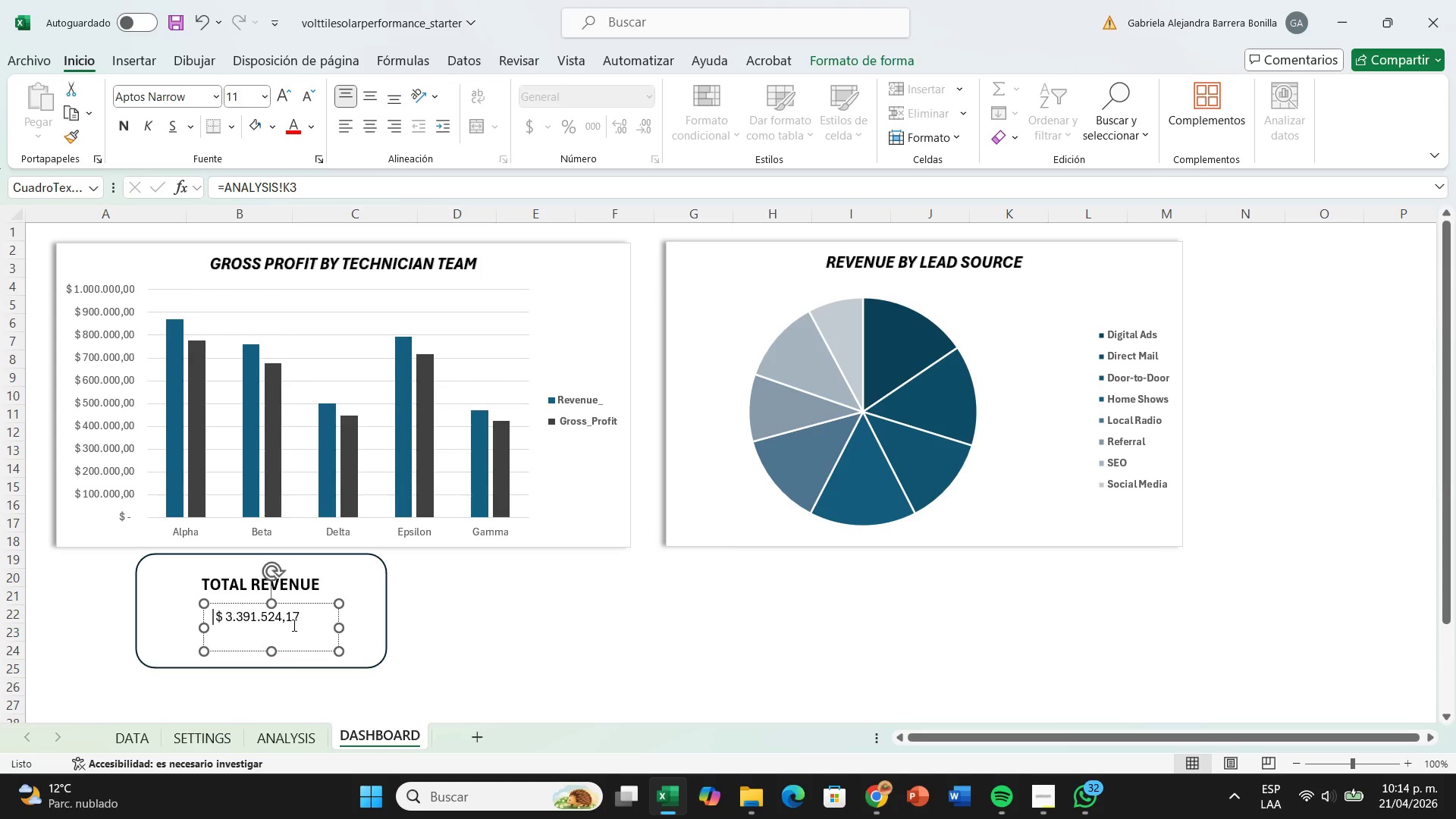 
double_click([293, 625])
 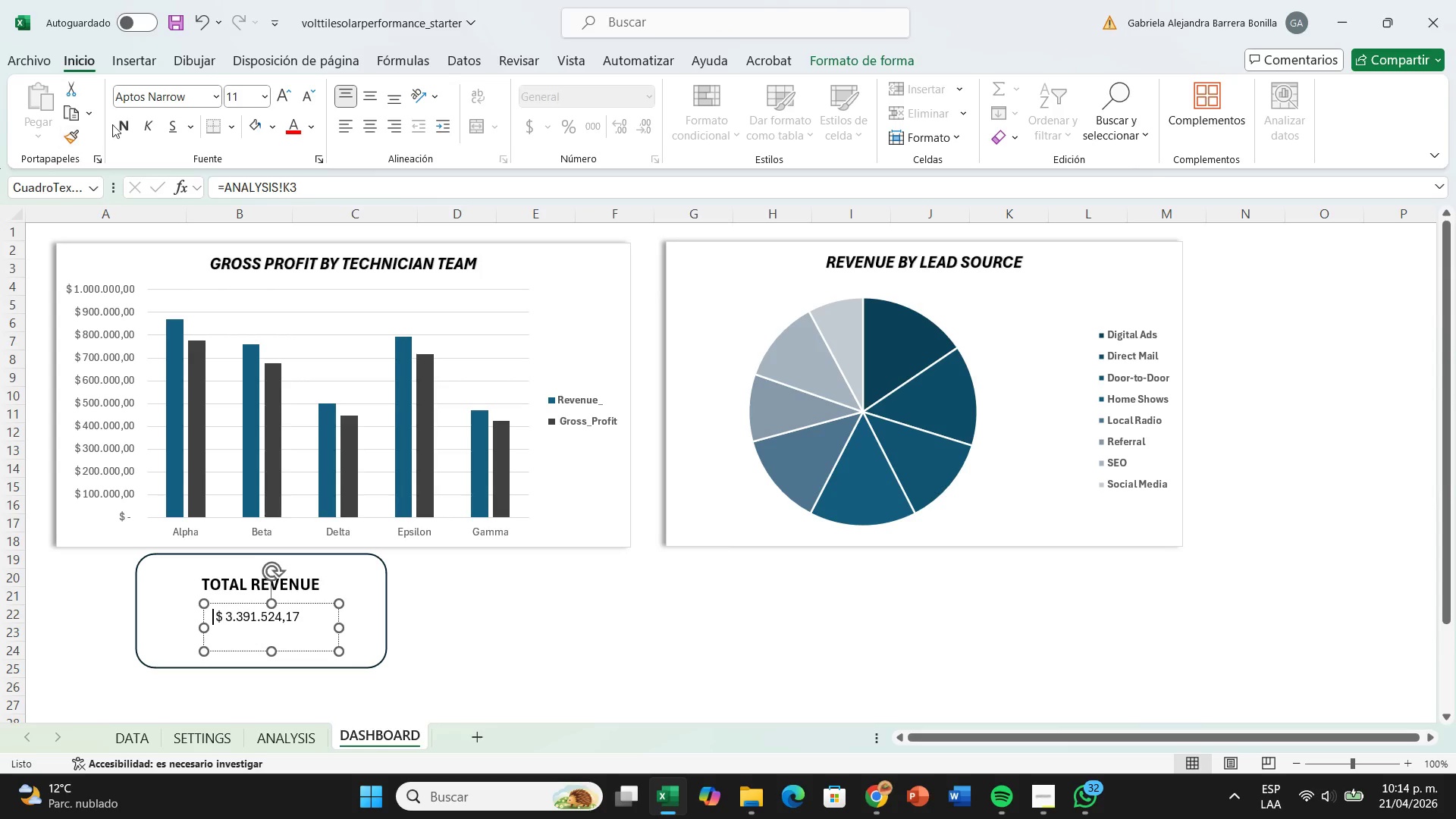 
left_click([115, 126])
 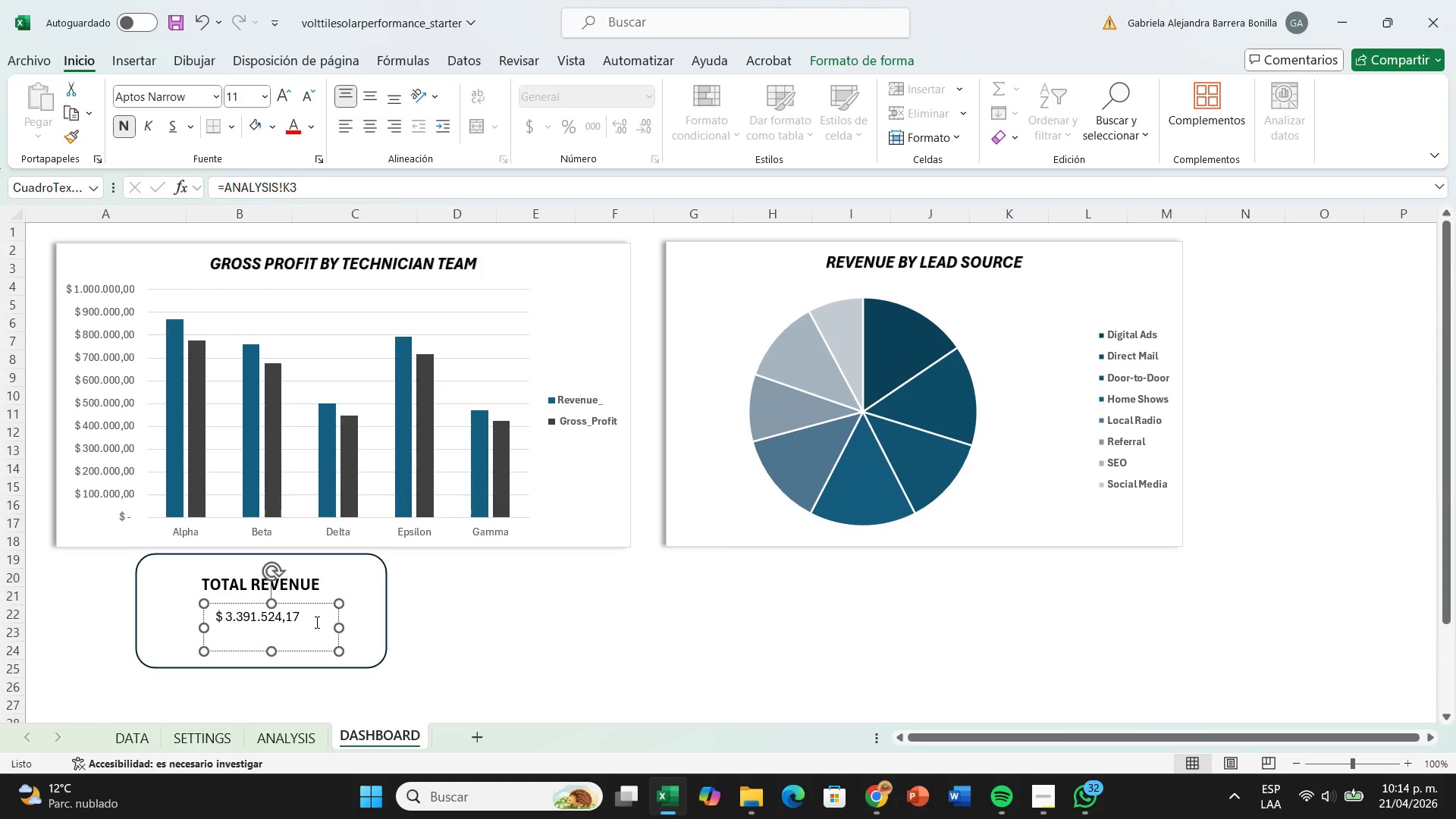 
left_click_drag(start_coordinate=[315, 622], to_coordinate=[306, 606])
 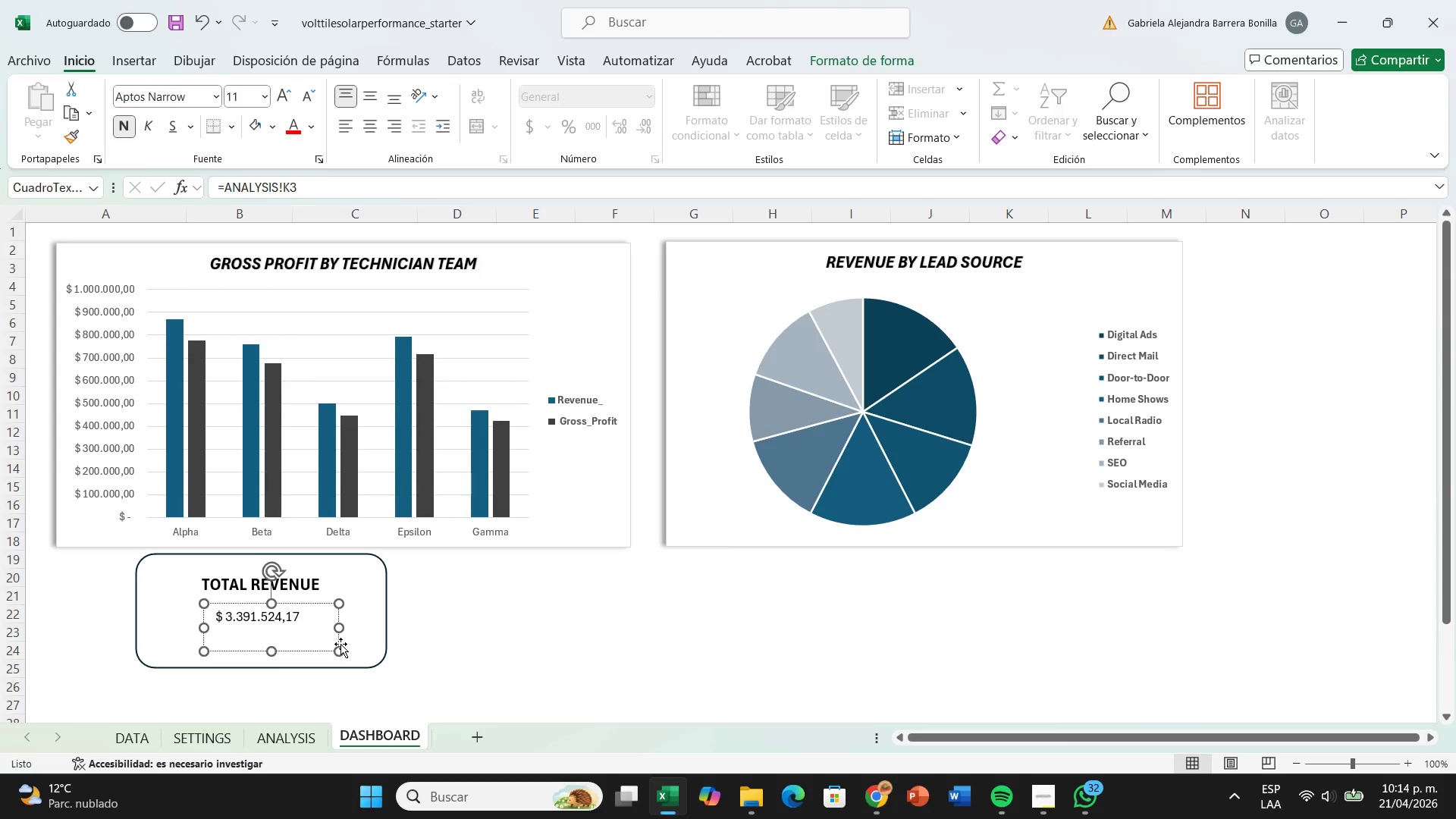 
left_click([340, 644])
 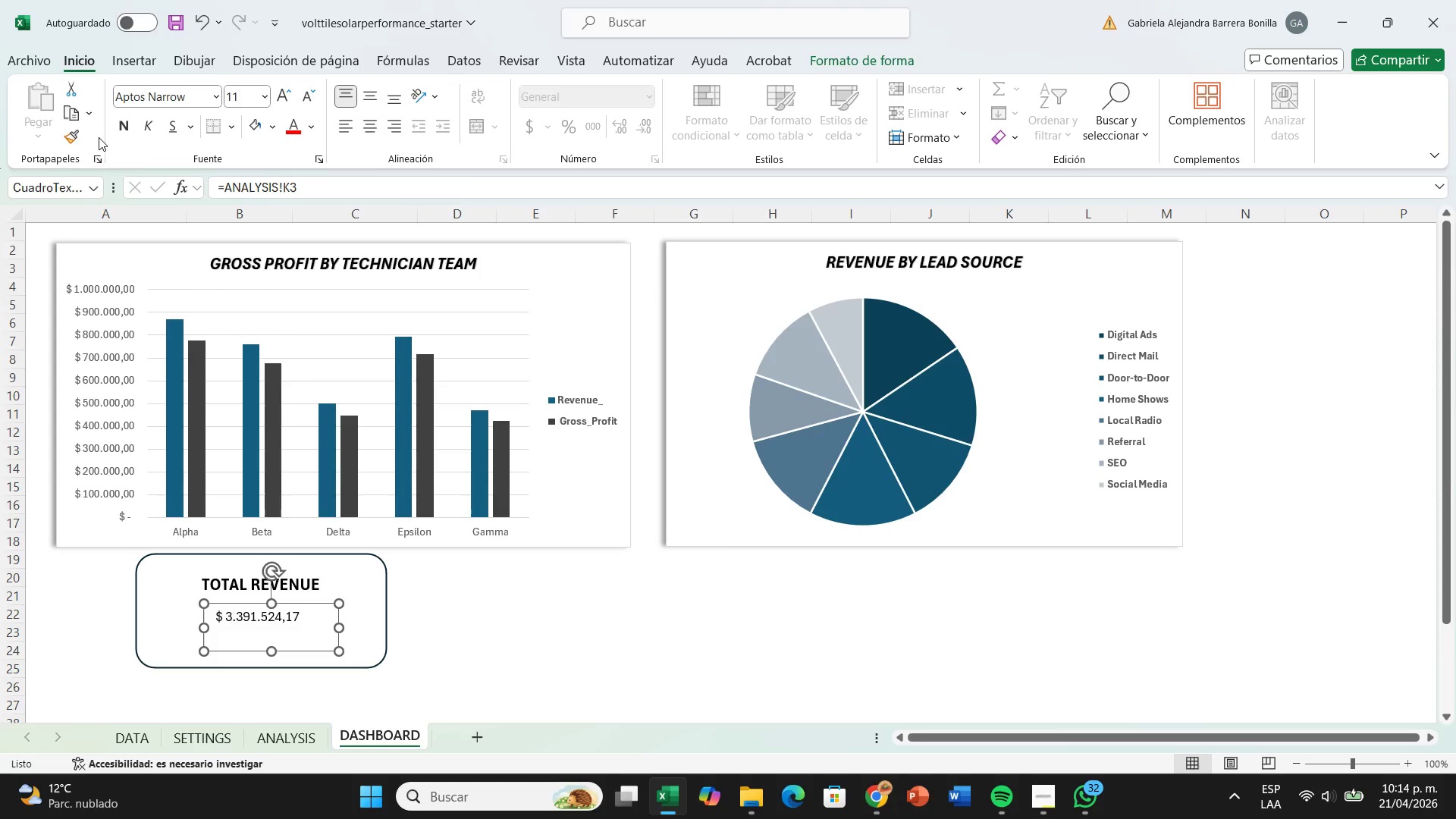 
left_click([115, 137])
 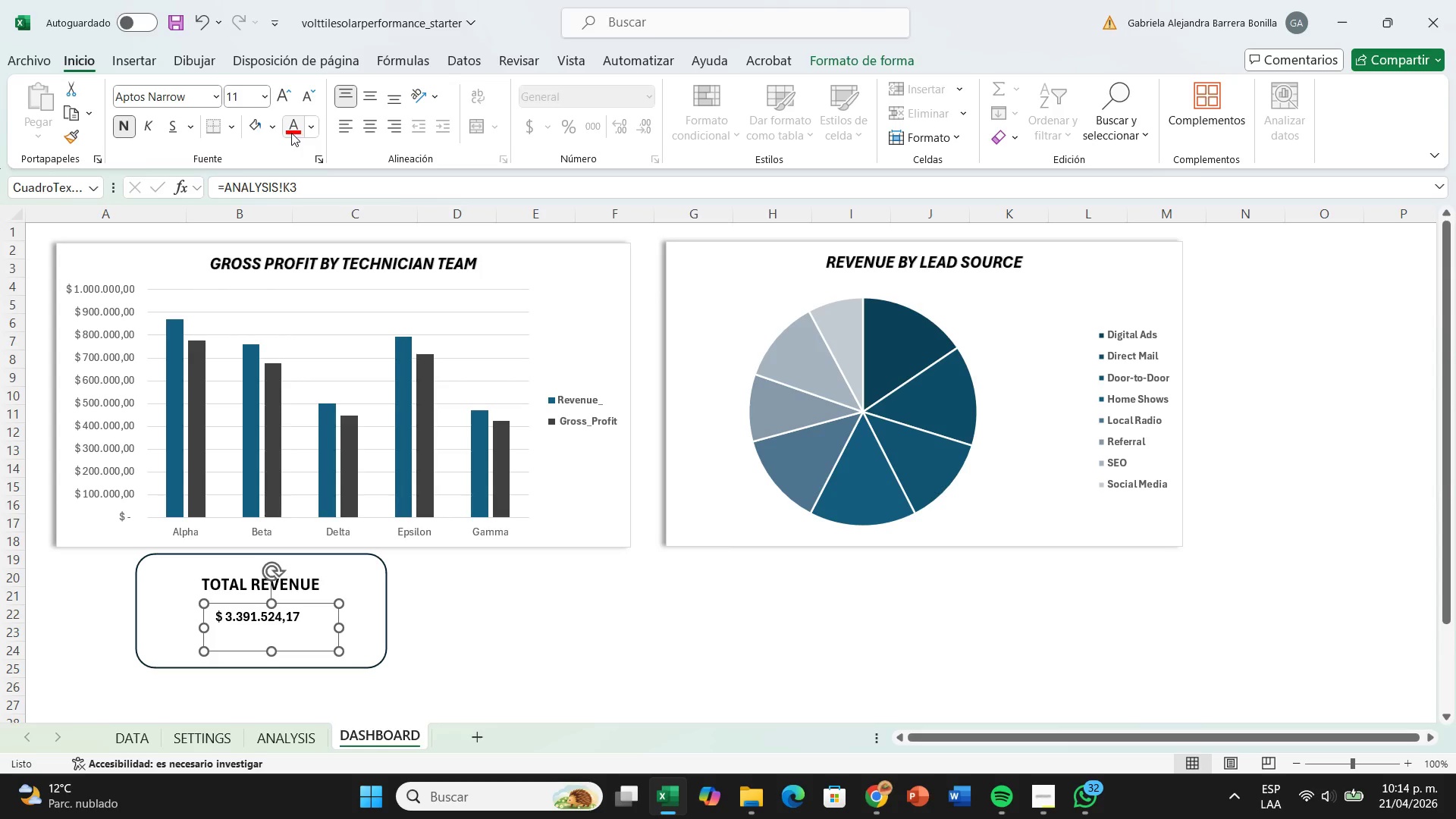 
mouse_move([314, 132])
 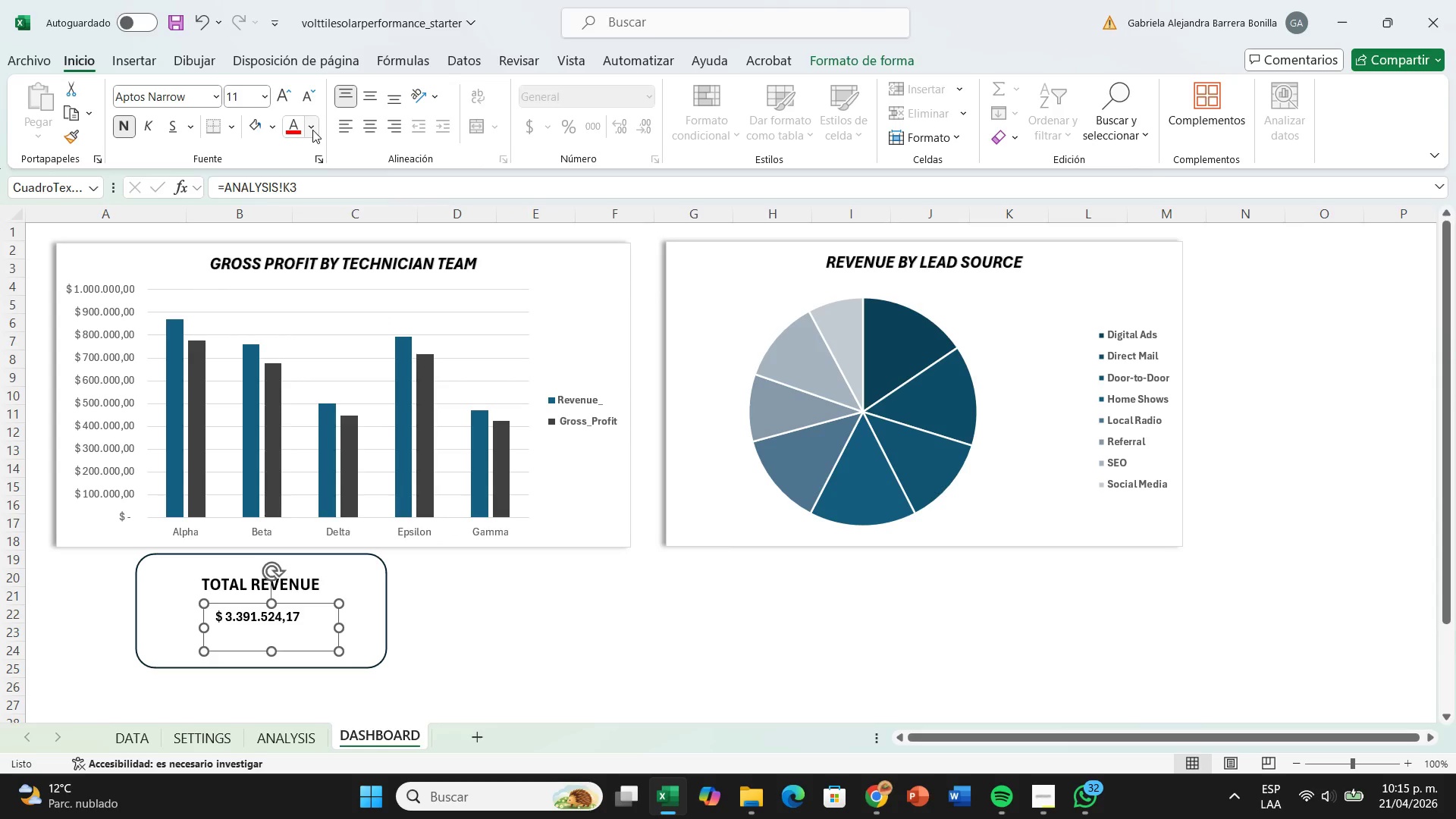 
wait(6.88)
 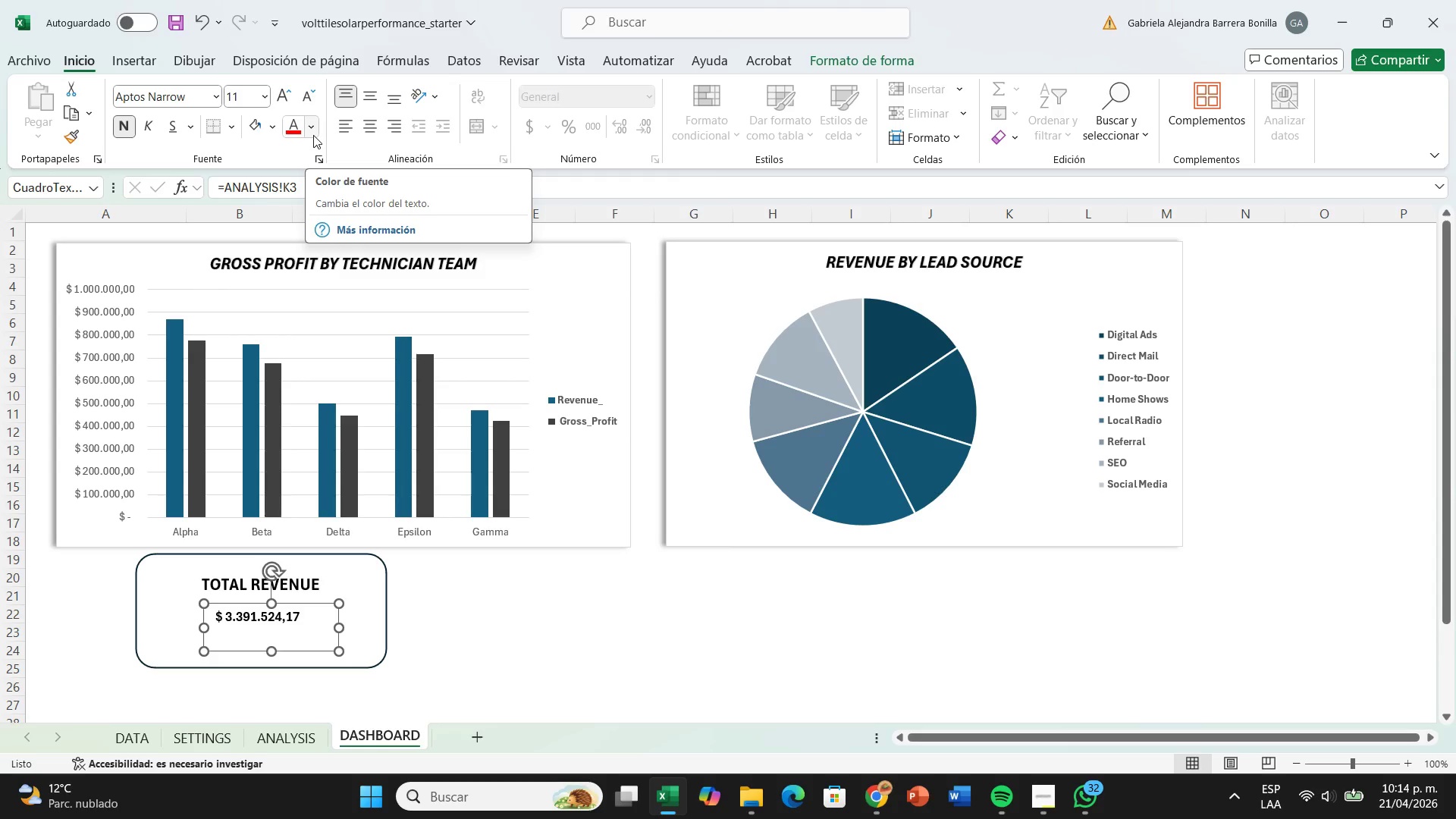 
left_click([312, 130])
 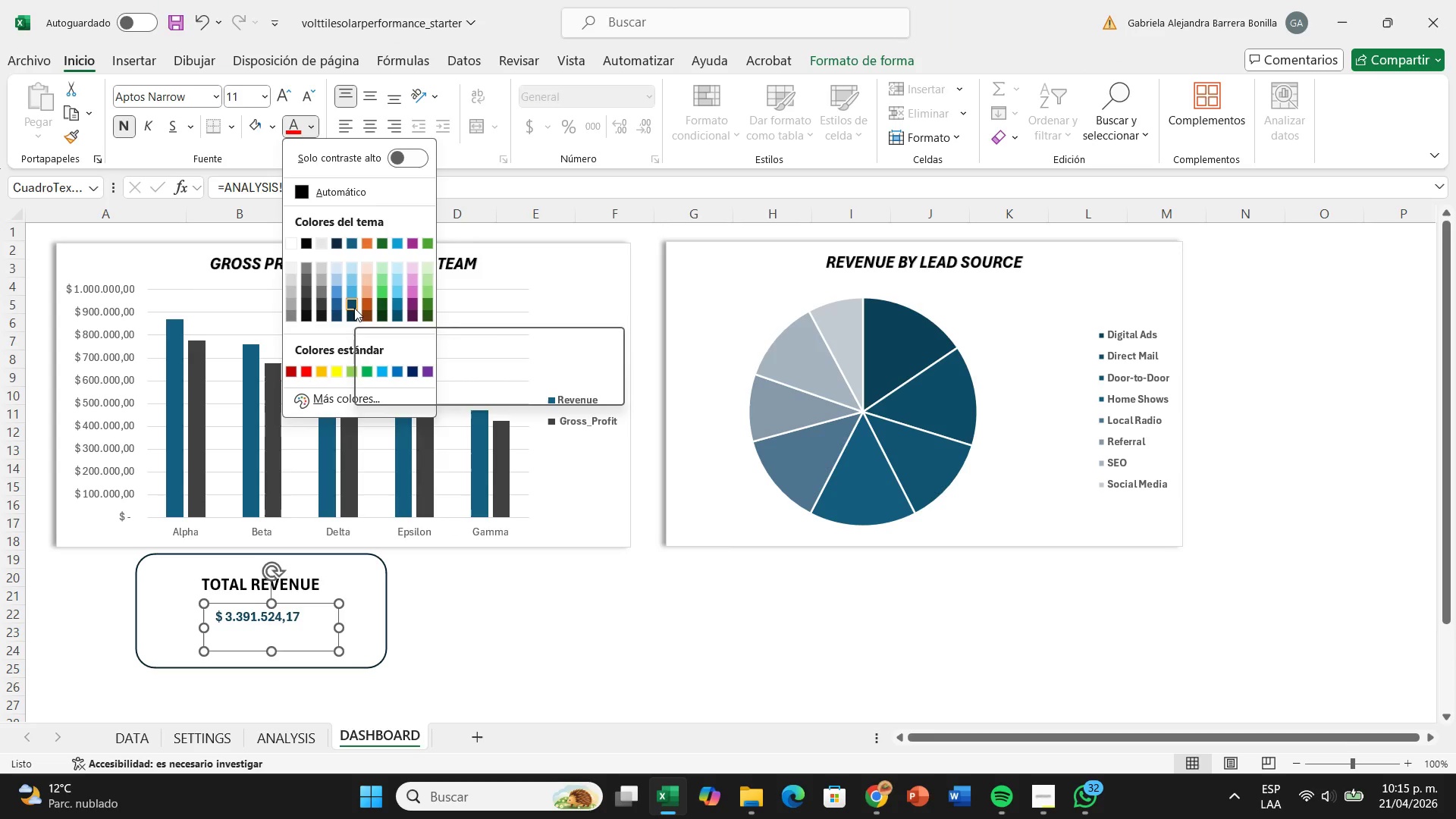 
left_click([354, 307])
 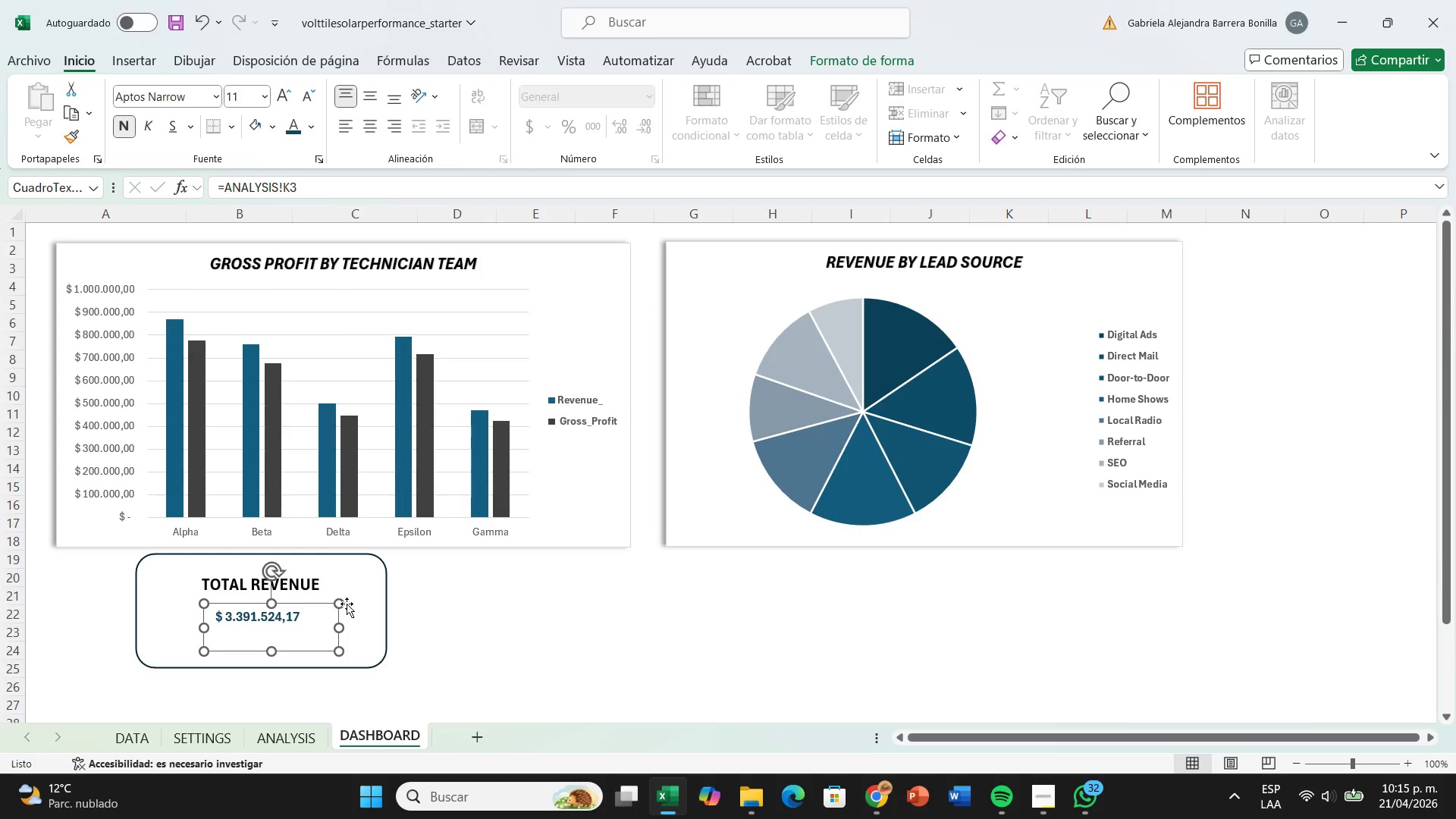 
left_click([362, 600])
 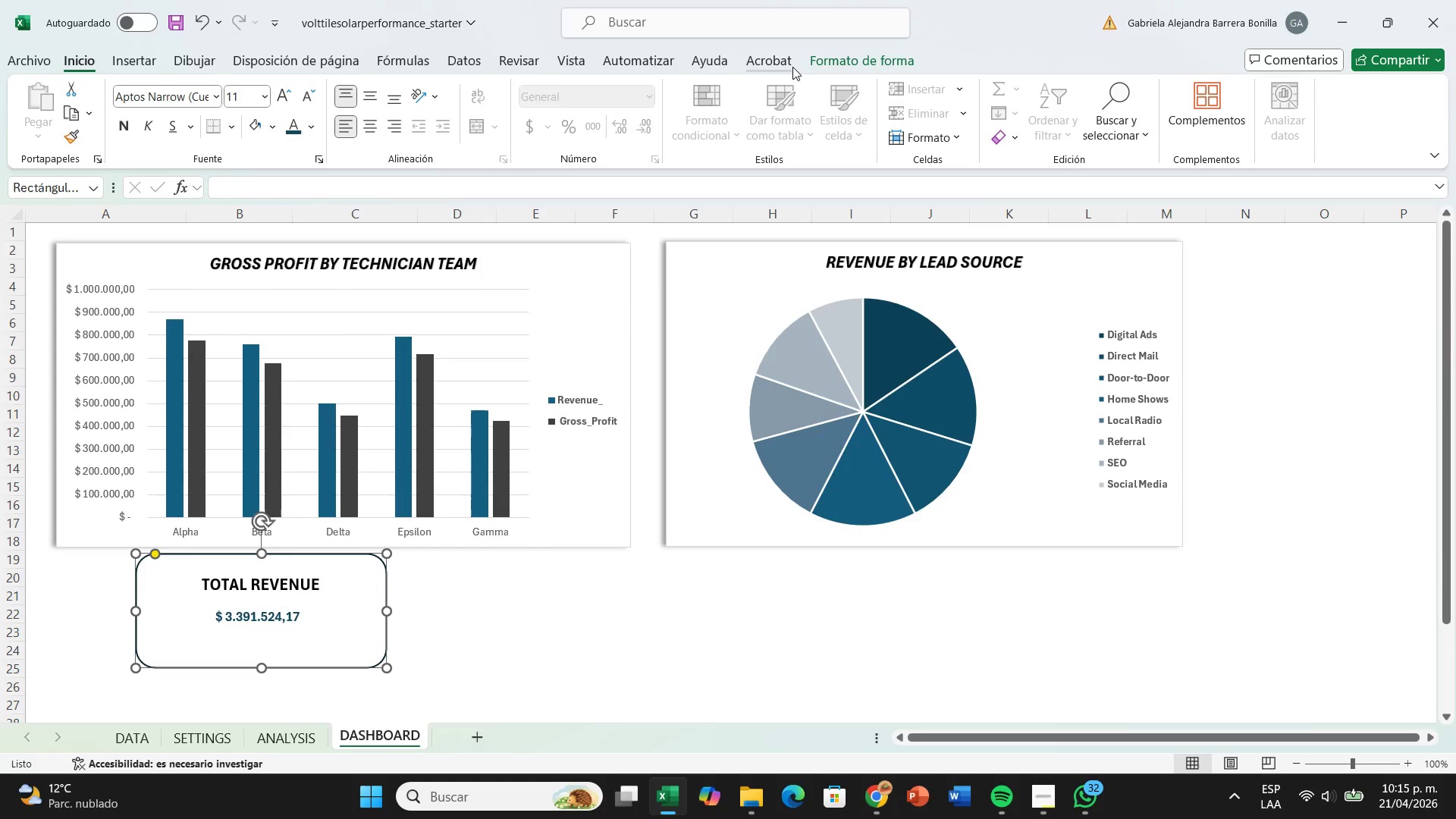 
left_click([822, 58])
 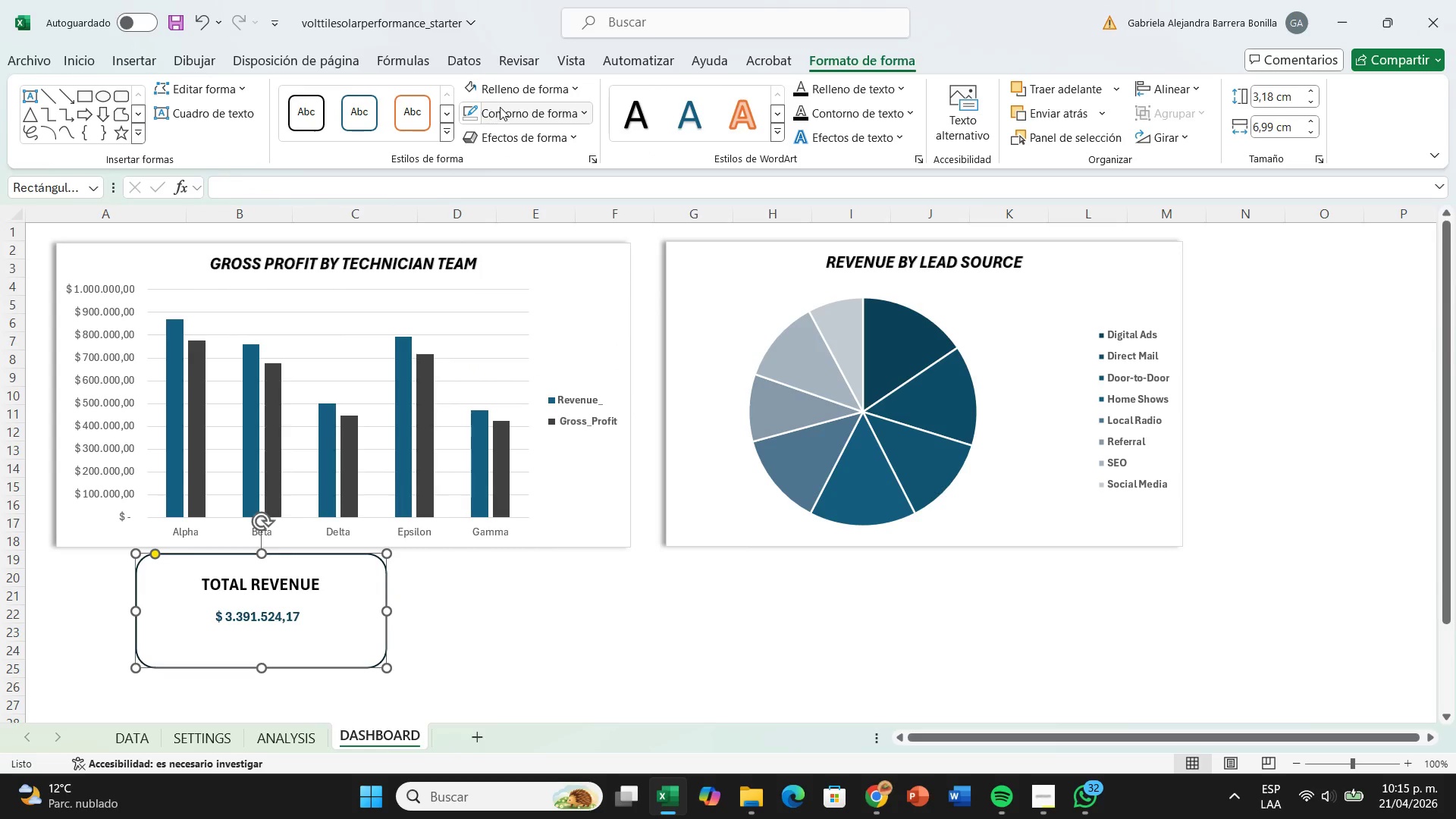 
left_click([504, 105])
 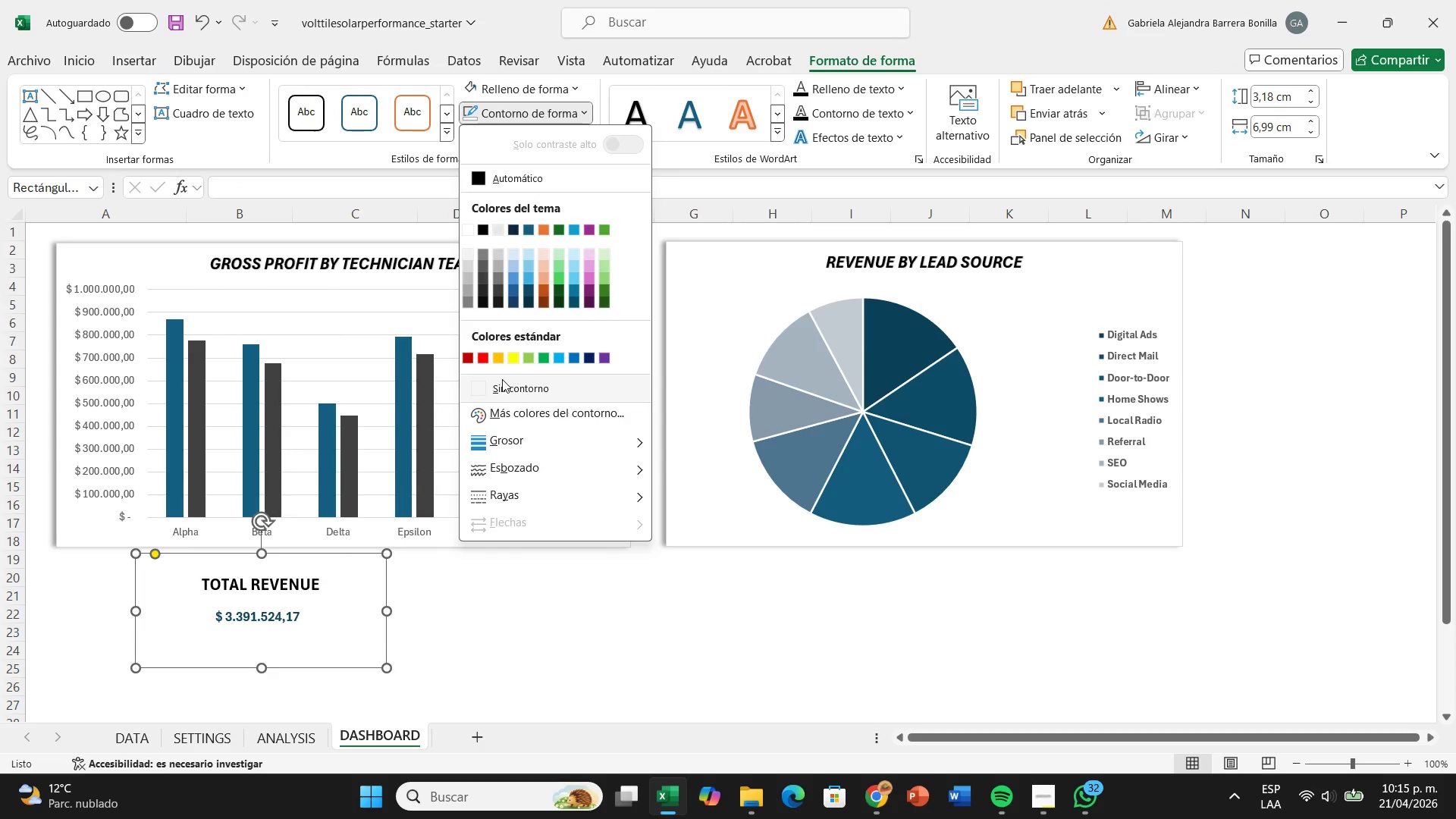 
left_click([502, 379])
 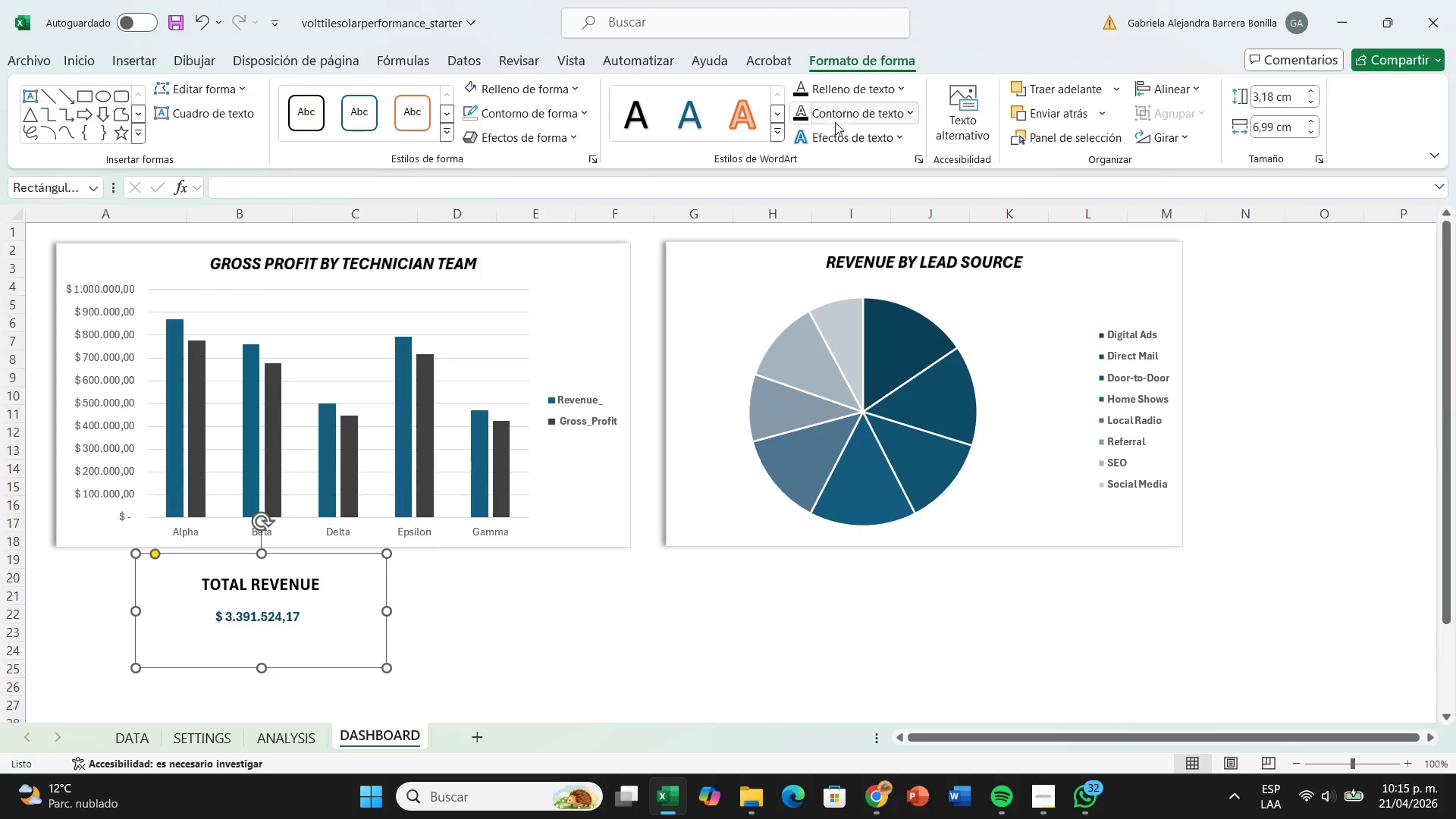 
left_click([527, 130])
 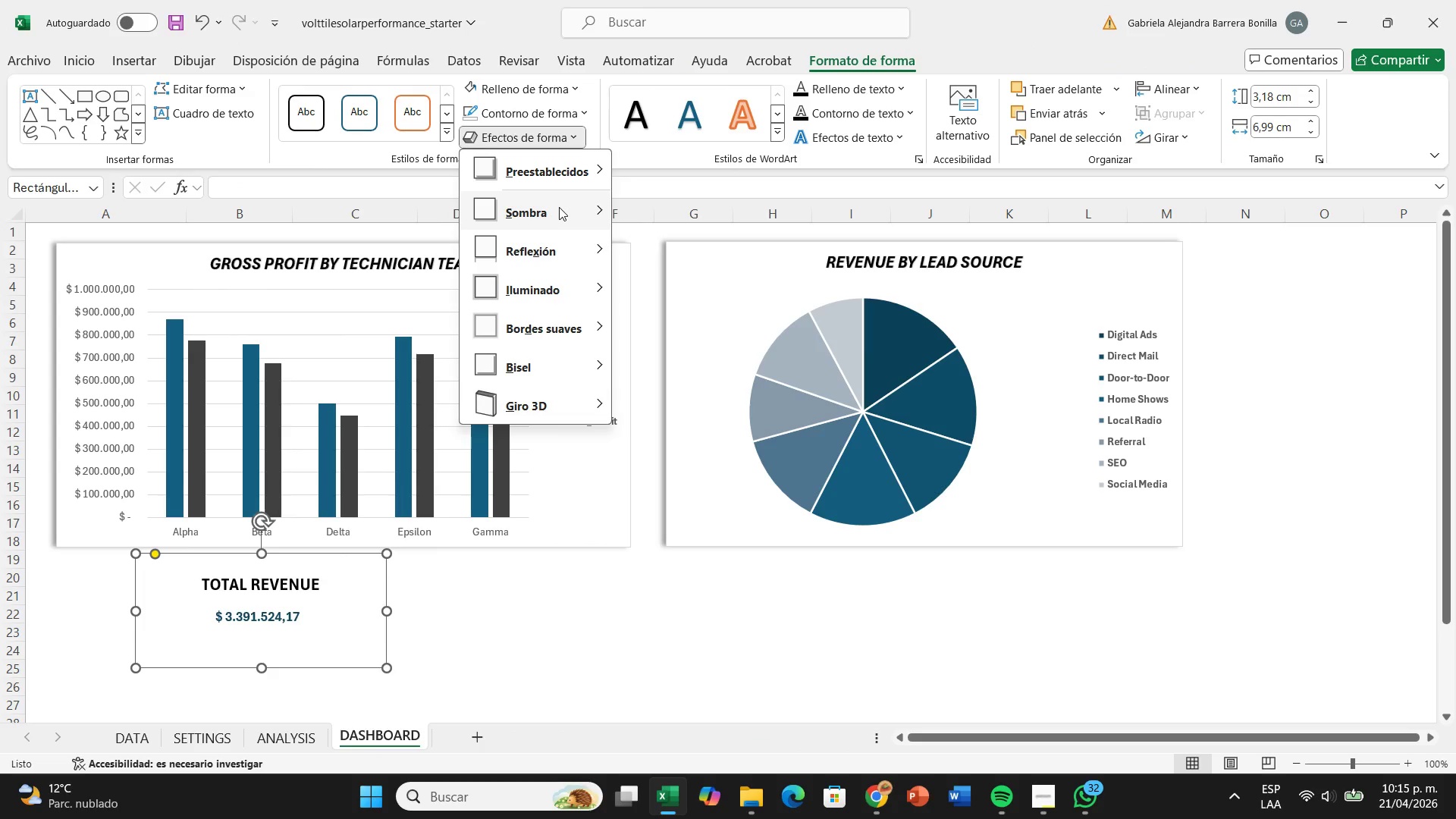 
left_click([559, 209])
 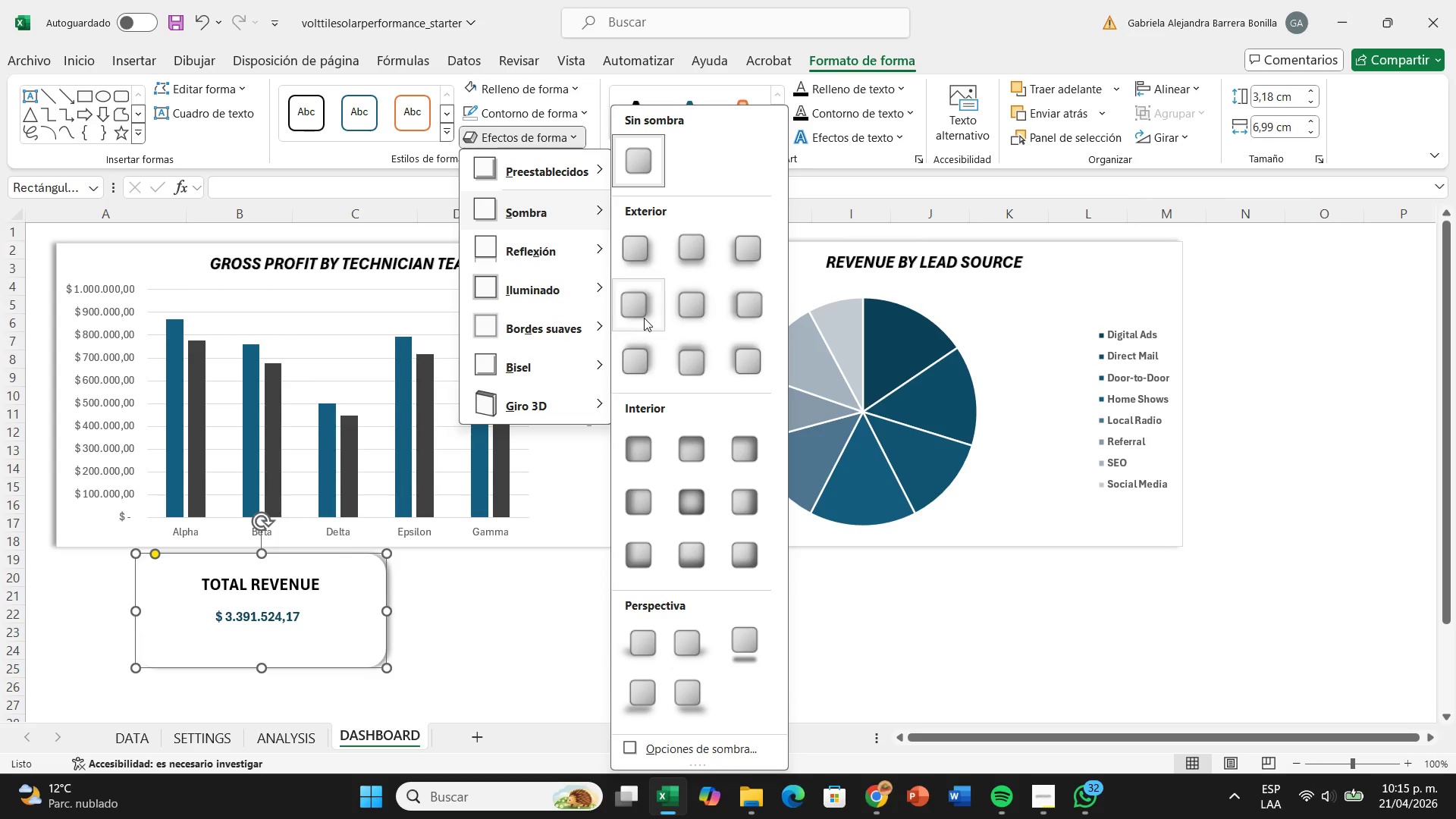 
left_click([643, 317])
 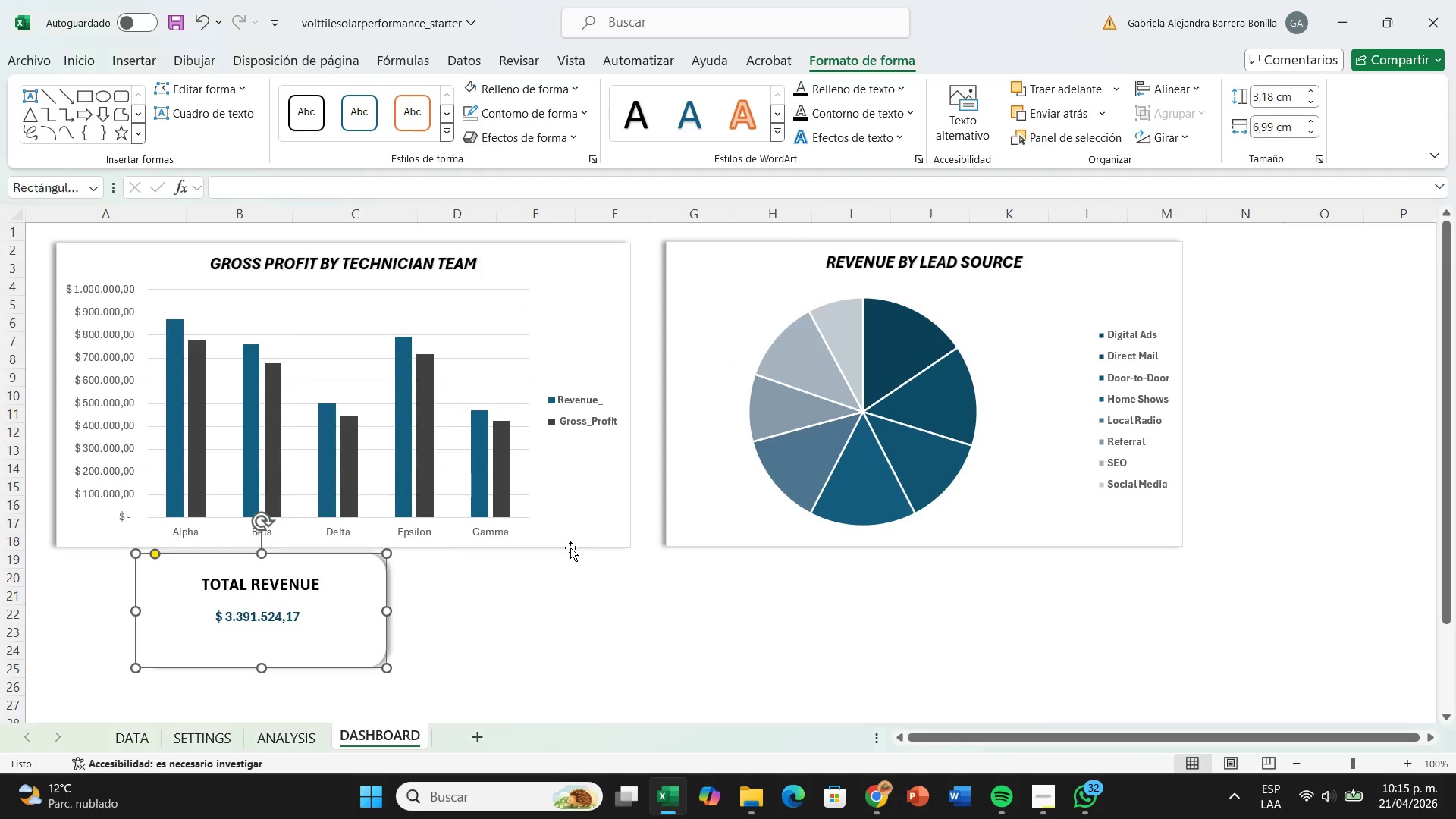 
left_click([569, 549])
 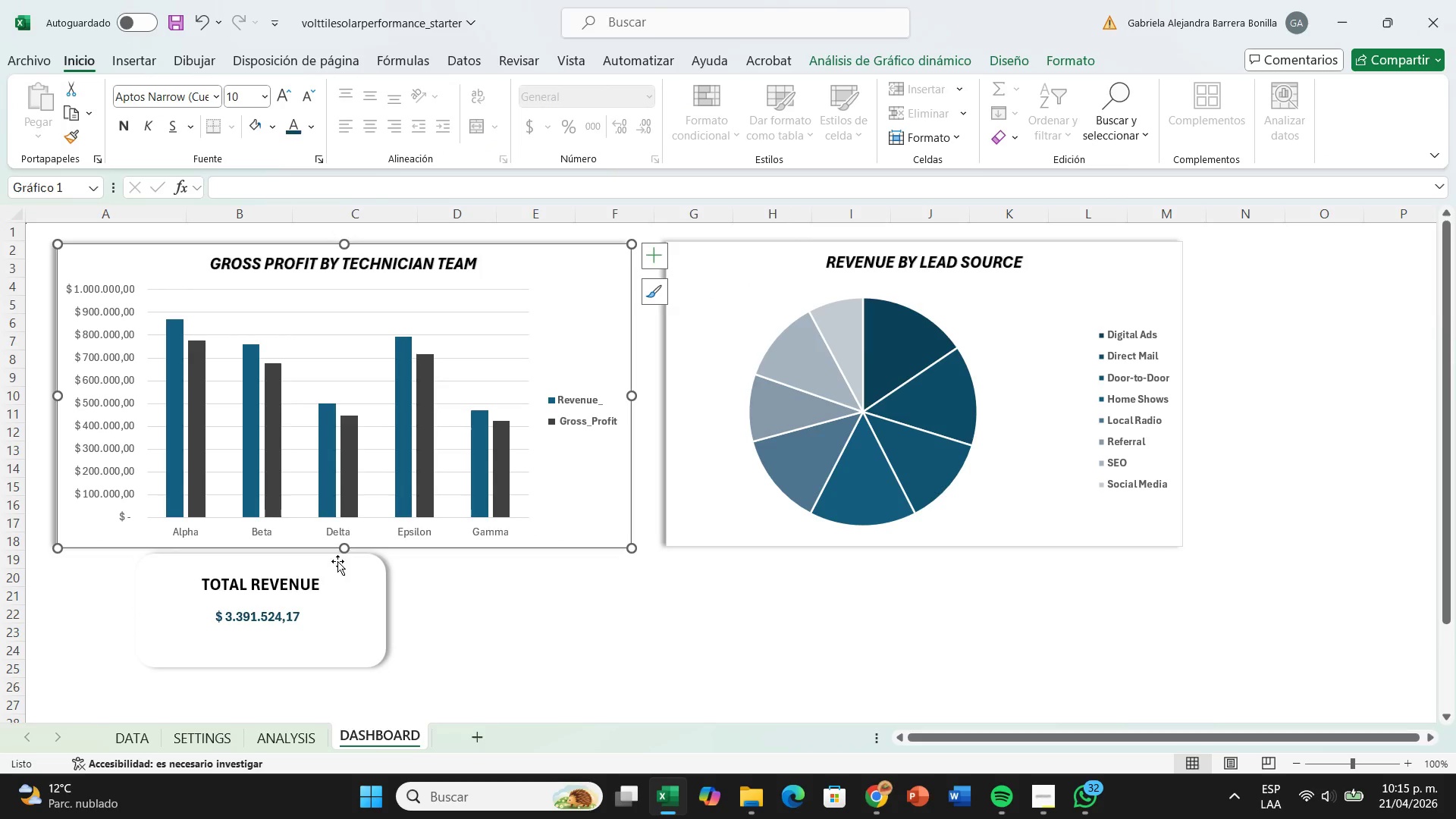 
left_click_drag(start_coordinate=[362, 613], to_coordinate=[366, 630])
 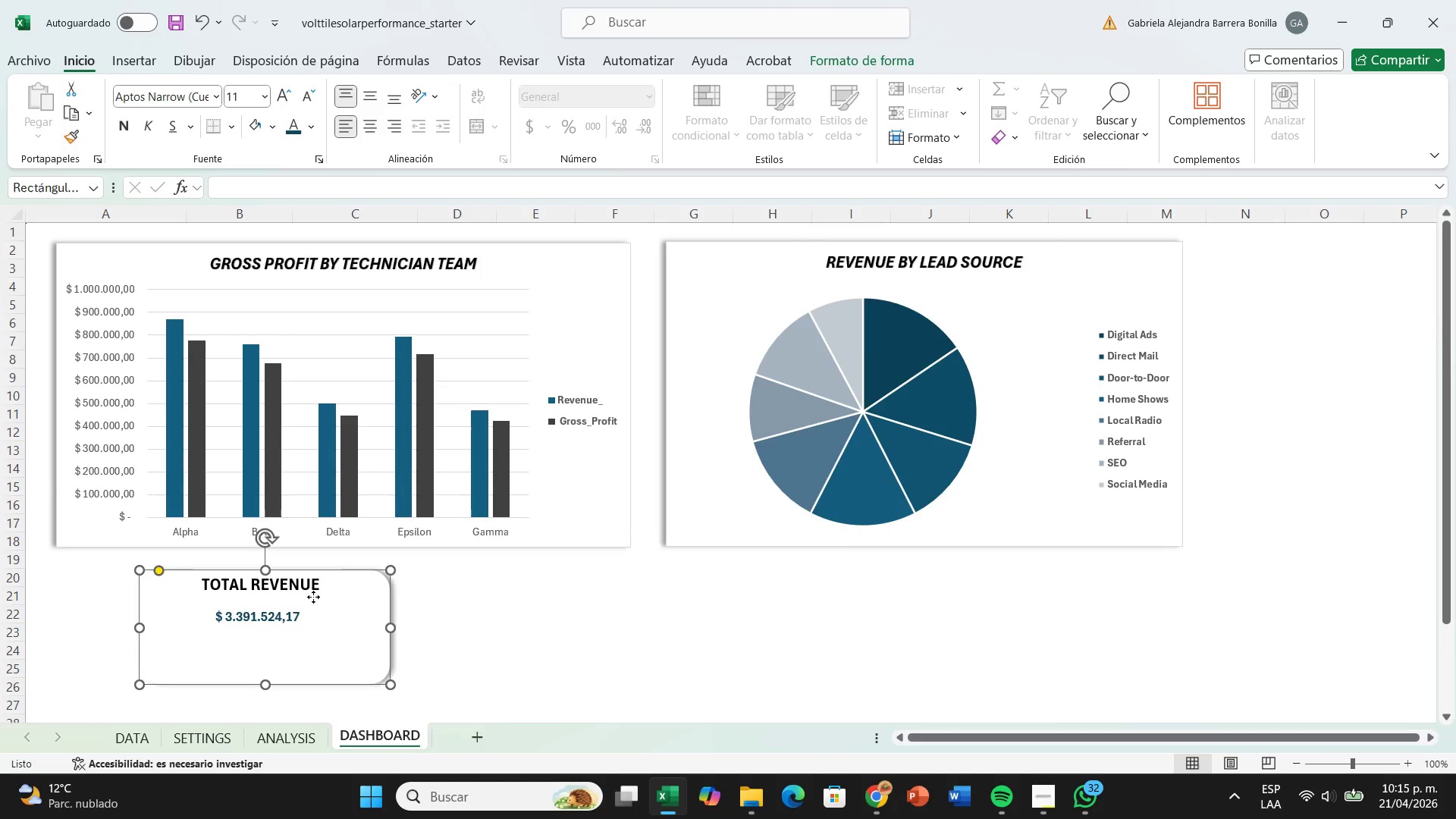 
left_click([313, 597])
 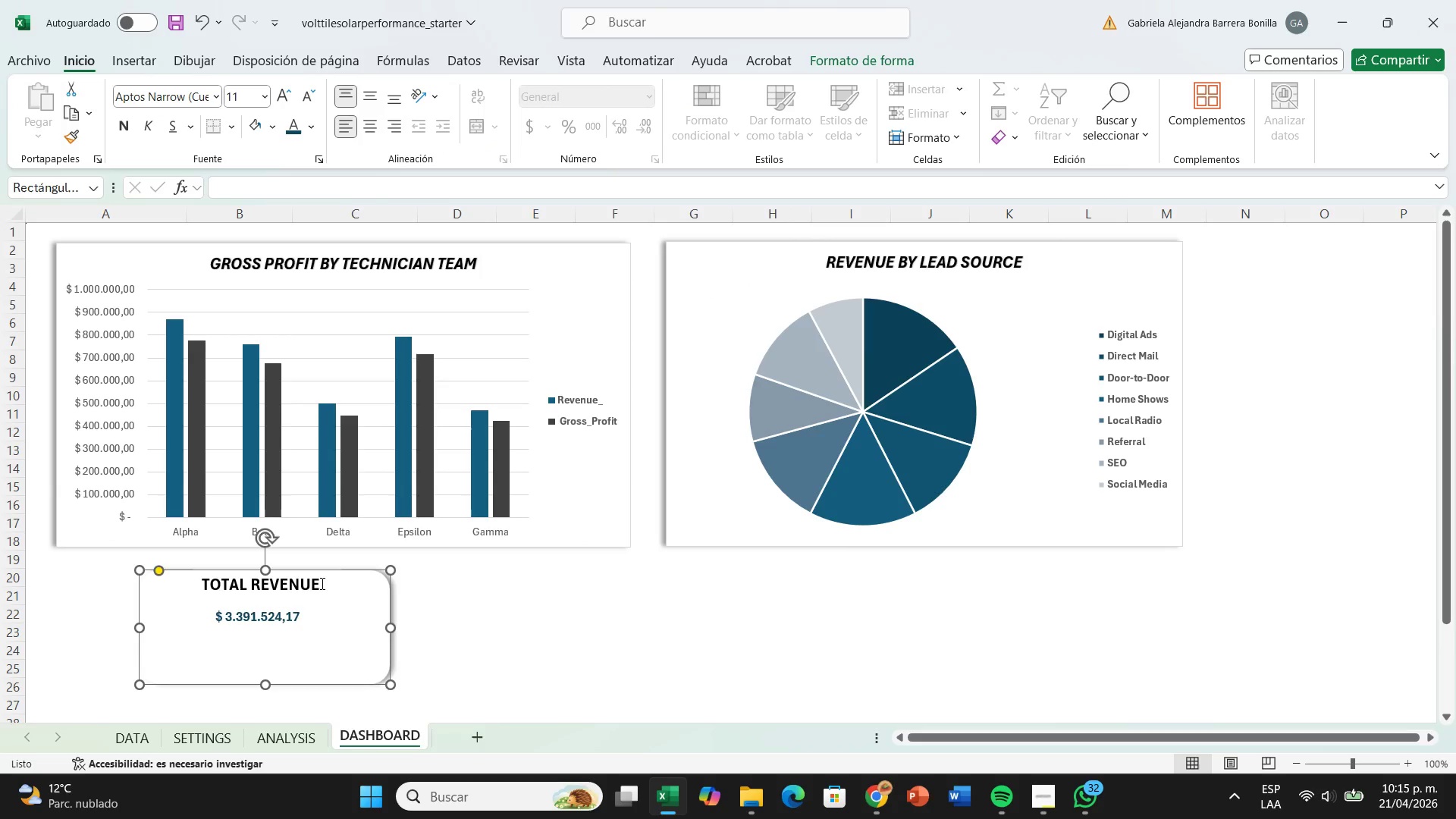 
left_click([321, 583])
 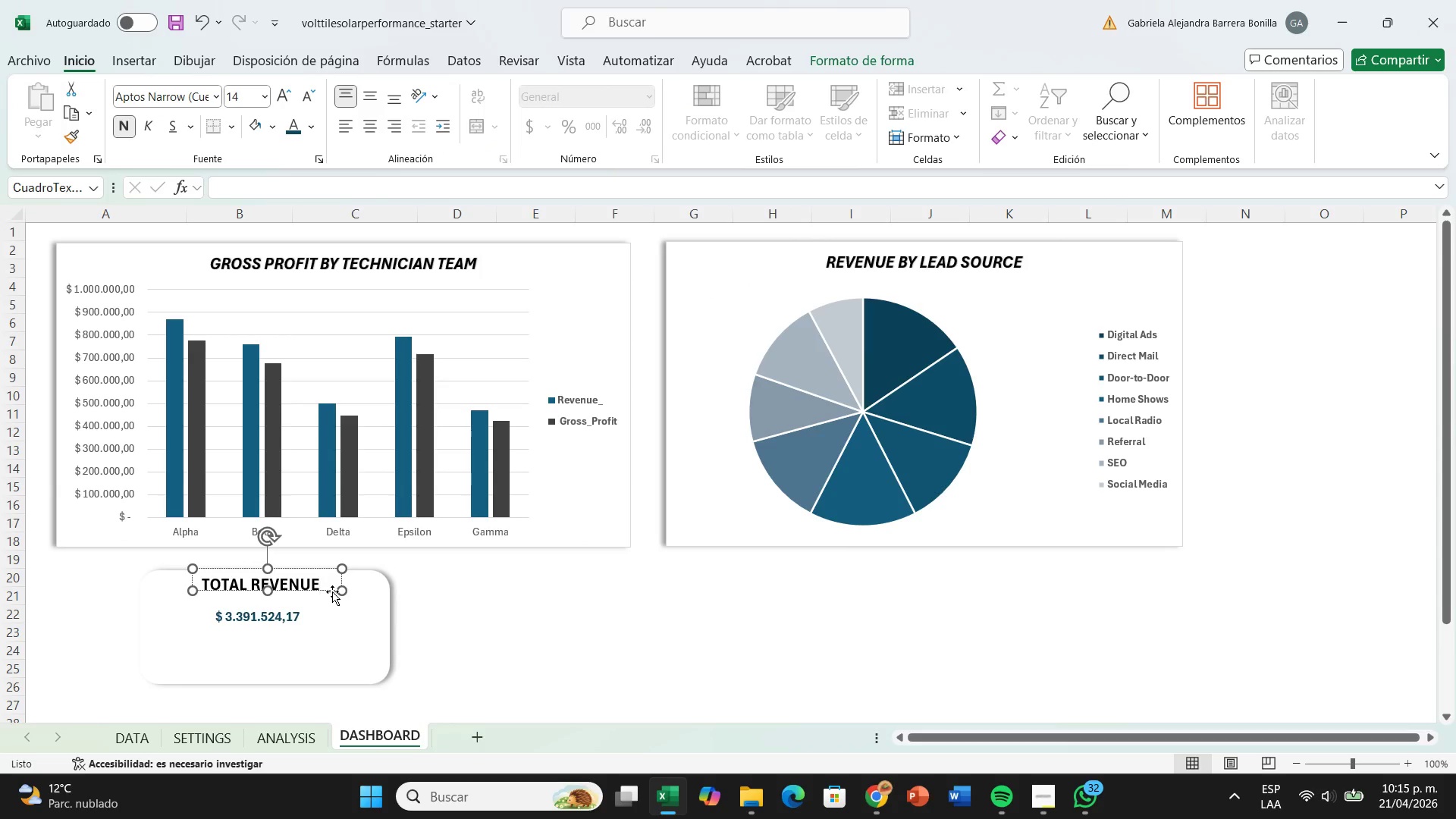 
left_click_drag(start_coordinate=[332, 592], to_coordinate=[331, 605])
 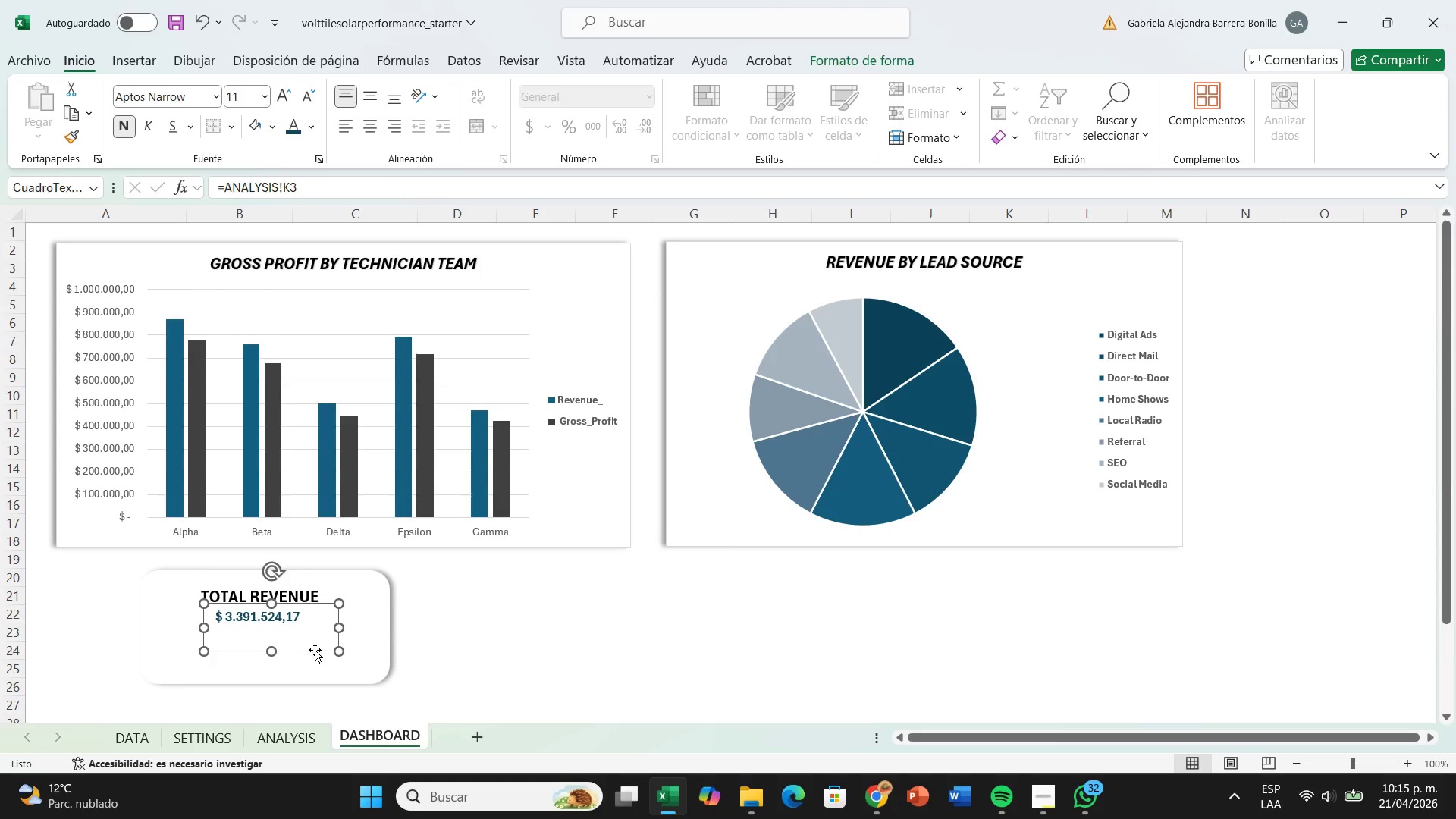 
left_click_drag(start_coordinate=[315, 653], to_coordinate=[318, 665])
 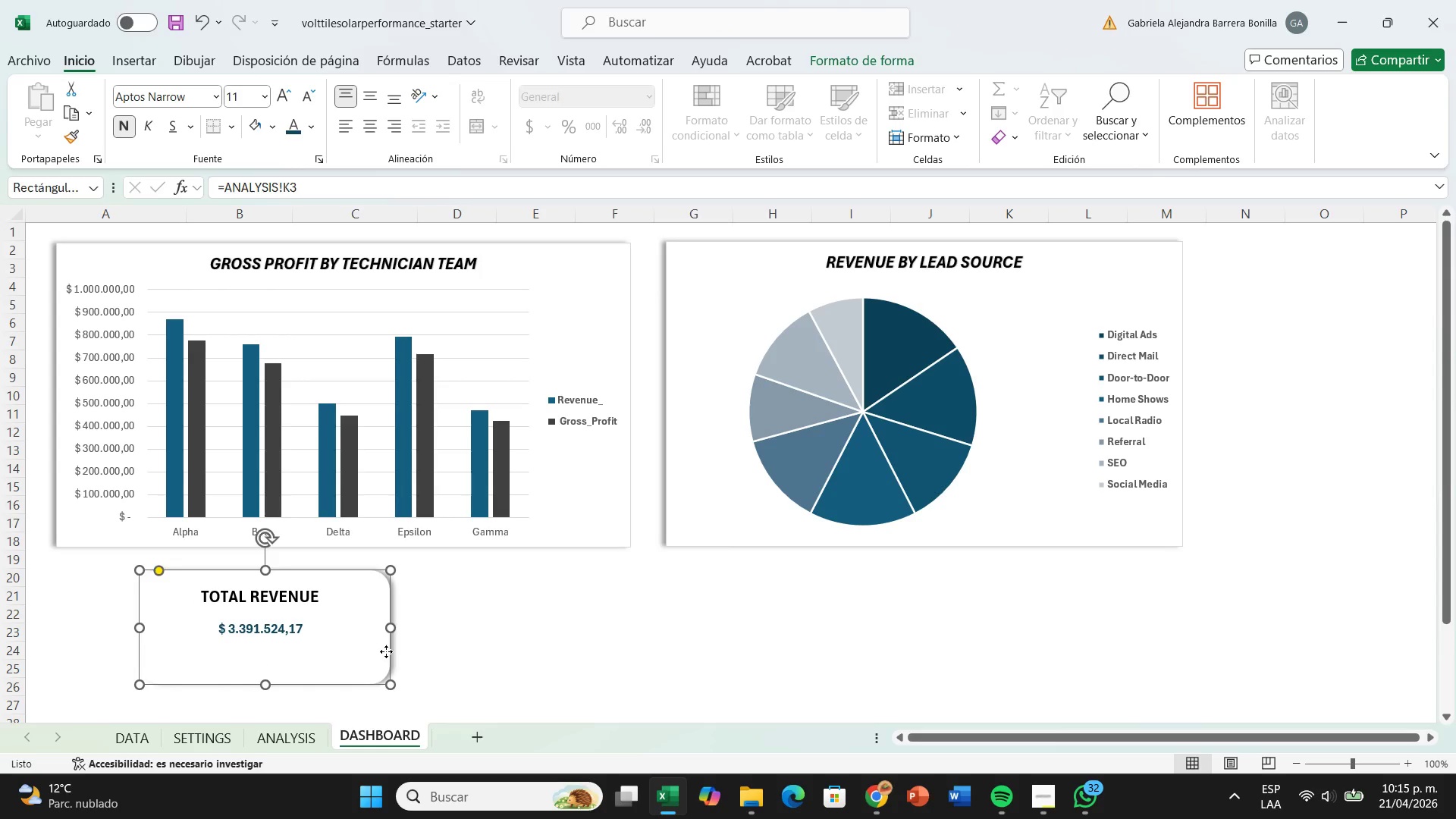 
left_click([386, 651])
 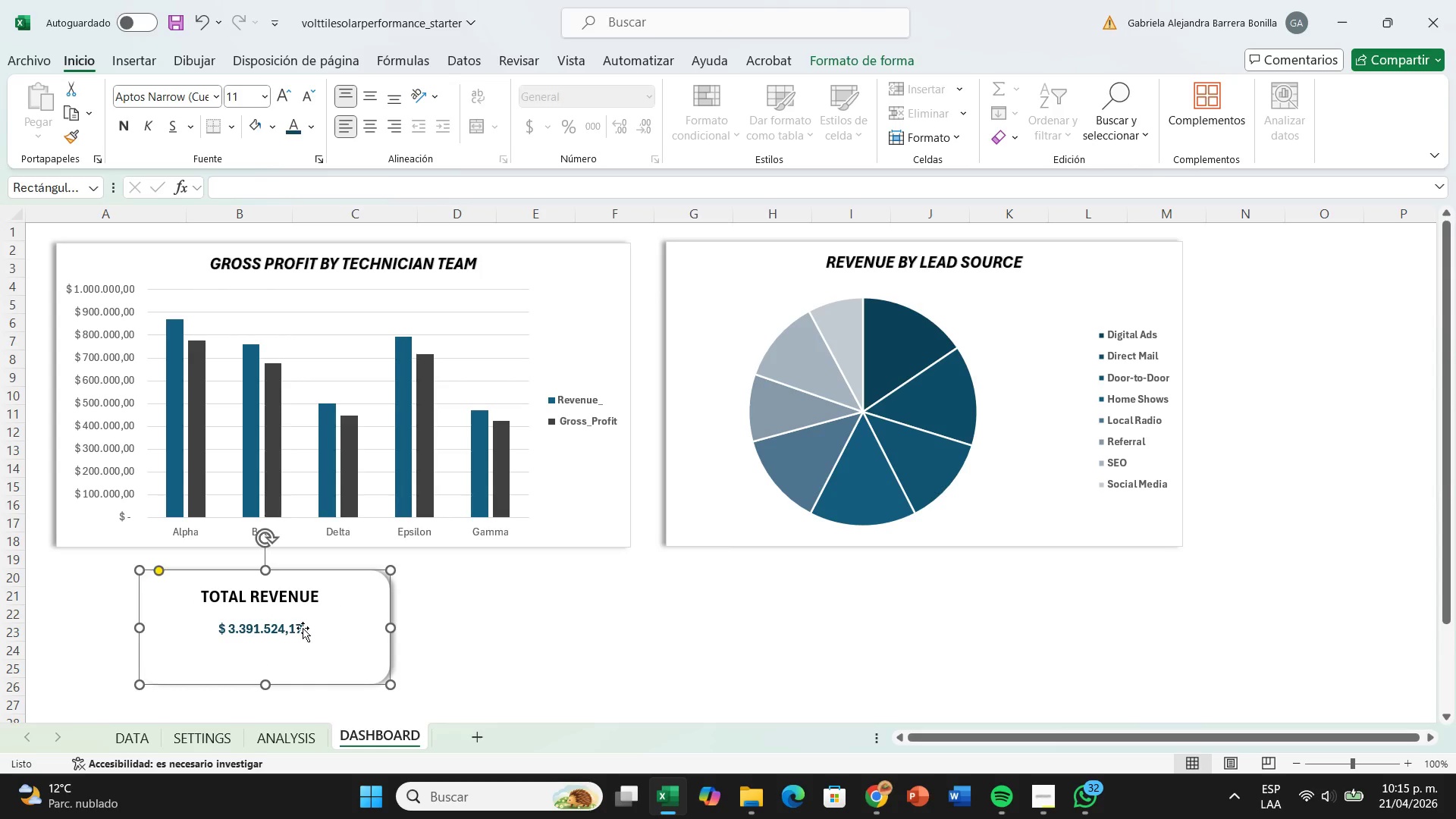 
left_click([301, 628])
 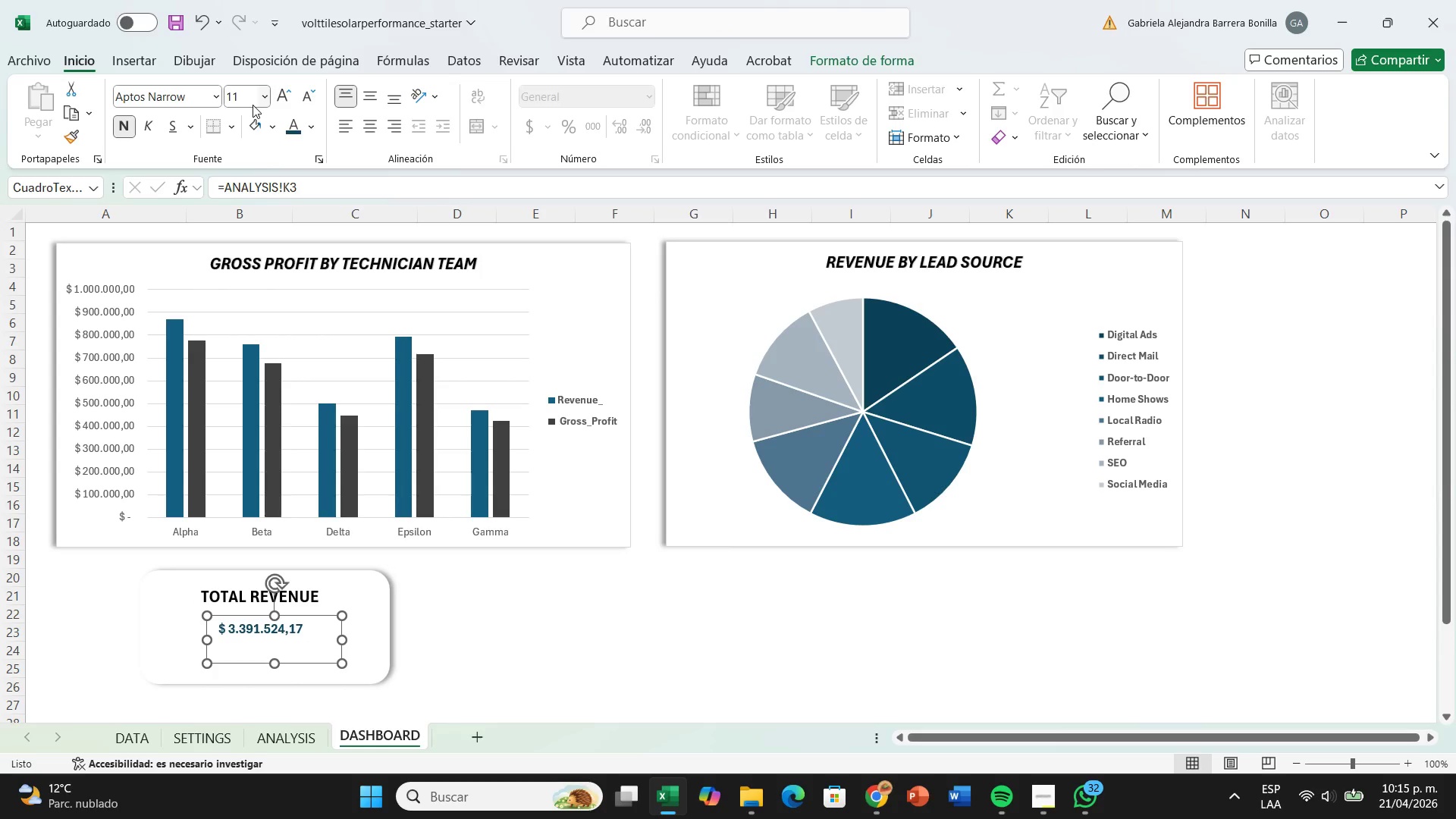 
left_click([253, 105])
 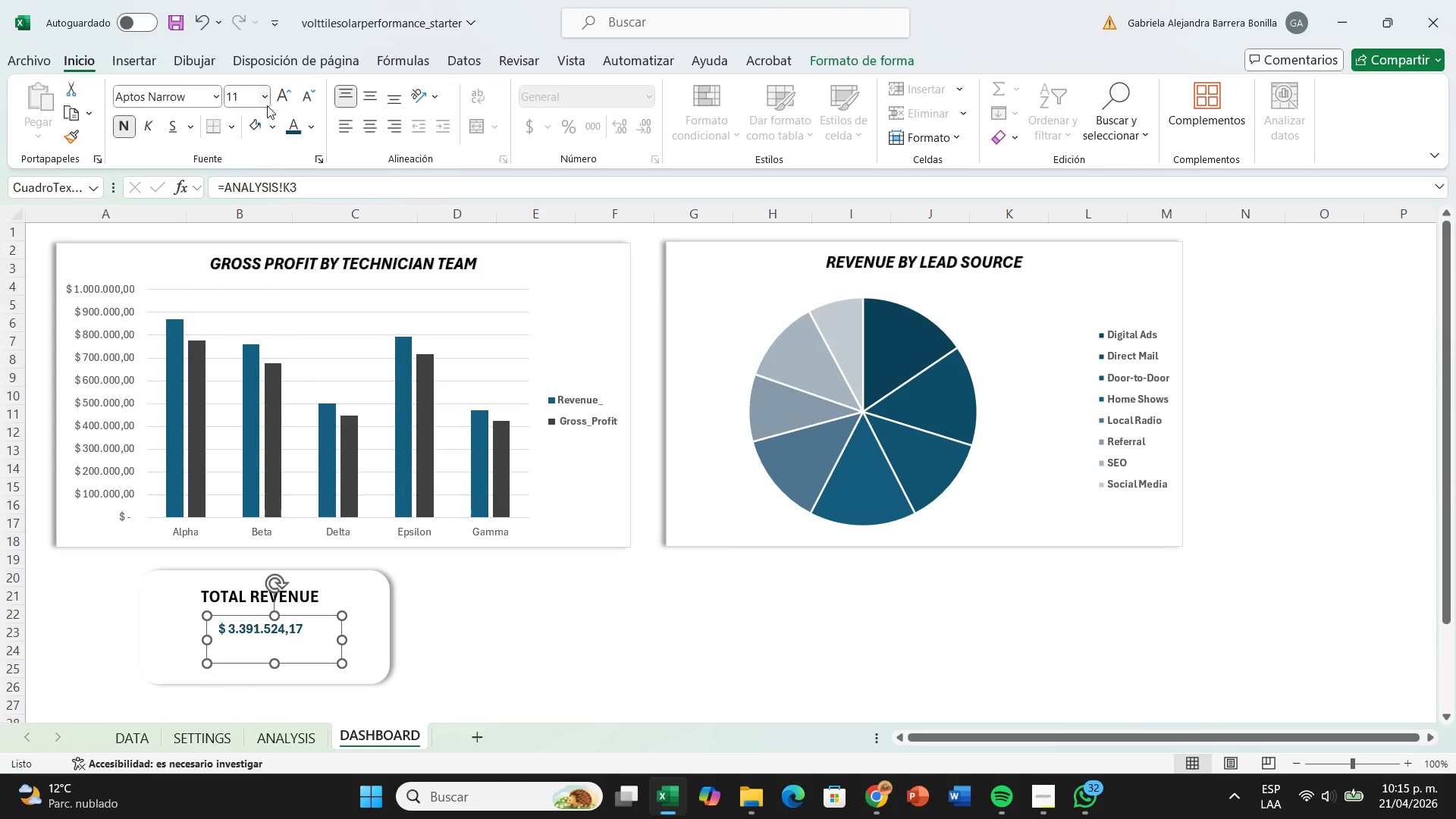 
left_click([267, 105])
 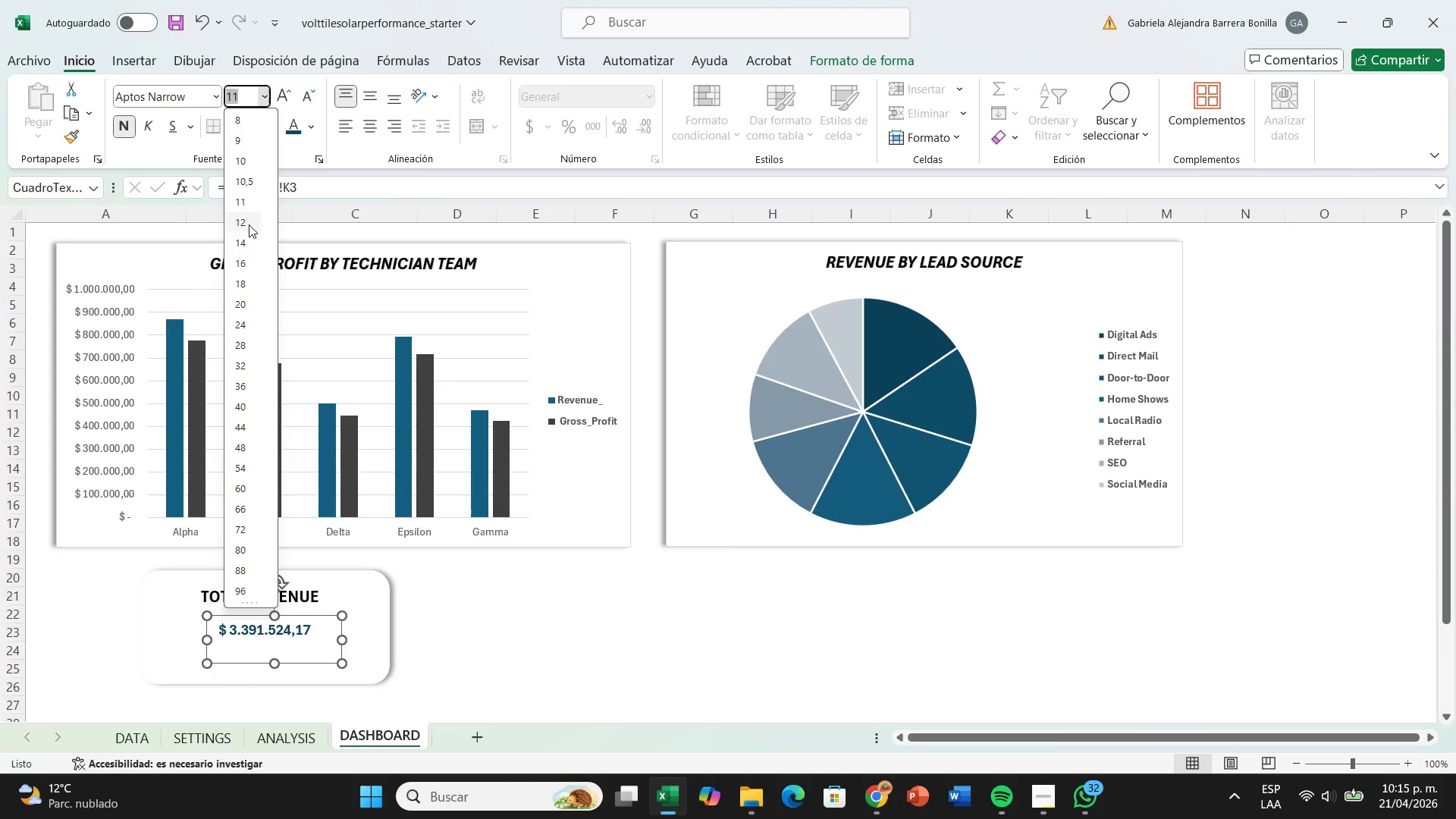 
left_click([558, 598])
 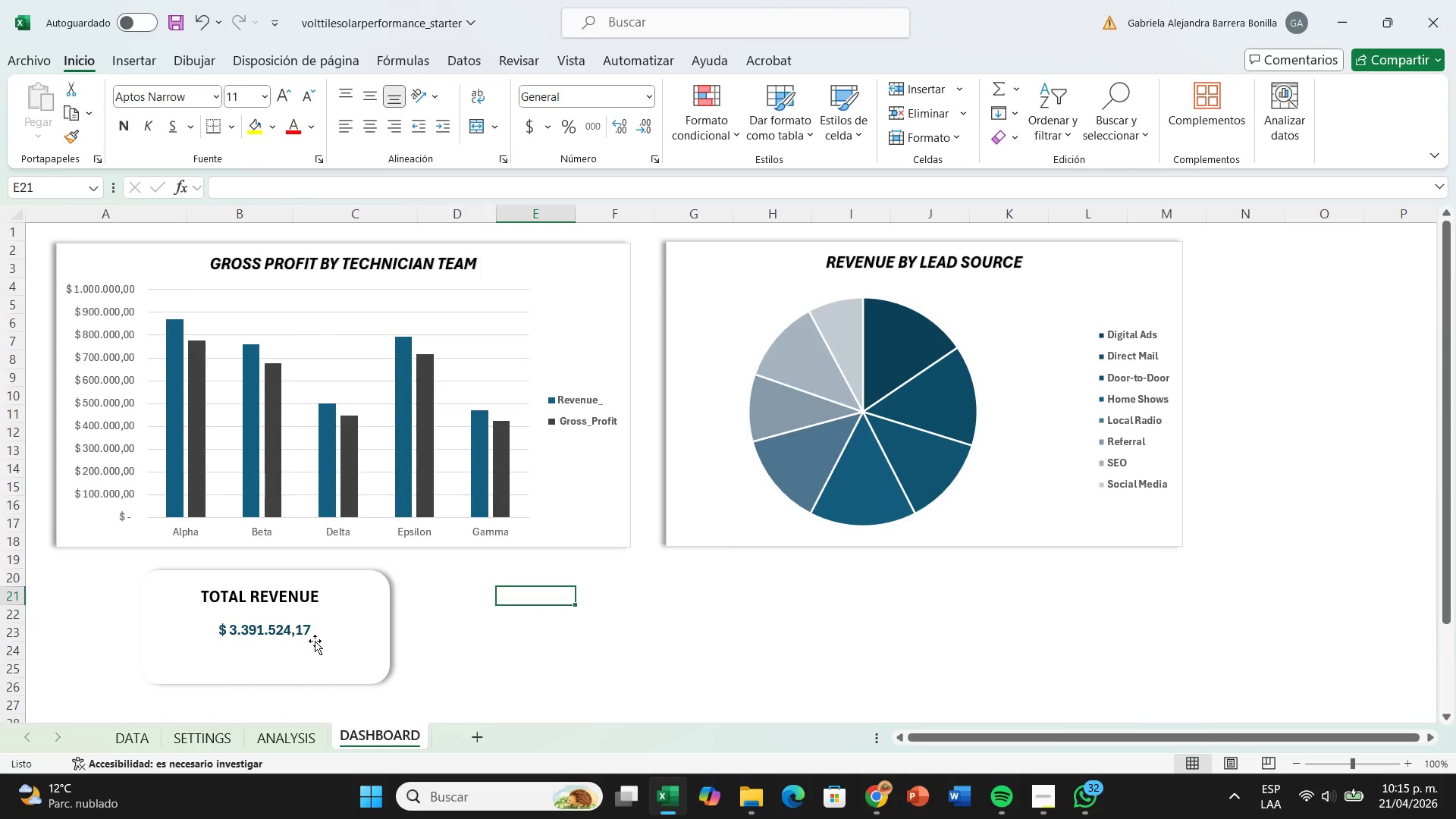 
left_click([309, 638])
 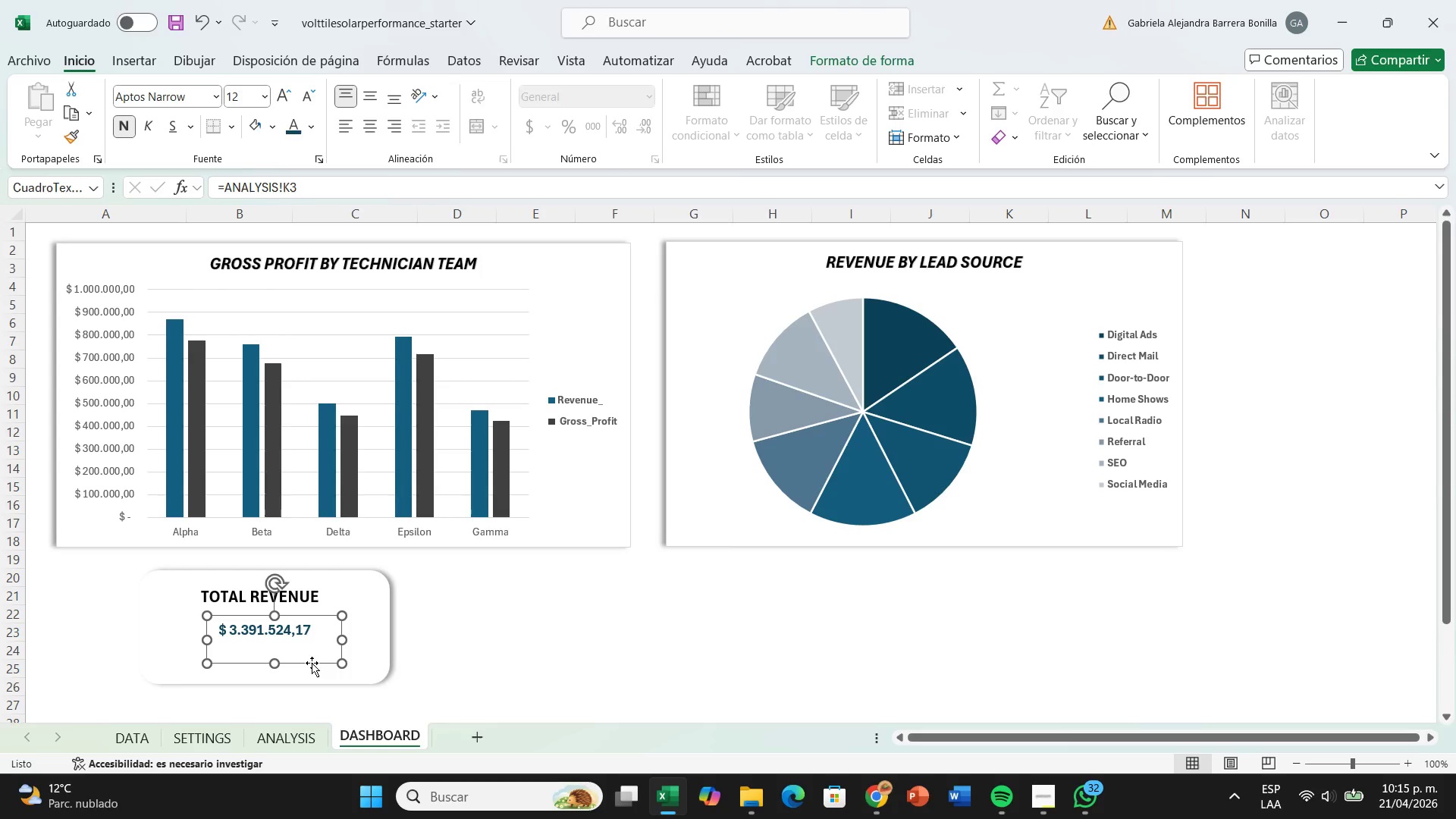 
left_click_drag(start_coordinate=[312, 664], to_coordinate=[308, 664])
 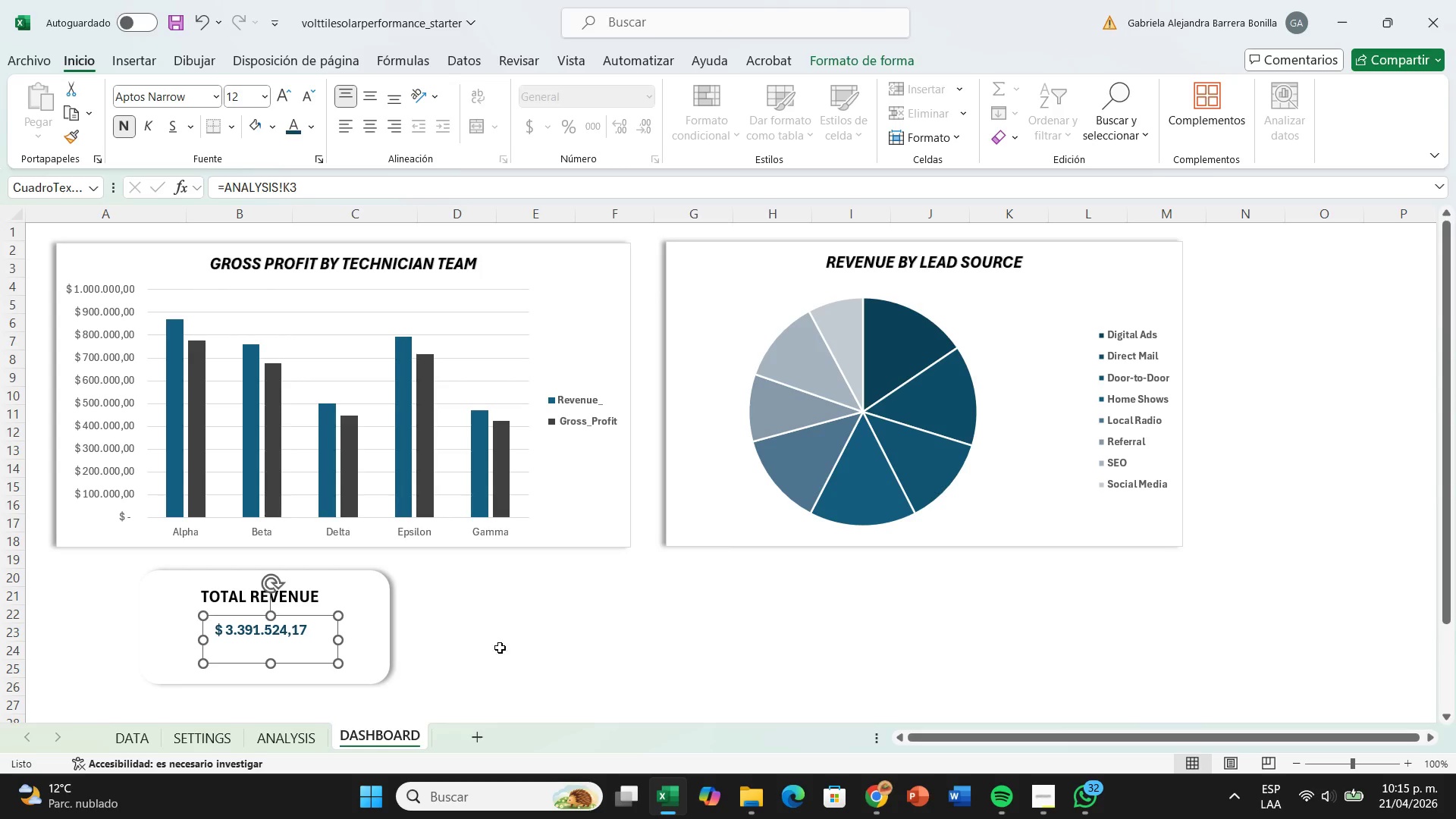 
left_click([500, 648])
 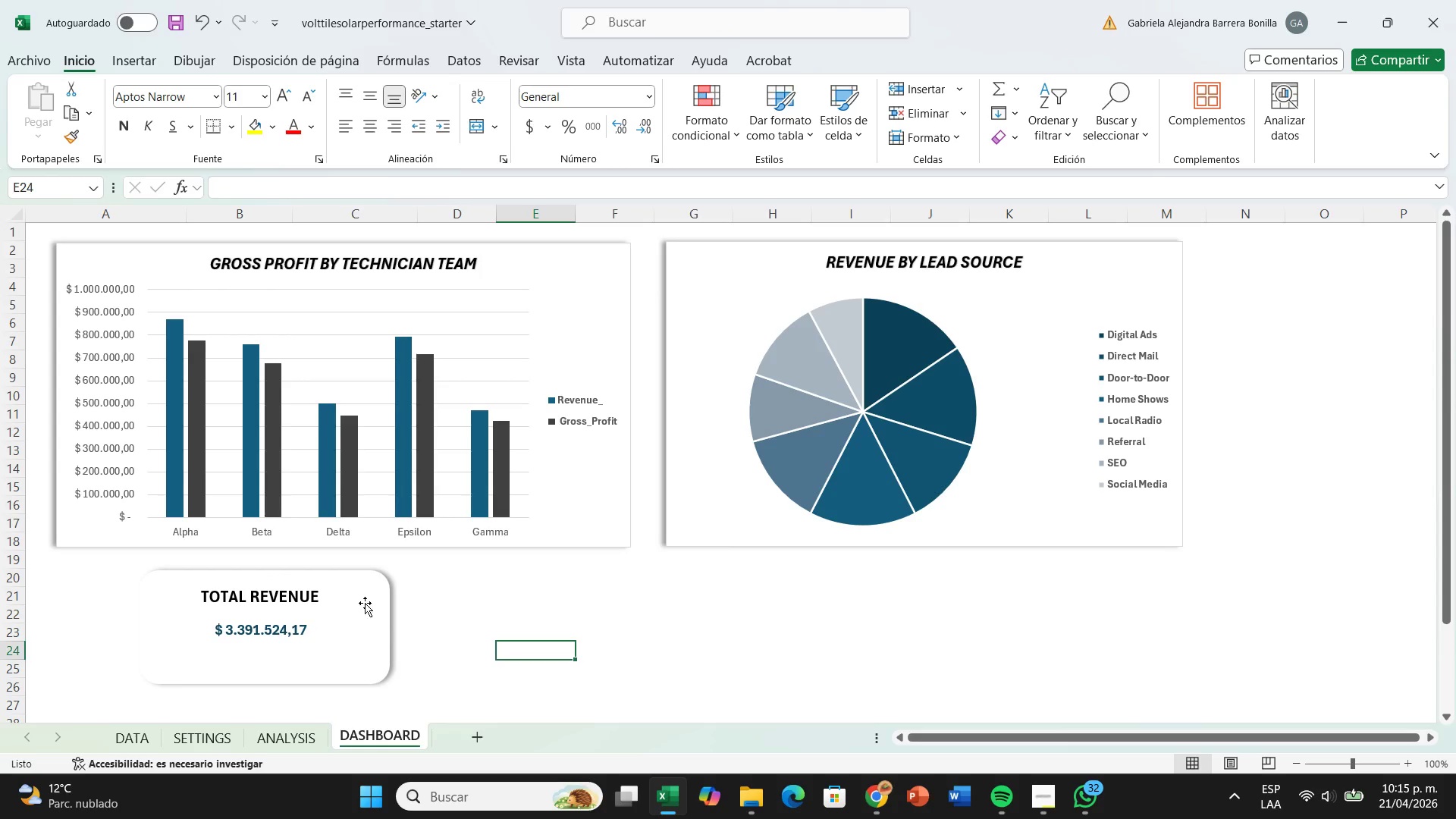 
left_click([365, 603])
 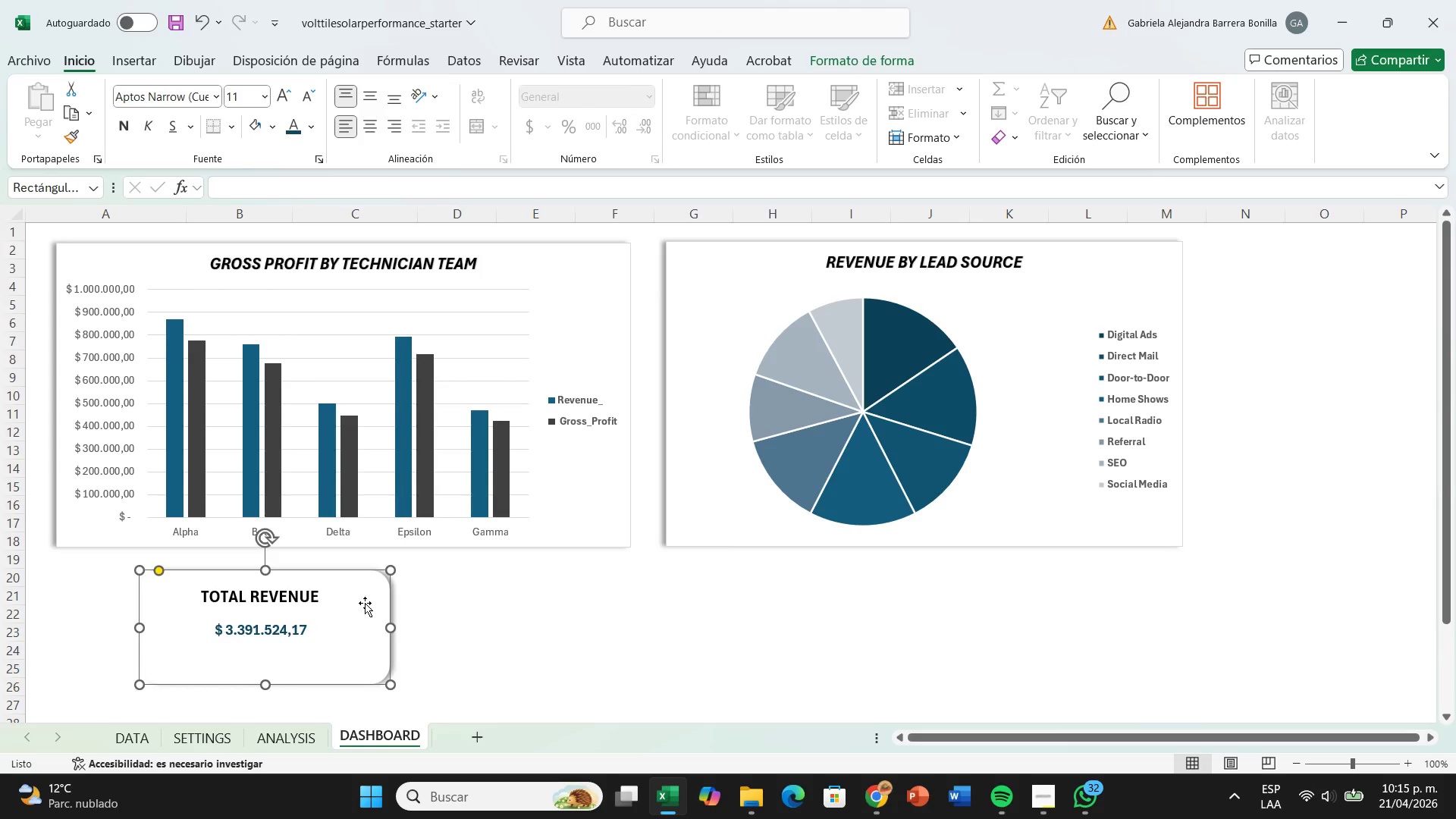 
left_click([297, 596])
 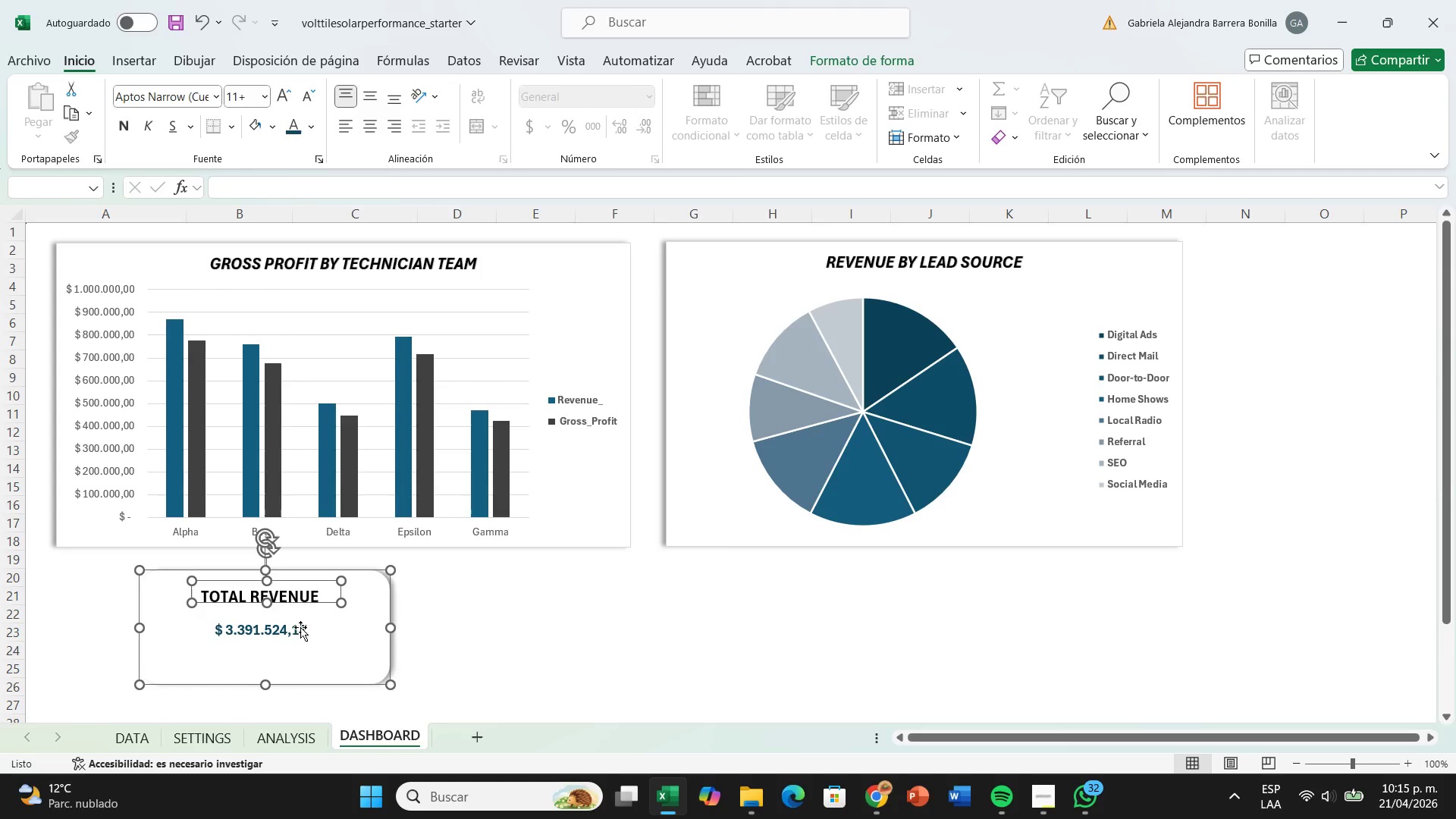 
left_click([300, 627])
 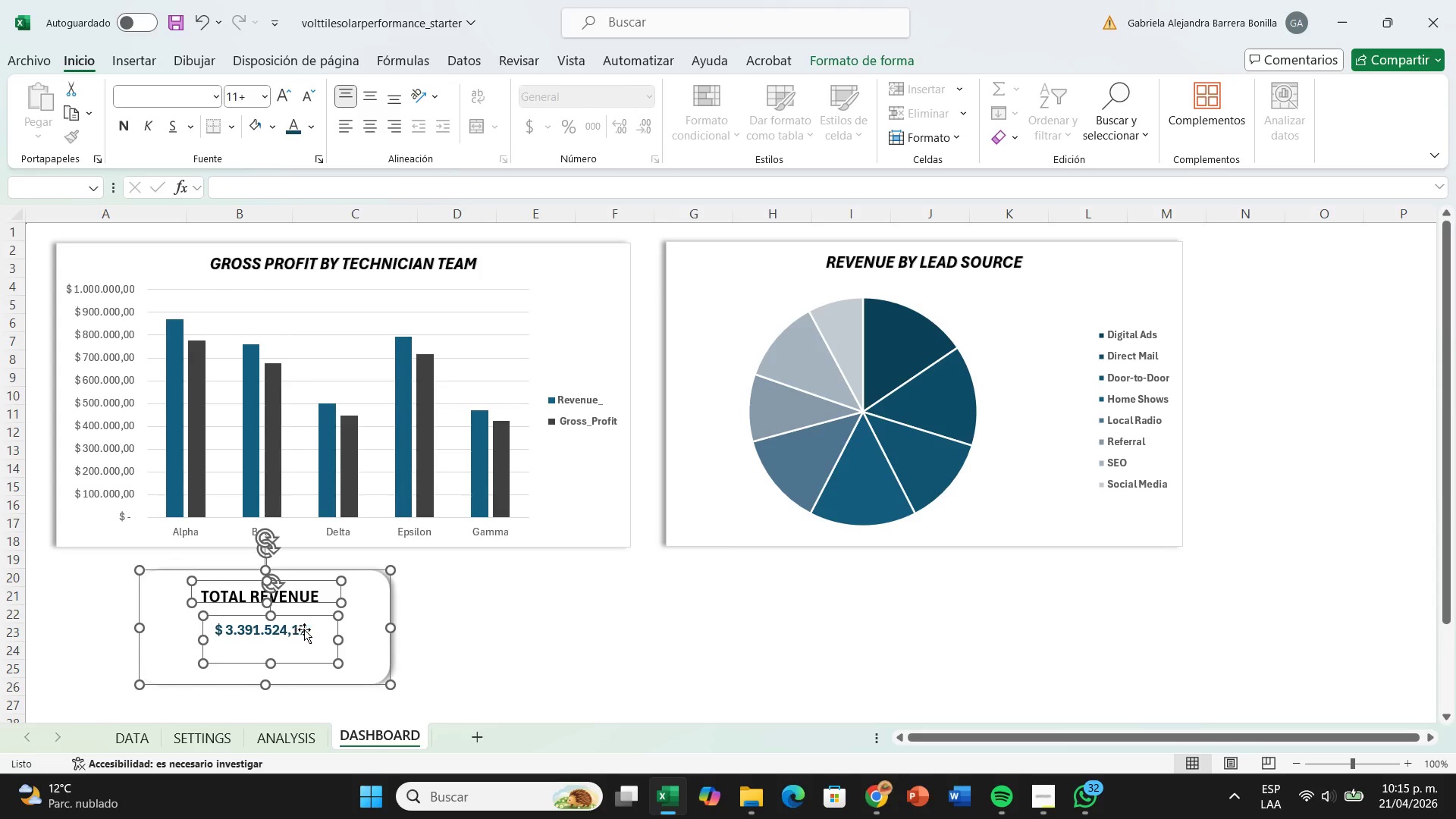 
key(Control+C)
 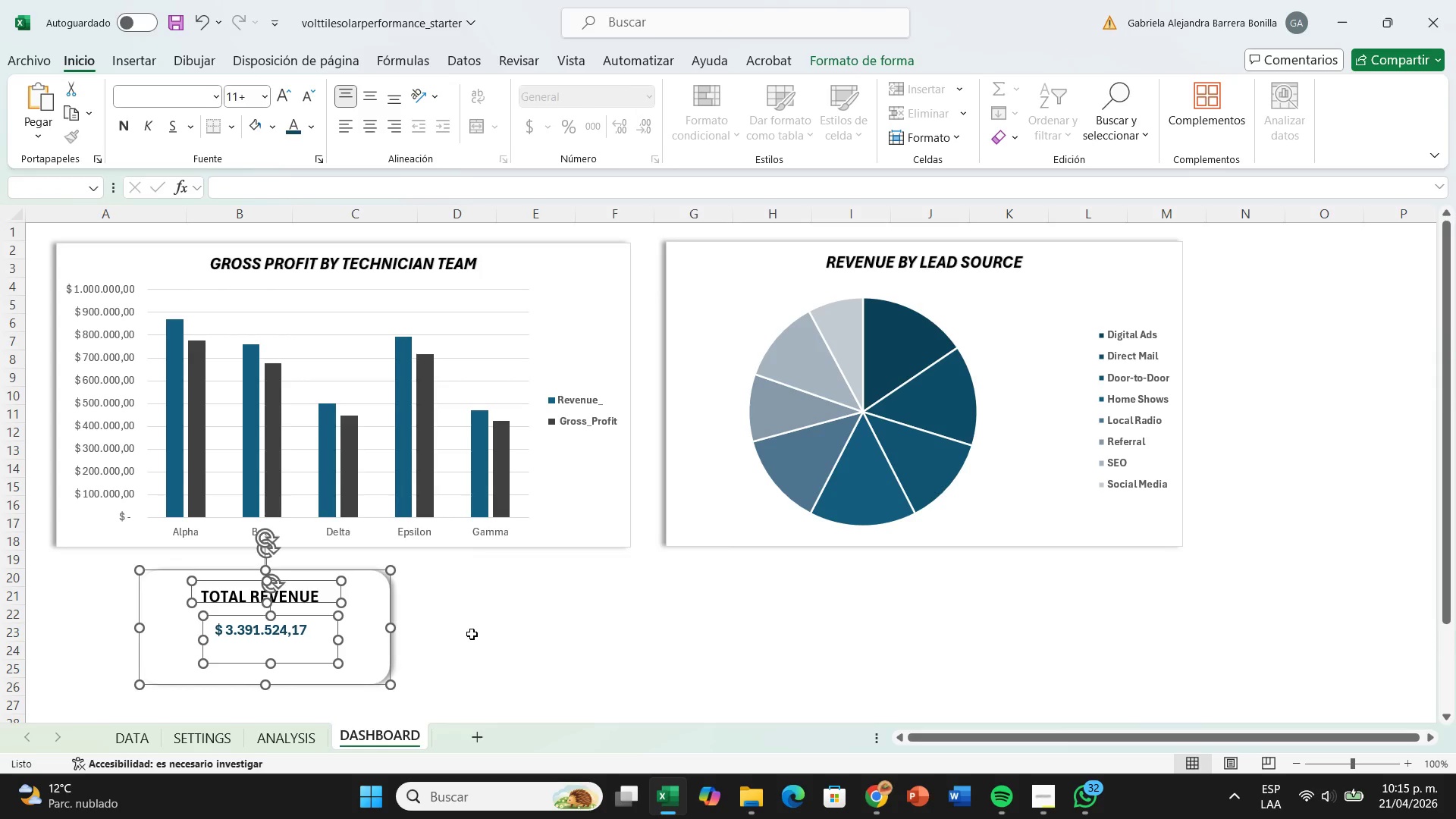 
key(Control+ControlLeft)
 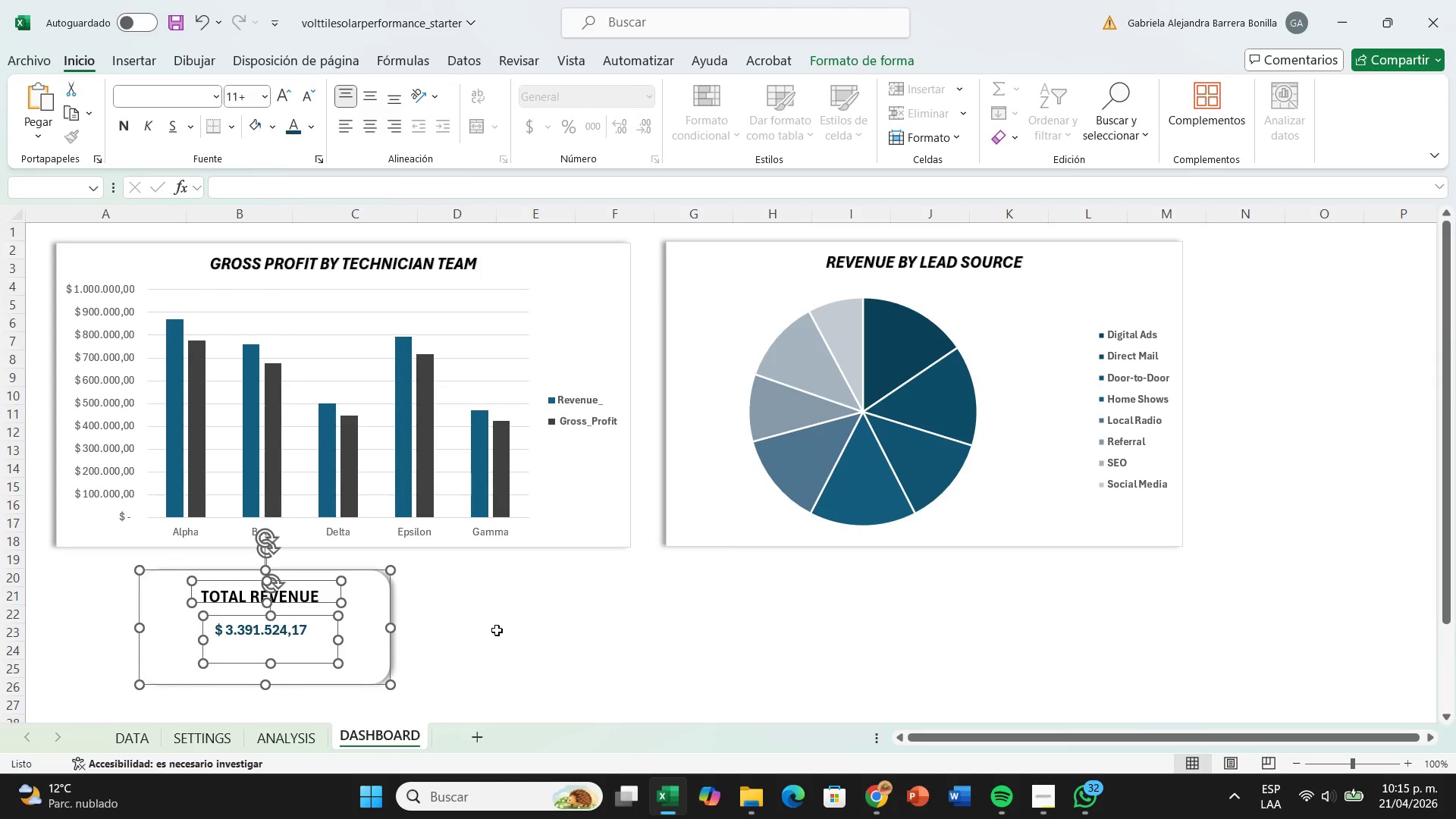 
left_click([497, 630])
 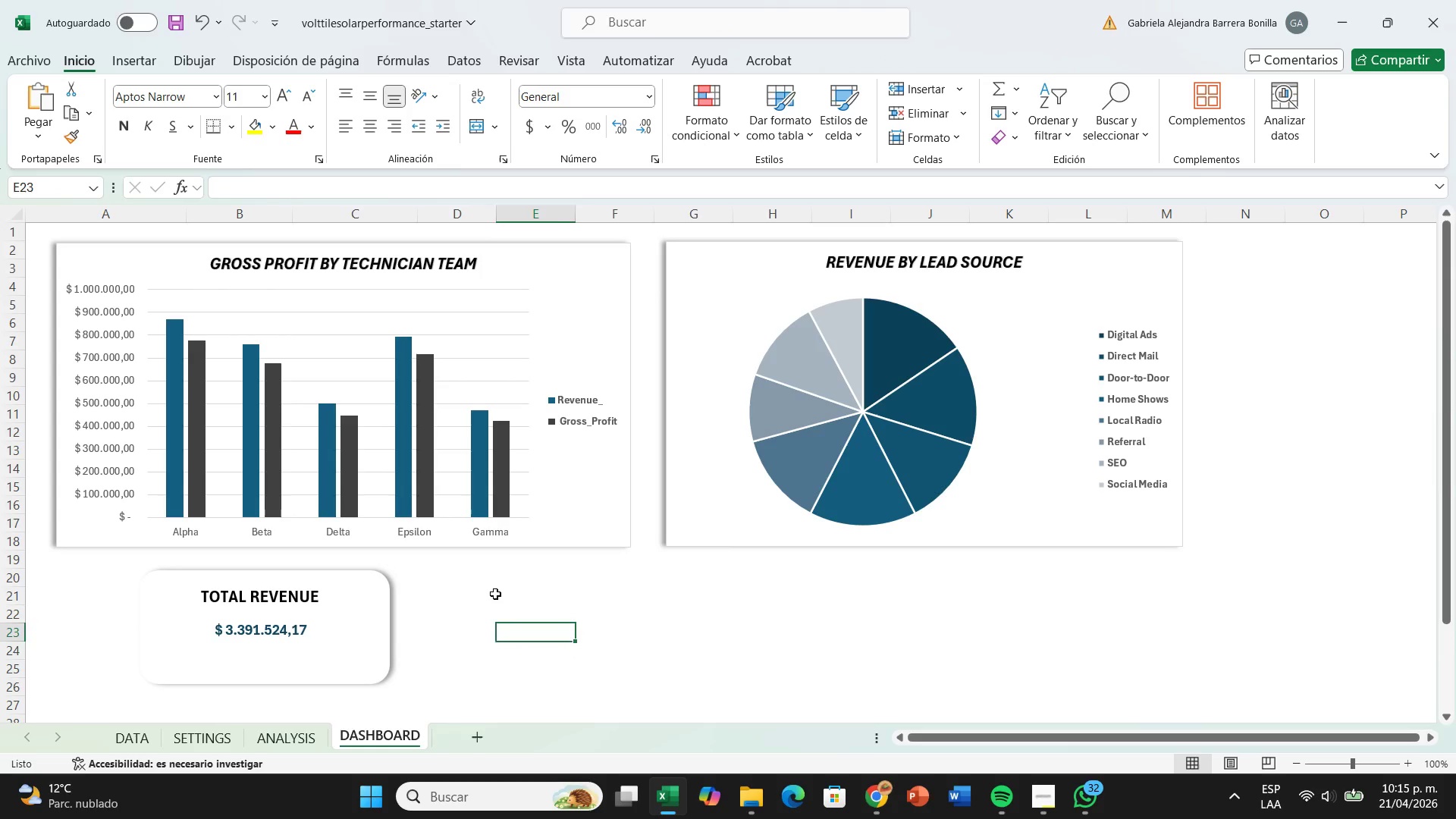 
left_click([495, 594])
 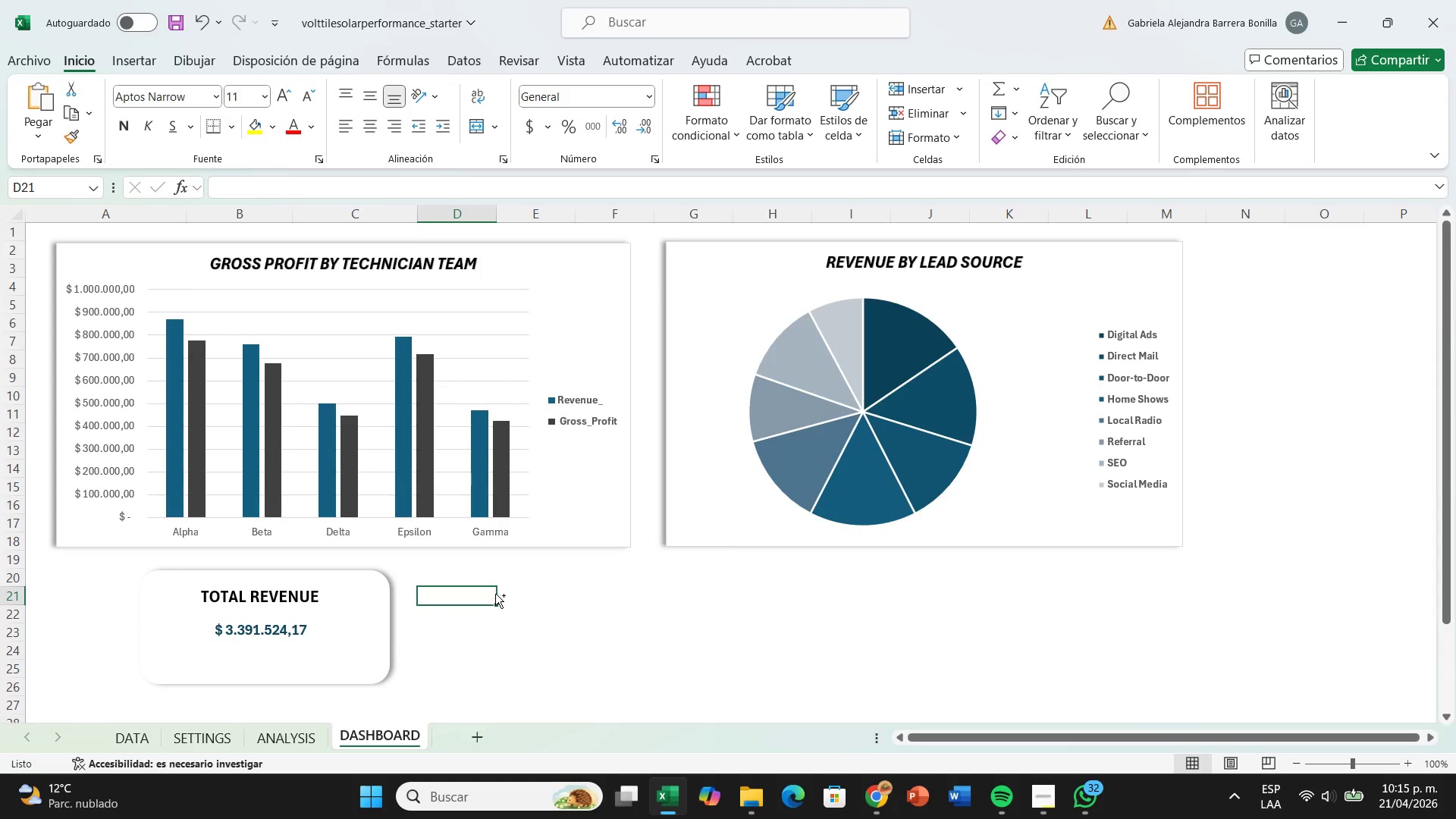 
hold_key(key=ControlLeft, duration=1.36)
left_click([544, 599])
 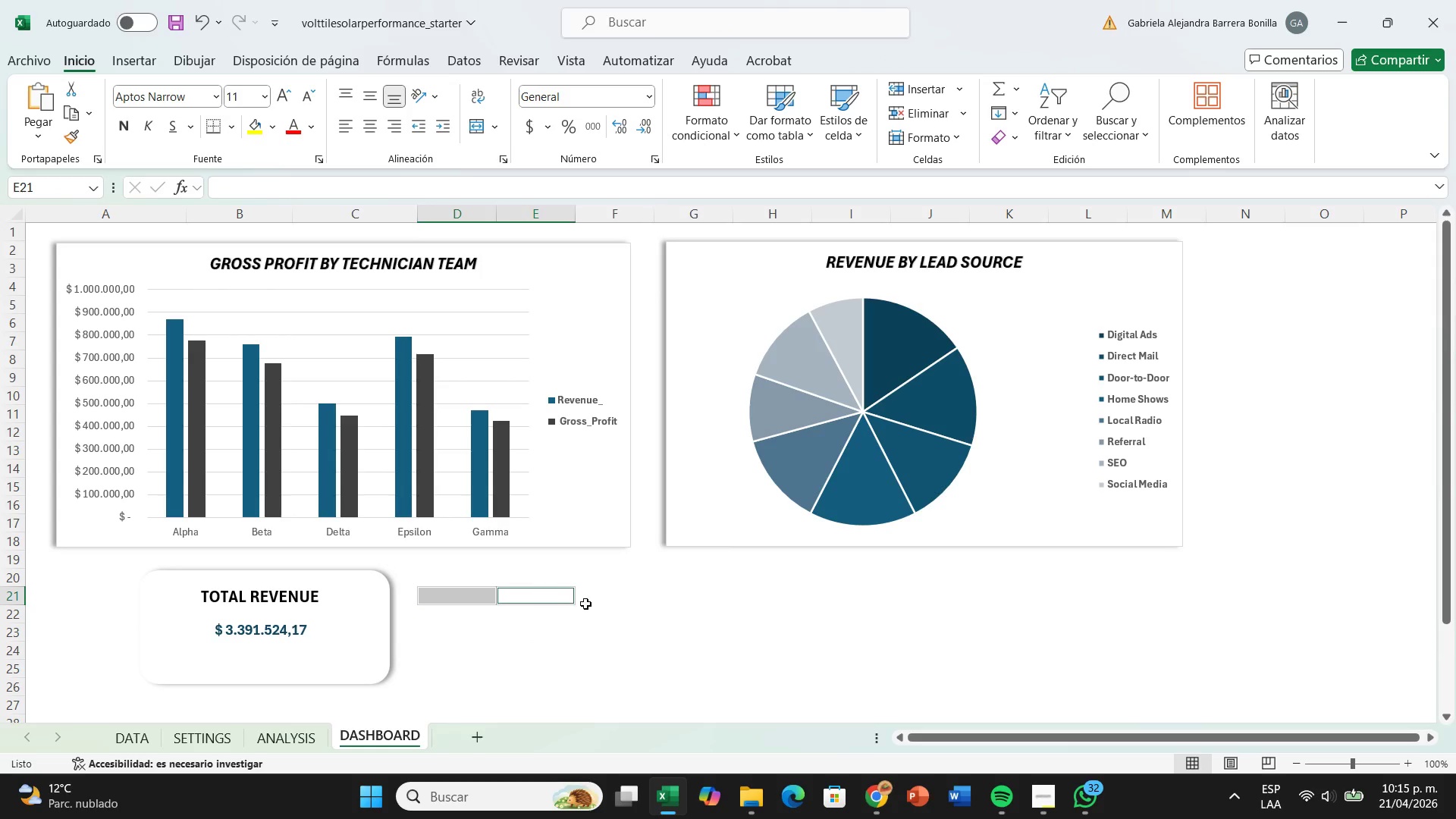 
left_click([585, 604])
 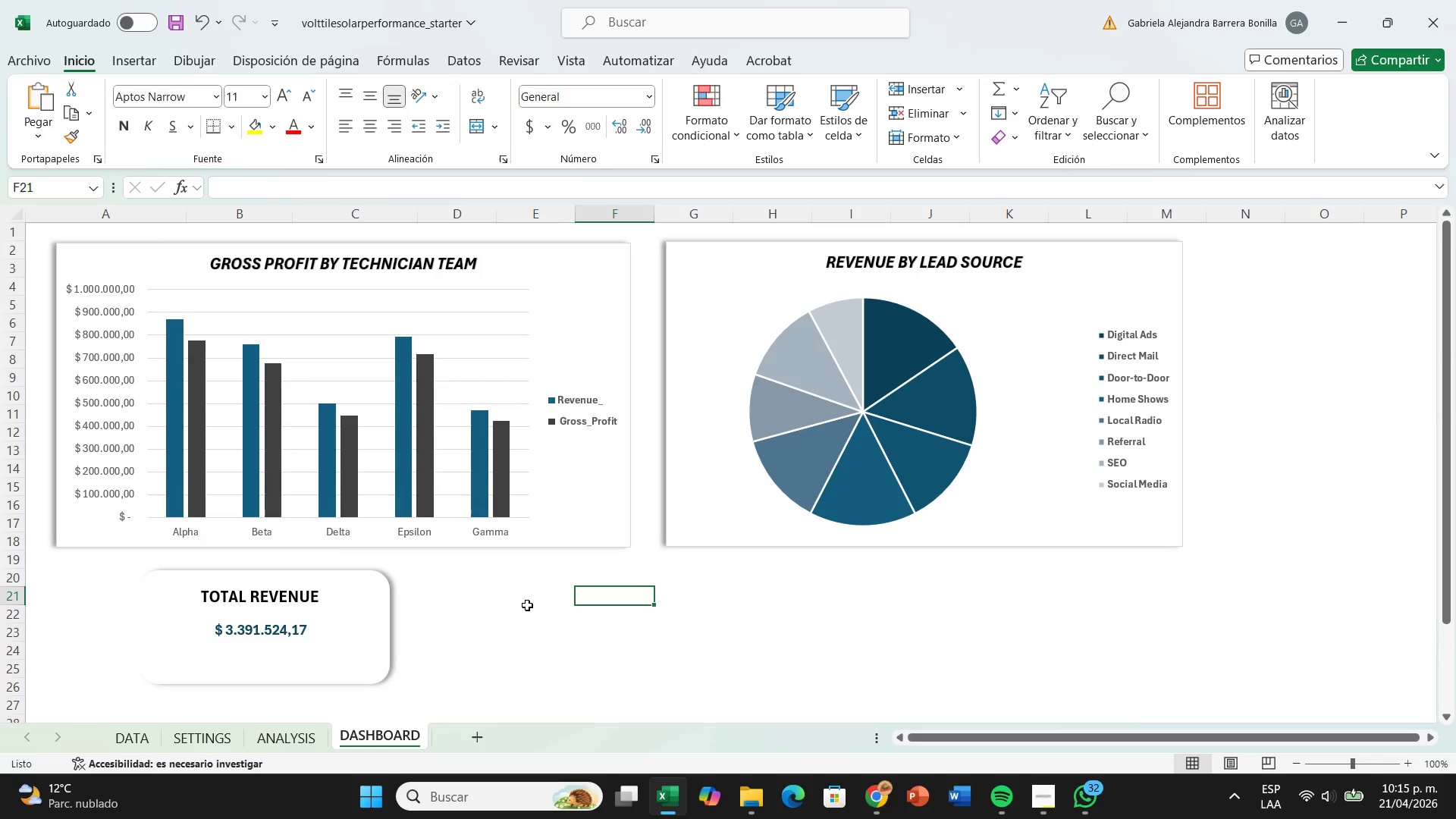 
left_click([527, 605])
 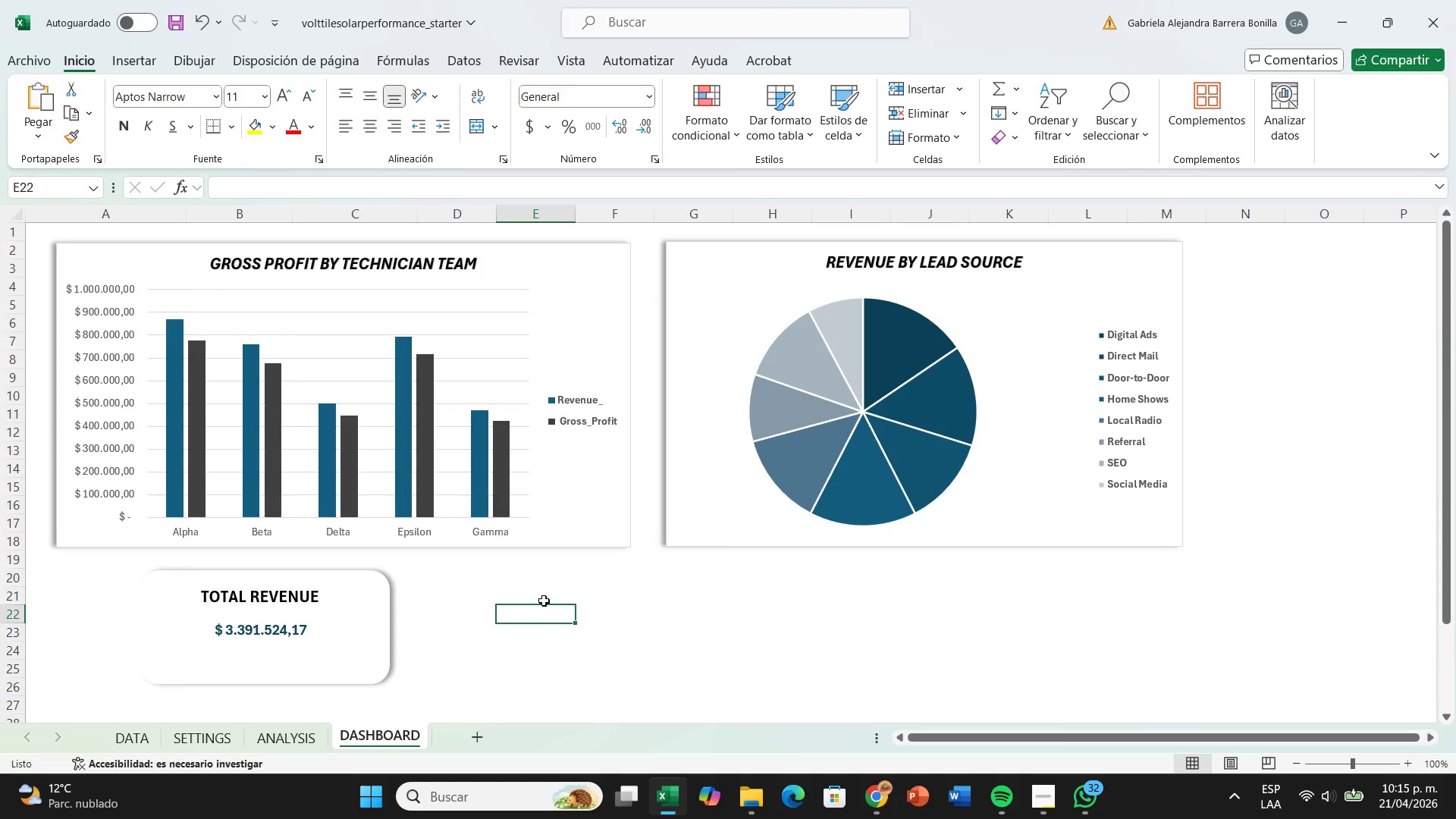 
key(Control+V)
 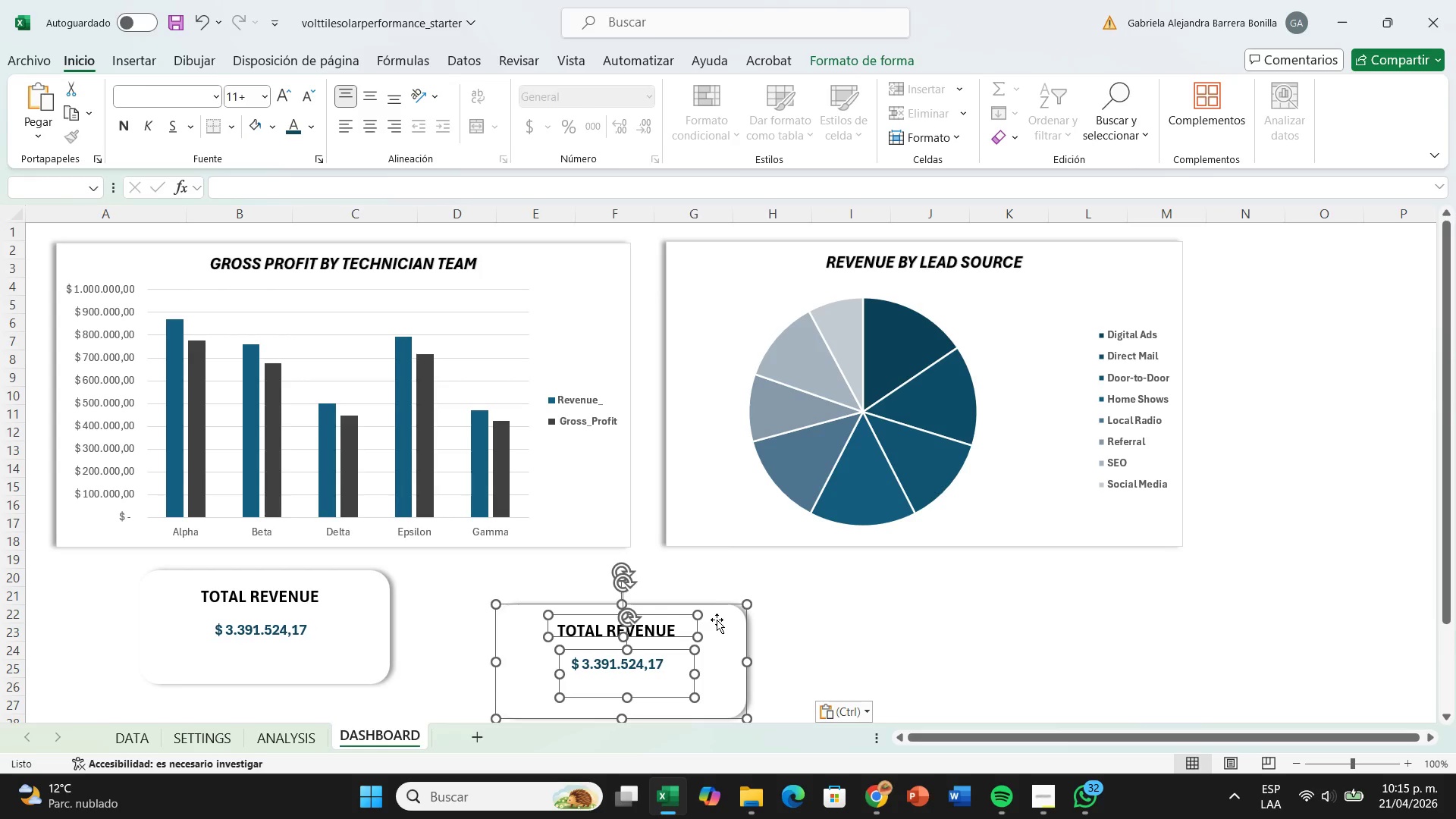 
left_click_drag(start_coordinate=[717, 620], to_coordinate=[706, 584])
 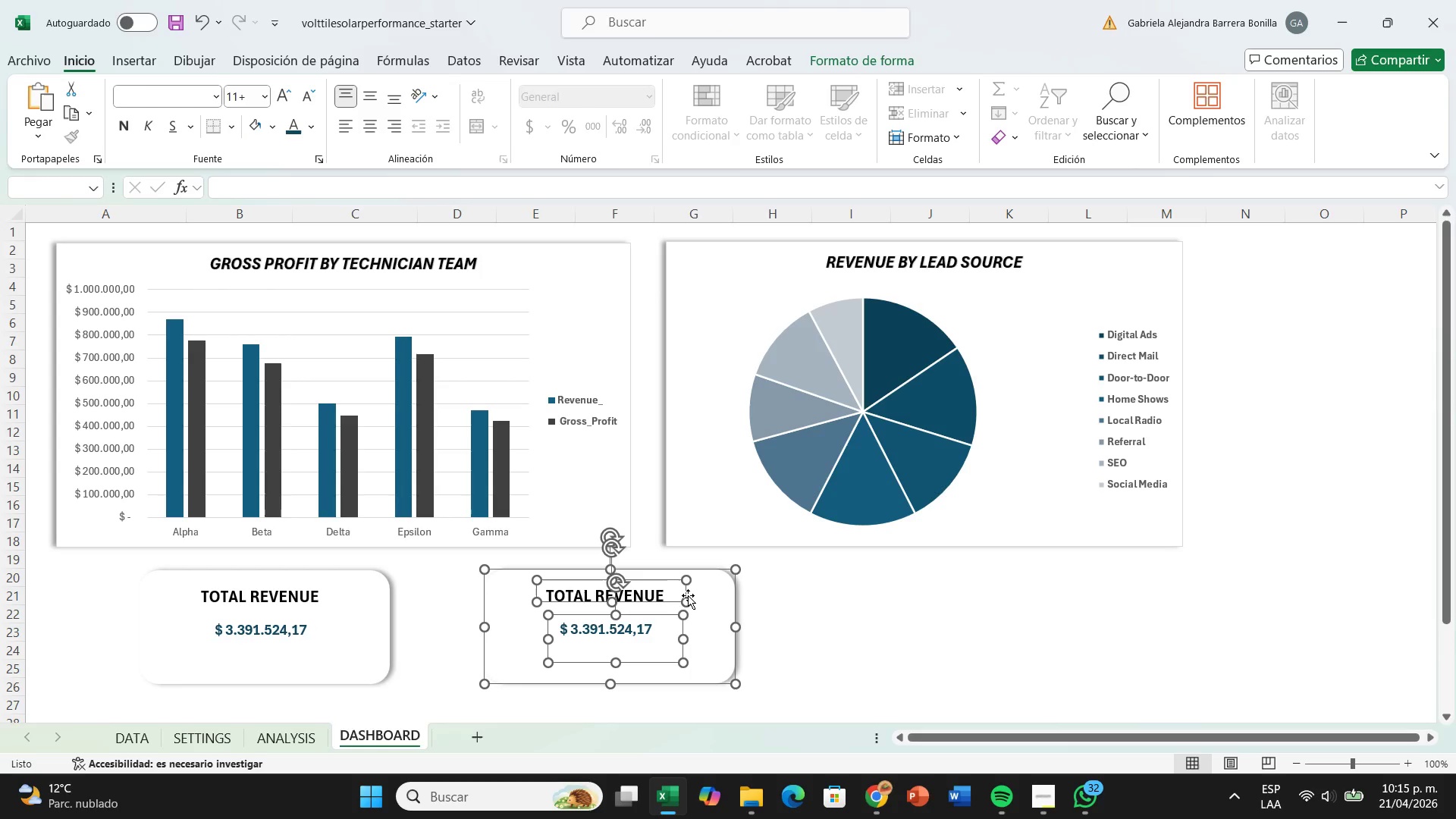 
left_click([667, 589])
 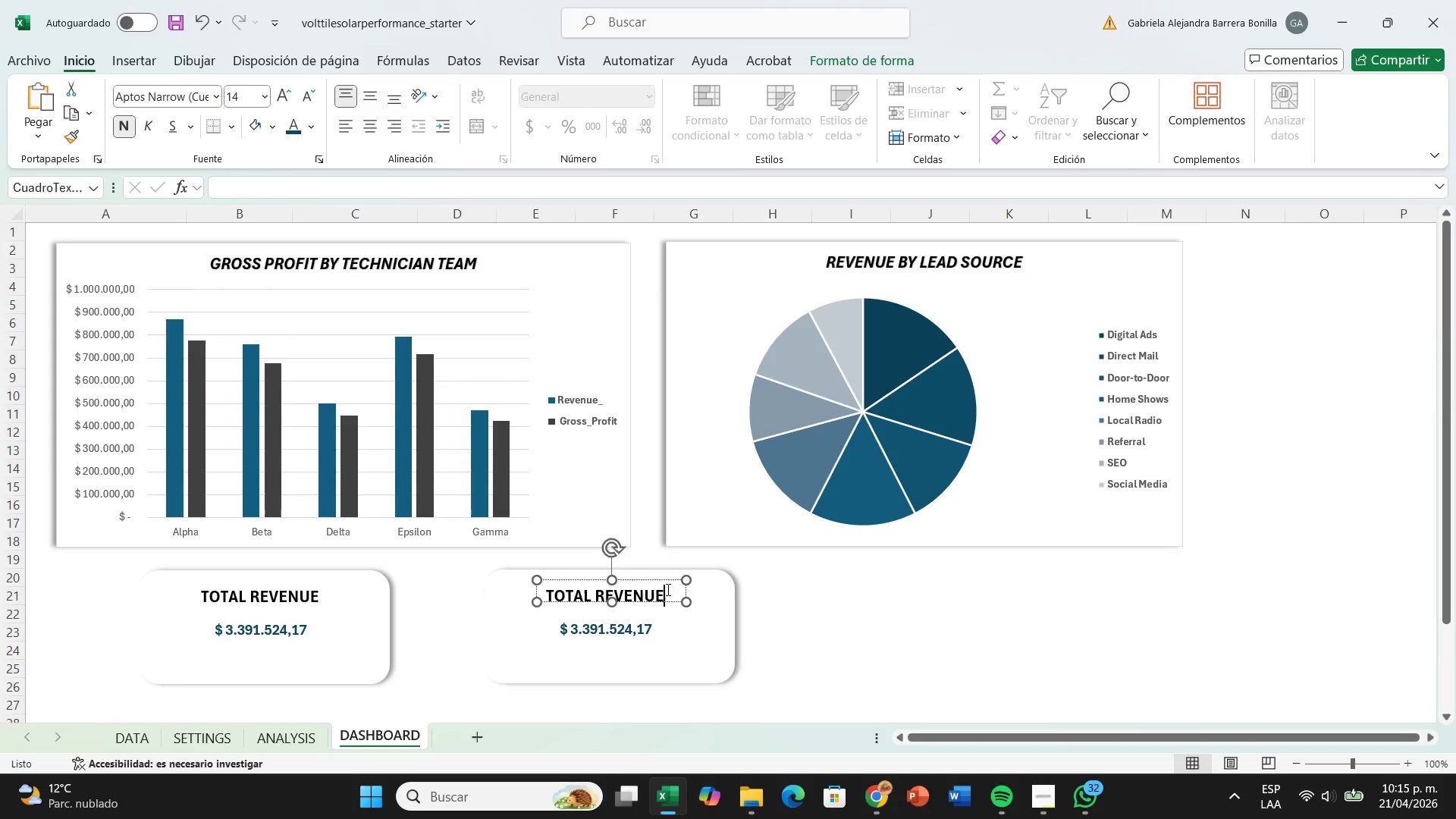 
type([NumLock])
key(Backspace)
type([NumLock])
key(Backspace)
key(Backspace)
key(Backspace)
key(Backspace)
key(Backspace)
key(Backspace)
key(Backspace)
key(Backspace)
key(Backspace)
key(Backspace)
key(Backspace)
key(Backspace)
type(avg. proft )
key(Backspace)
key(Backspace)
type(it margin)
 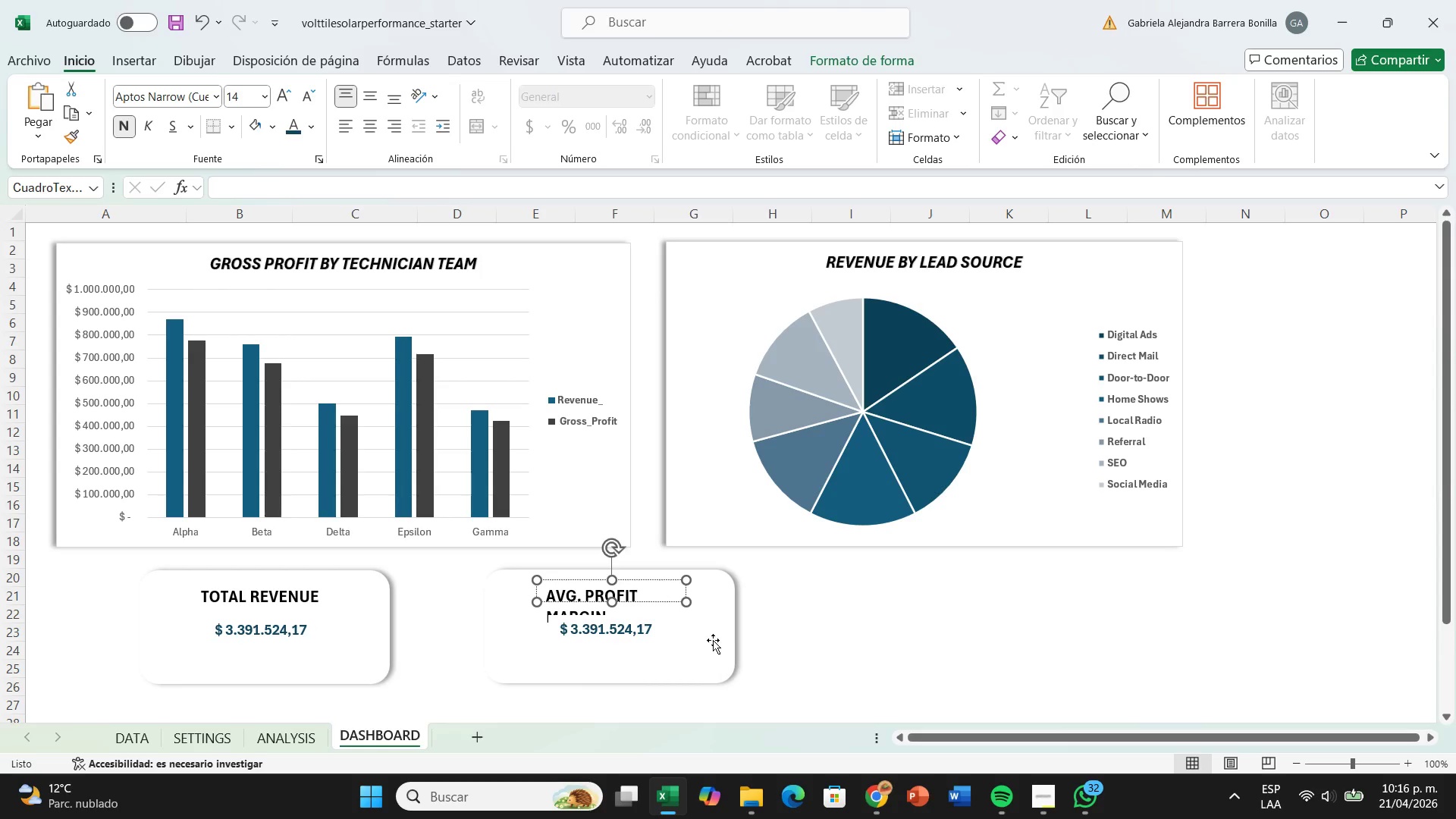 
left_click([774, 620])
 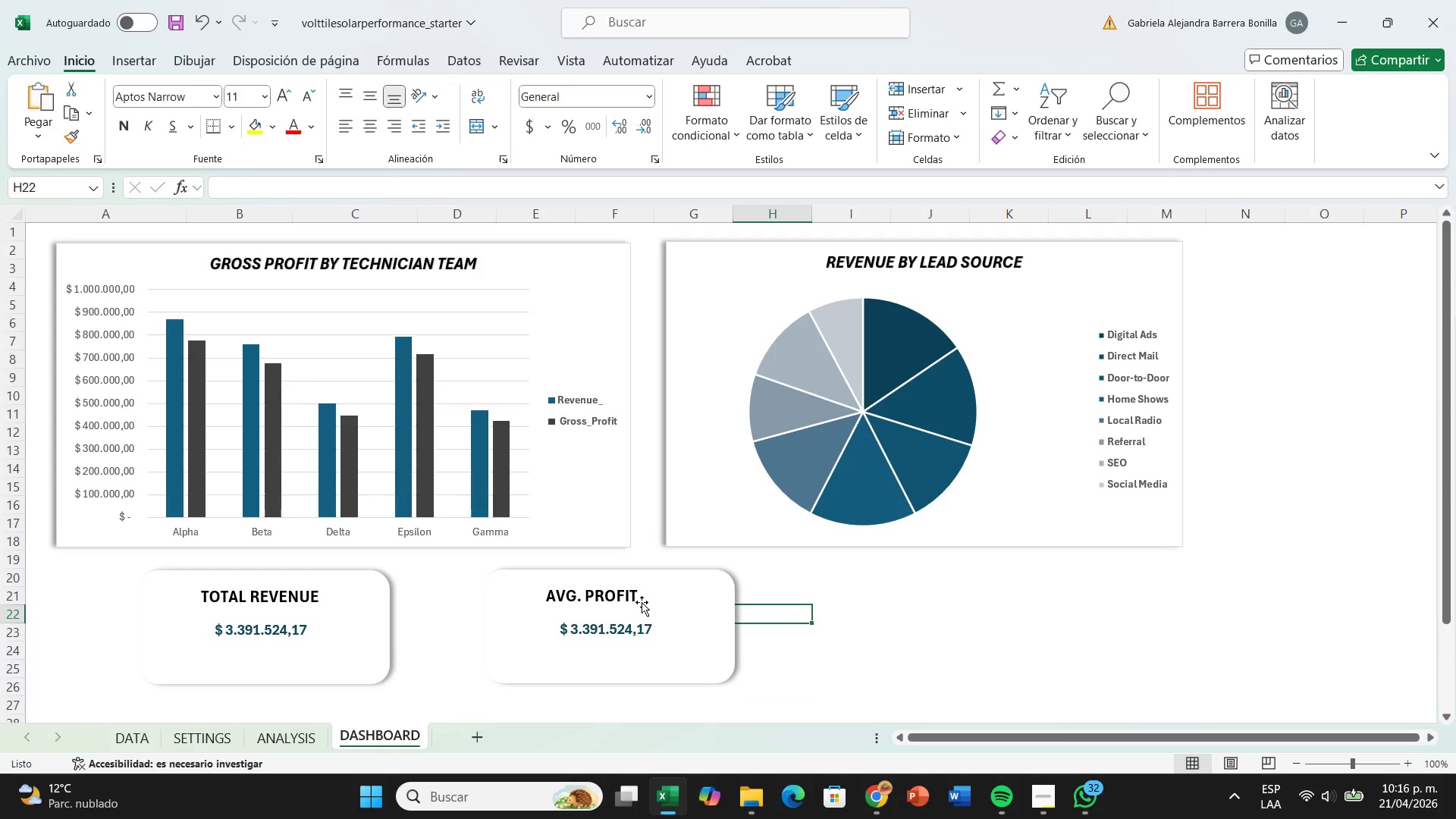 
left_click([642, 602])
 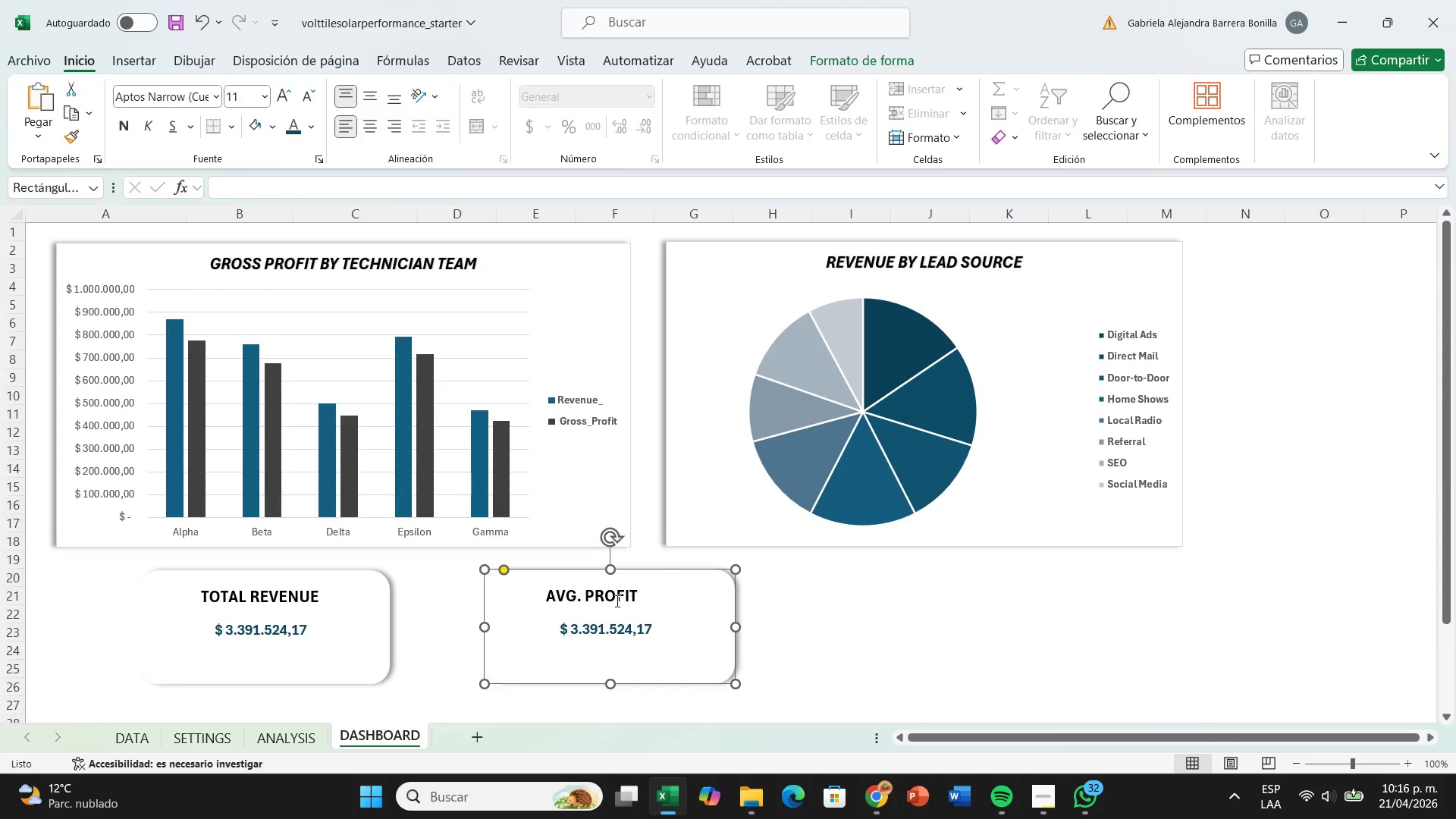 
left_click([615, 601])
 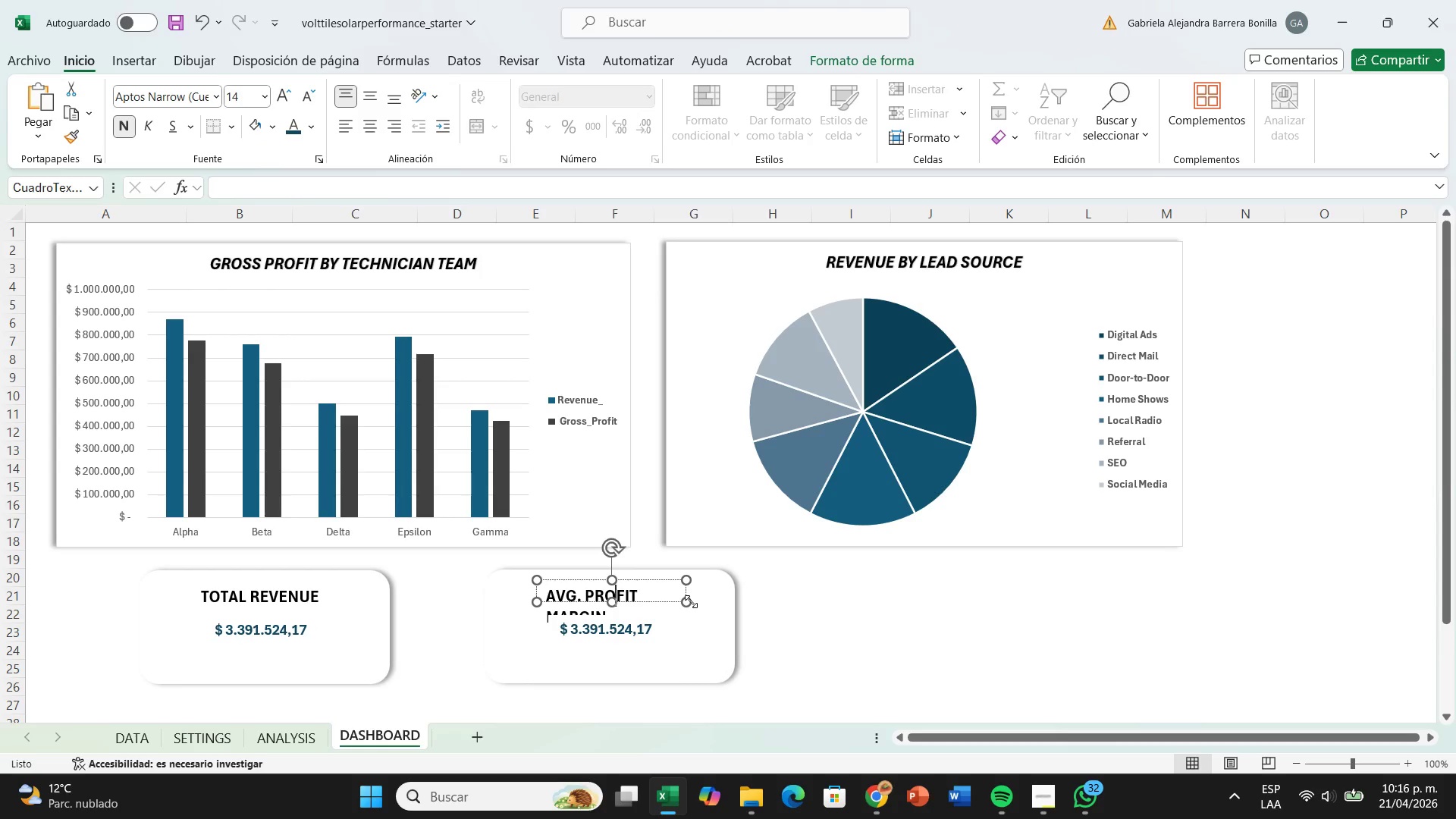 
left_click([692, 603])
 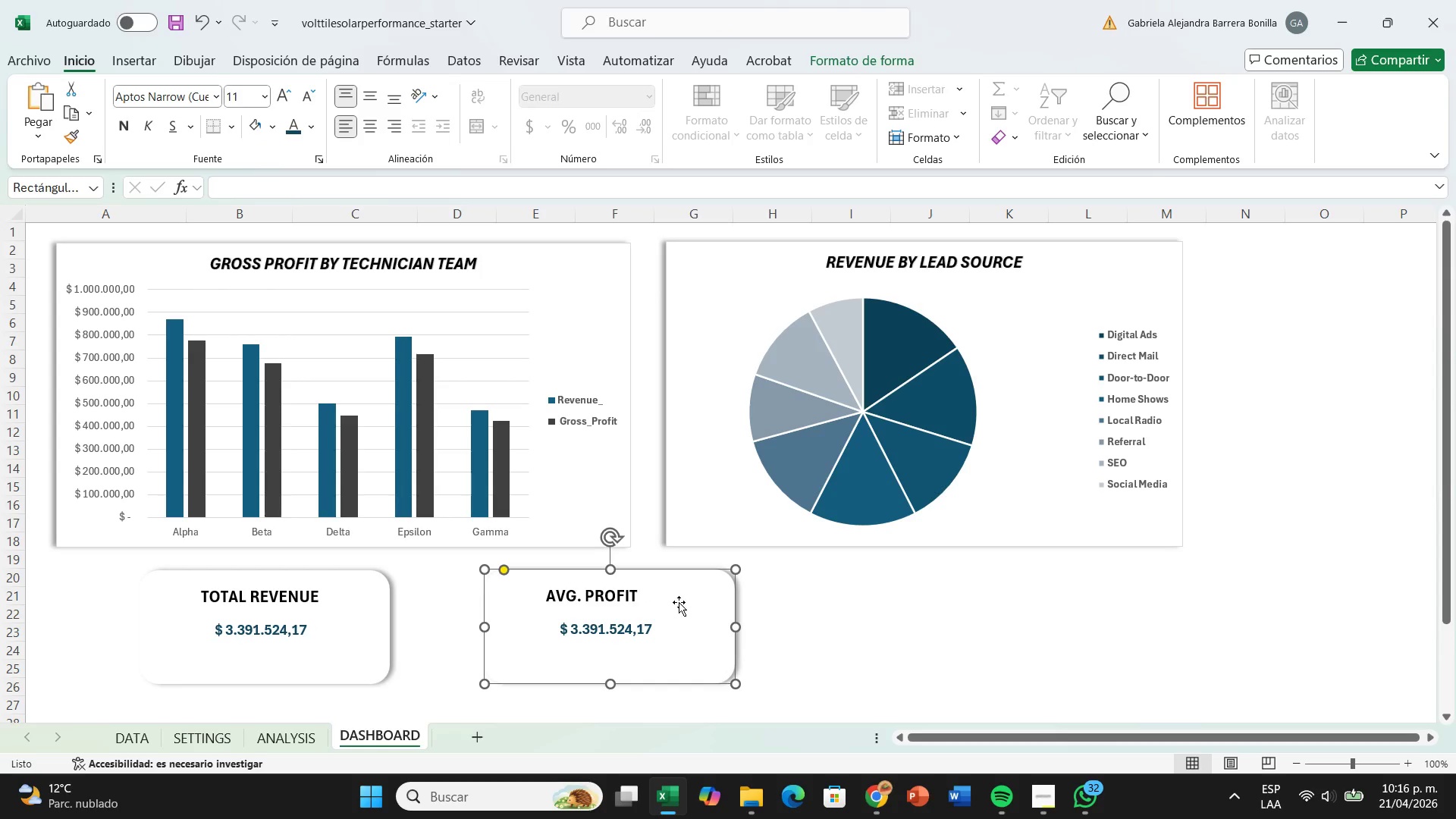 
left_click([677, 601])
 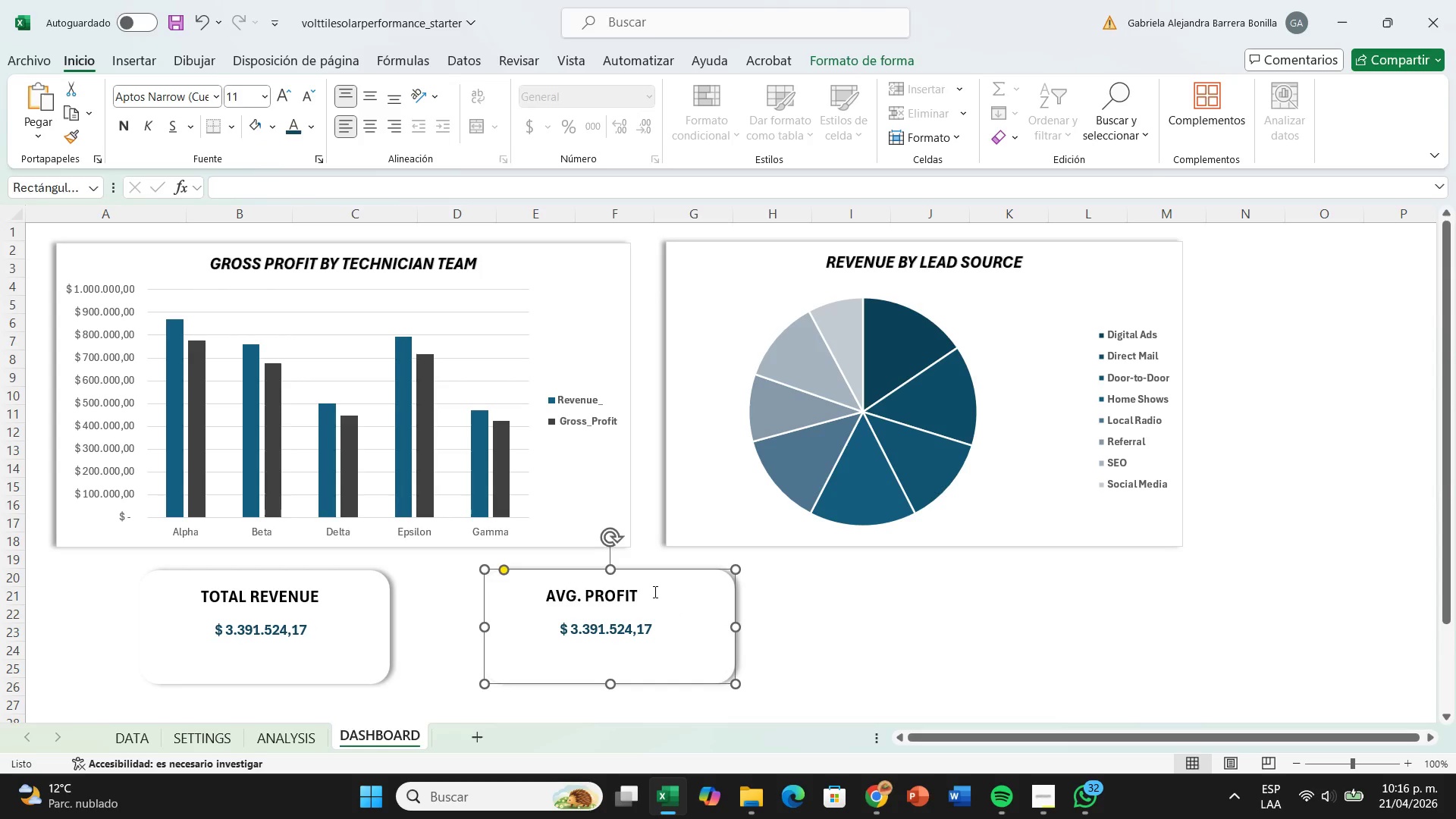 
left_click([654, 592])
 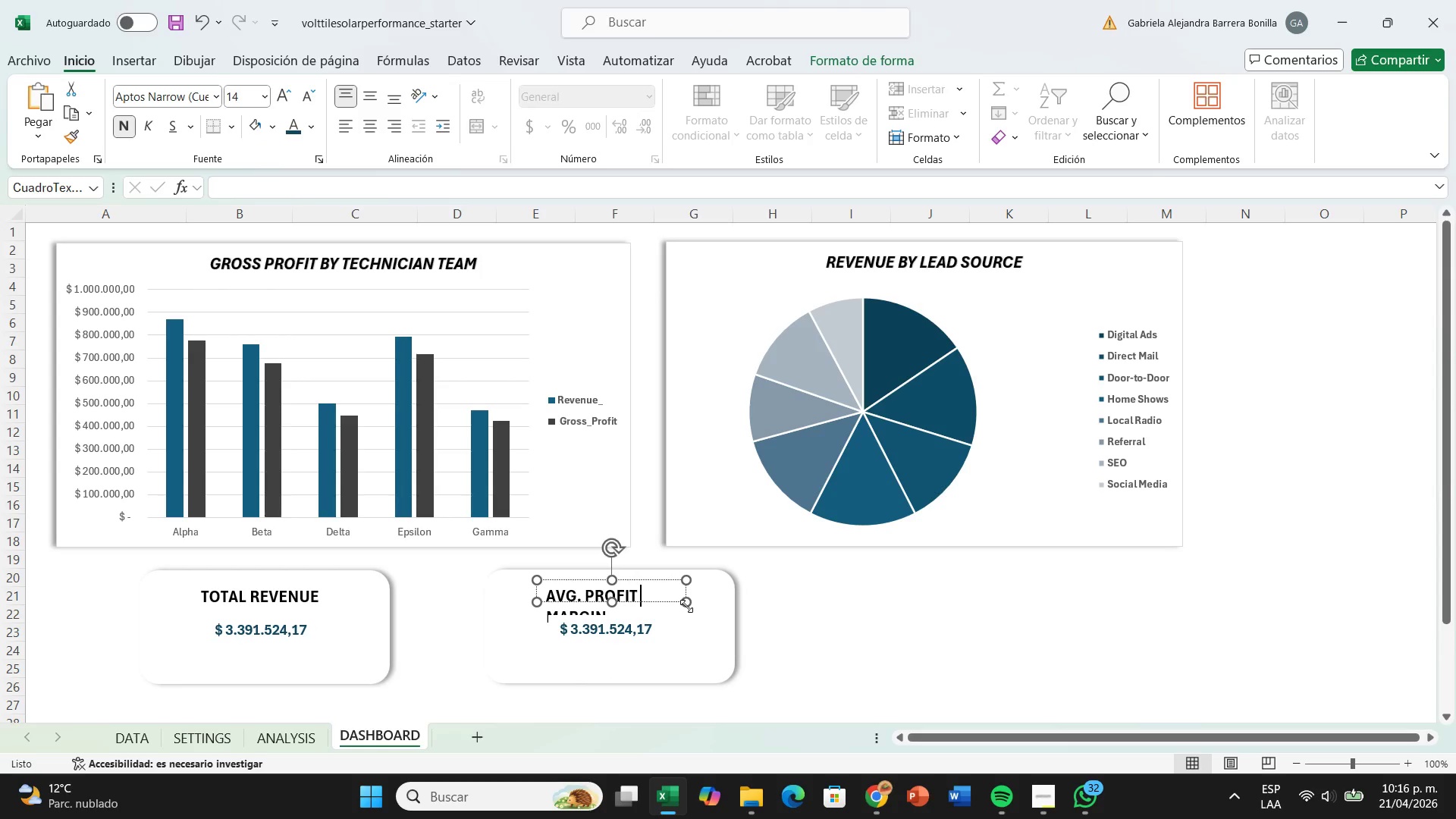 
left_click_drag(start_coordinate=[686, 606], to_coordinate=[695, 624])
 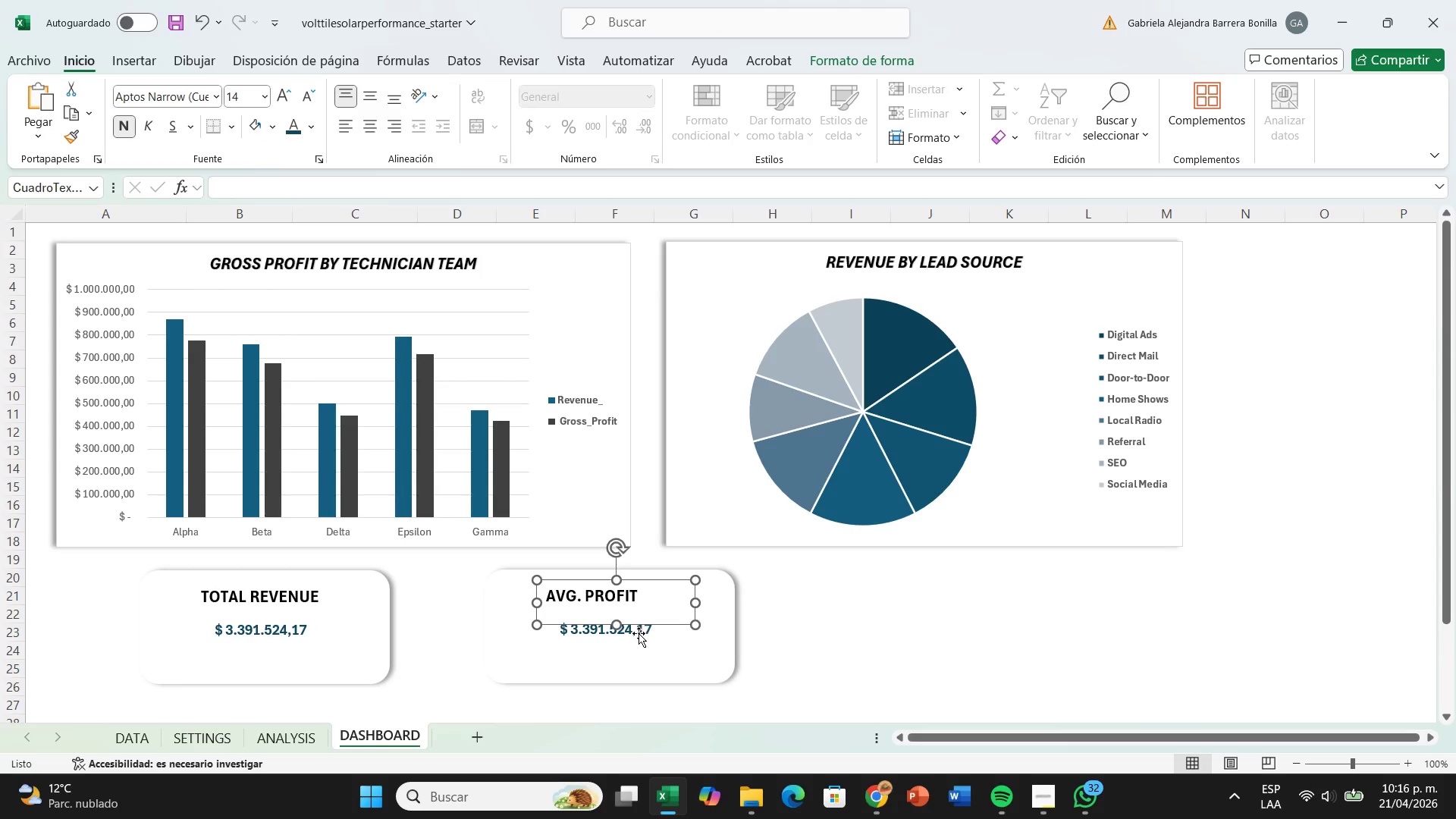 
left_click_drag(start_coordinate=[638, 632], to_coordinate=[641, 637])
 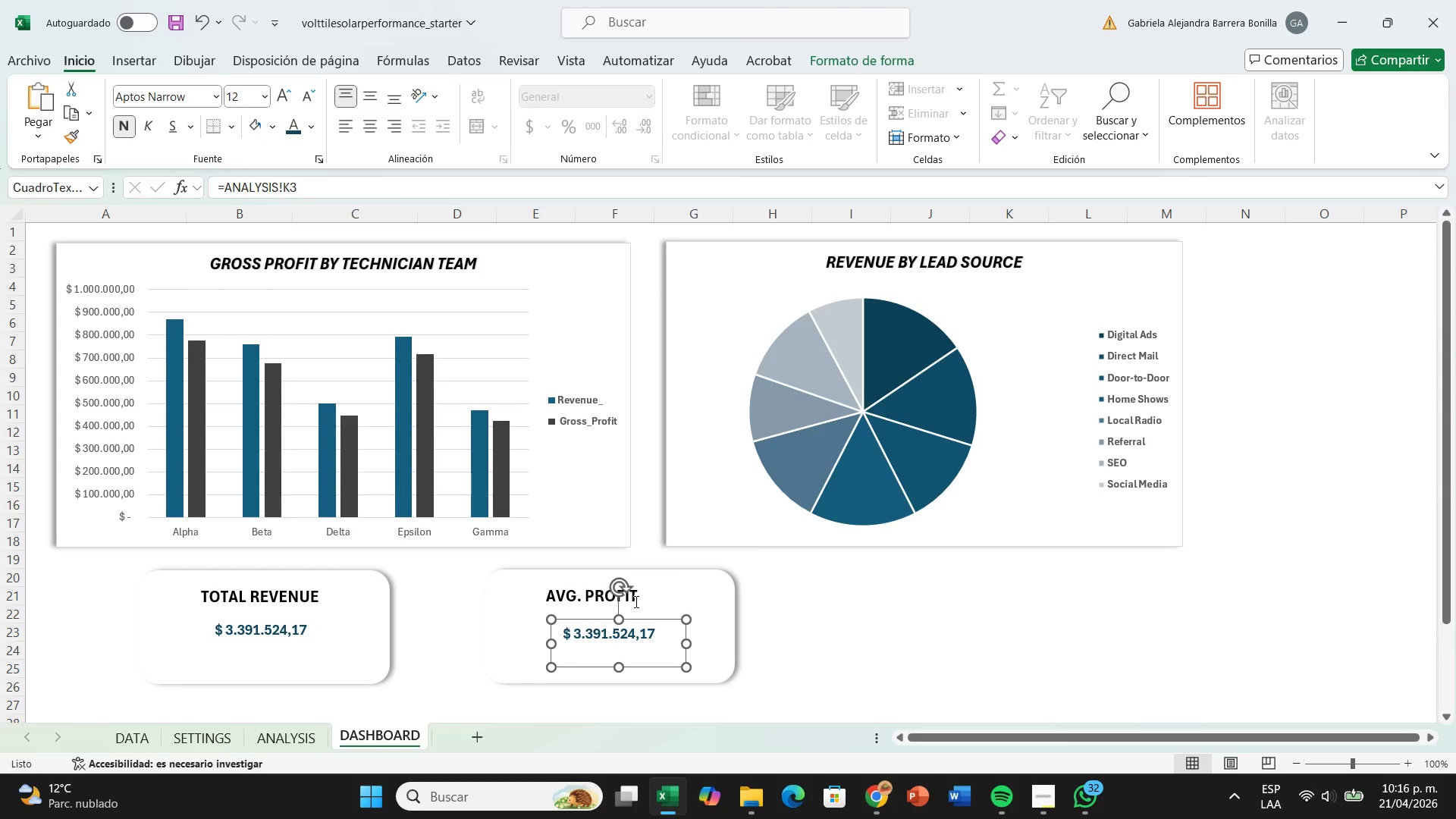 
left_click([635, 601])
 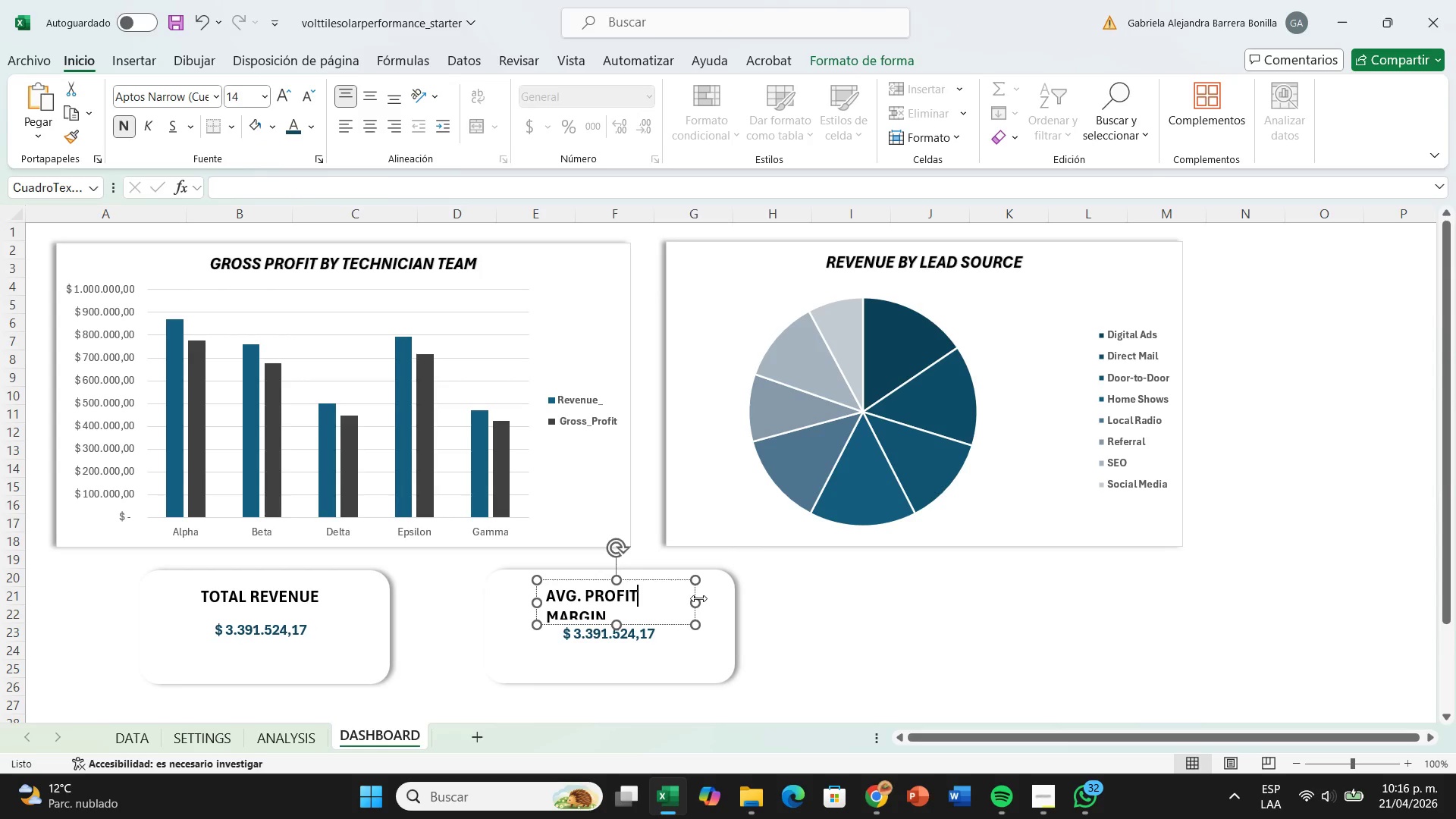 
left_click_drag(start_coordinate=[698, 598], to_coordinate=[724, 601])
 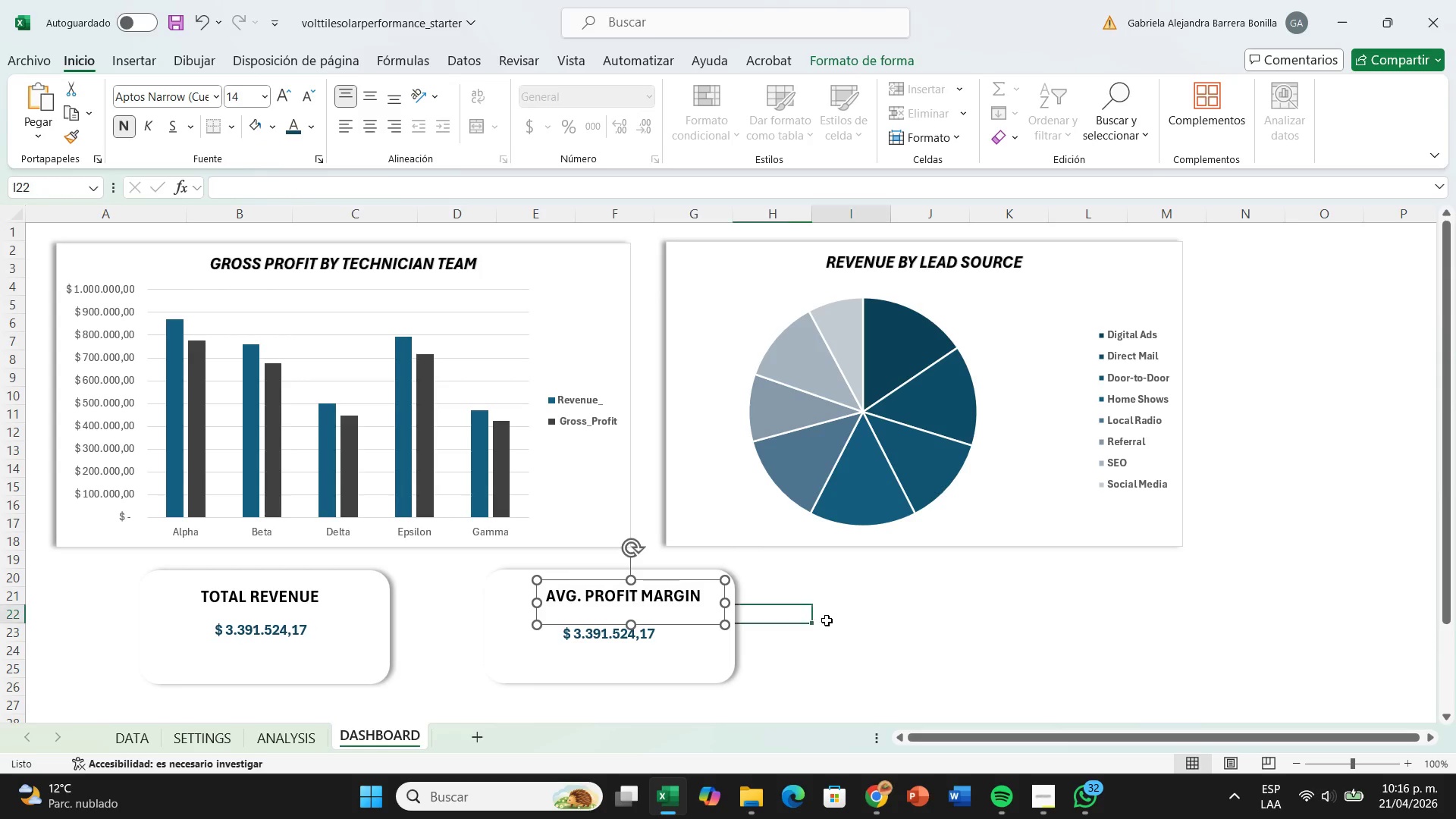 
left_click([827, 620])
 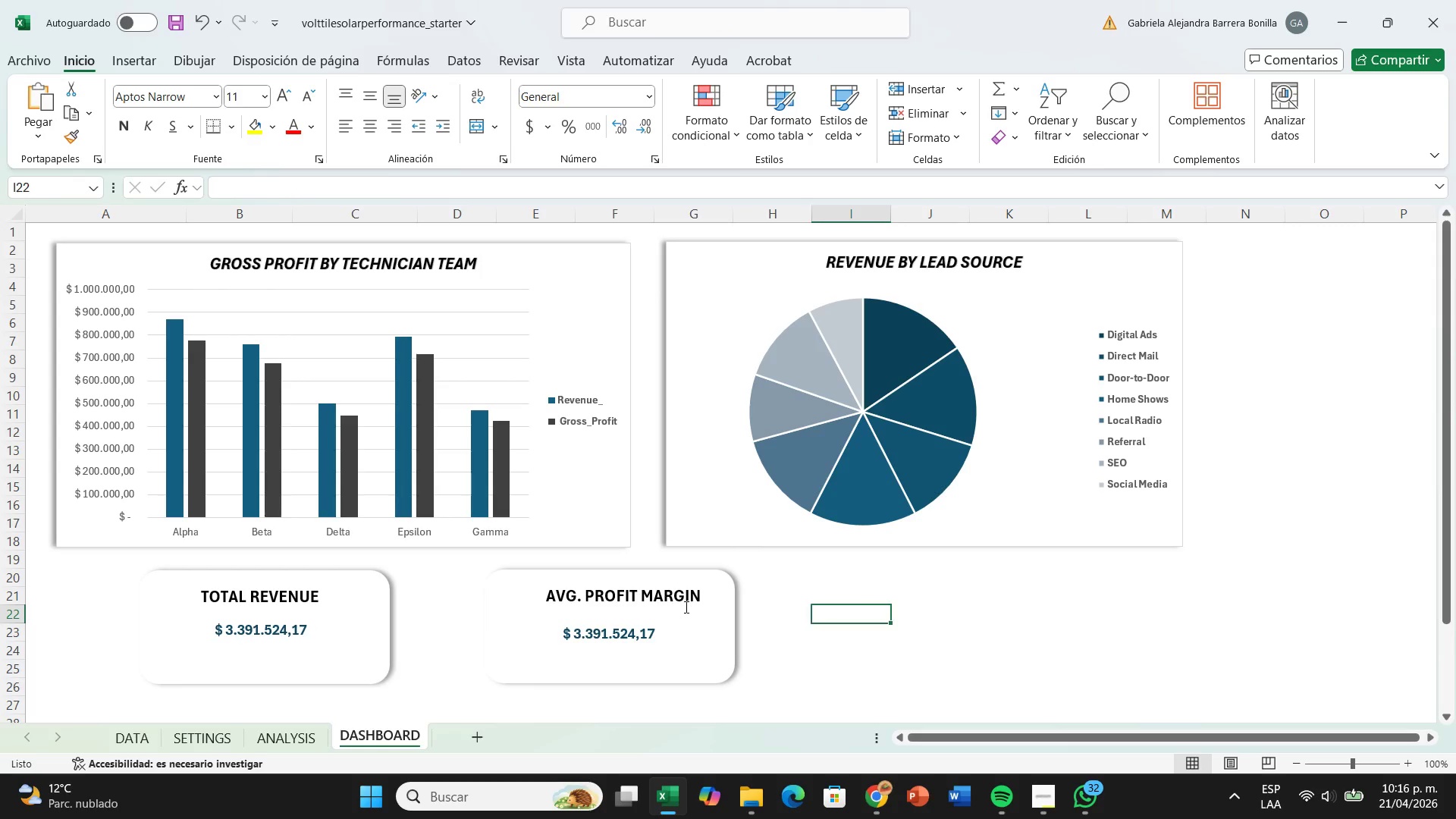 
left_click([685, 607])
 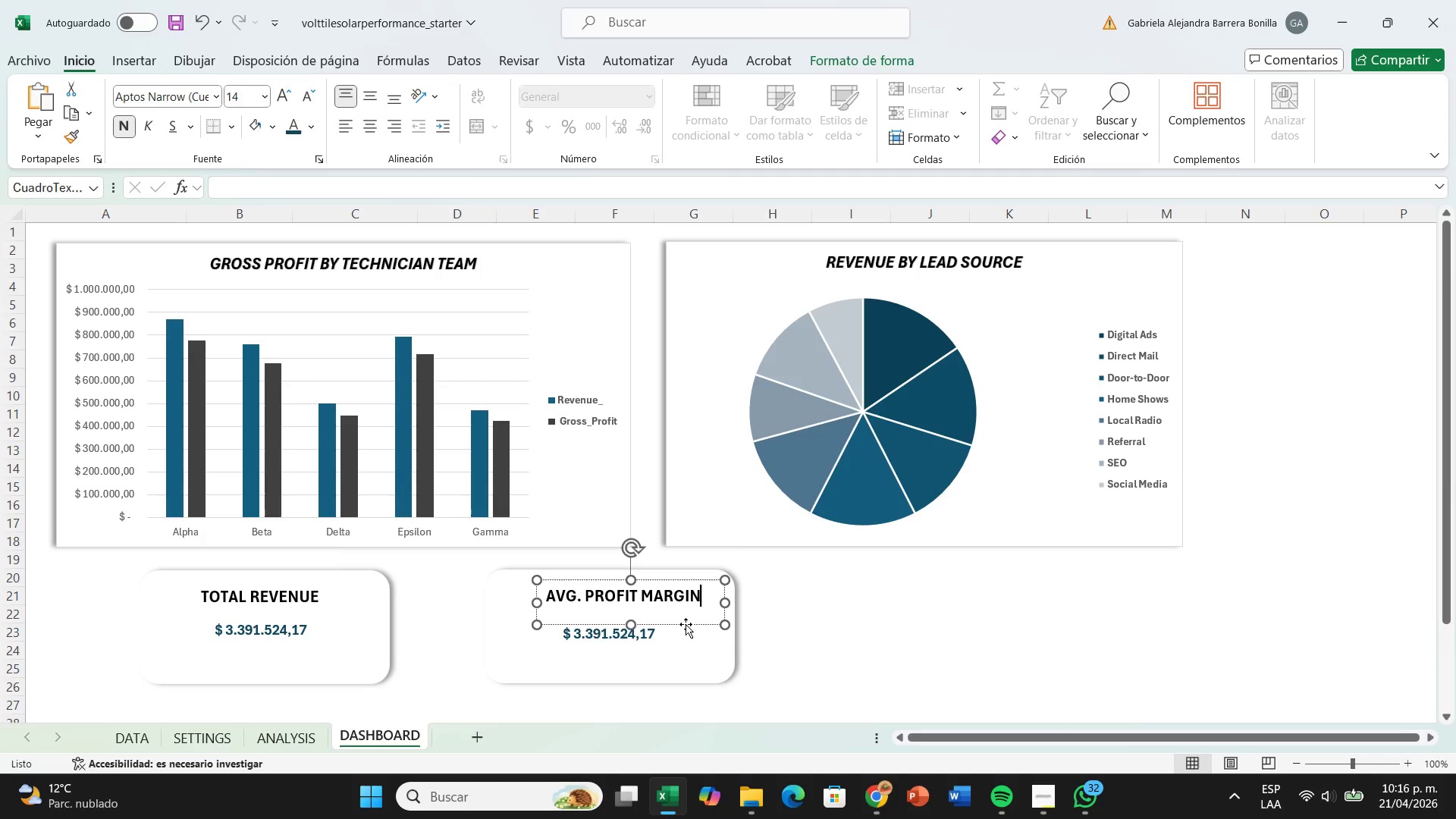 
left_click_drag(start_coordinate=[686, 624], to_coordinate=[676, 628])
 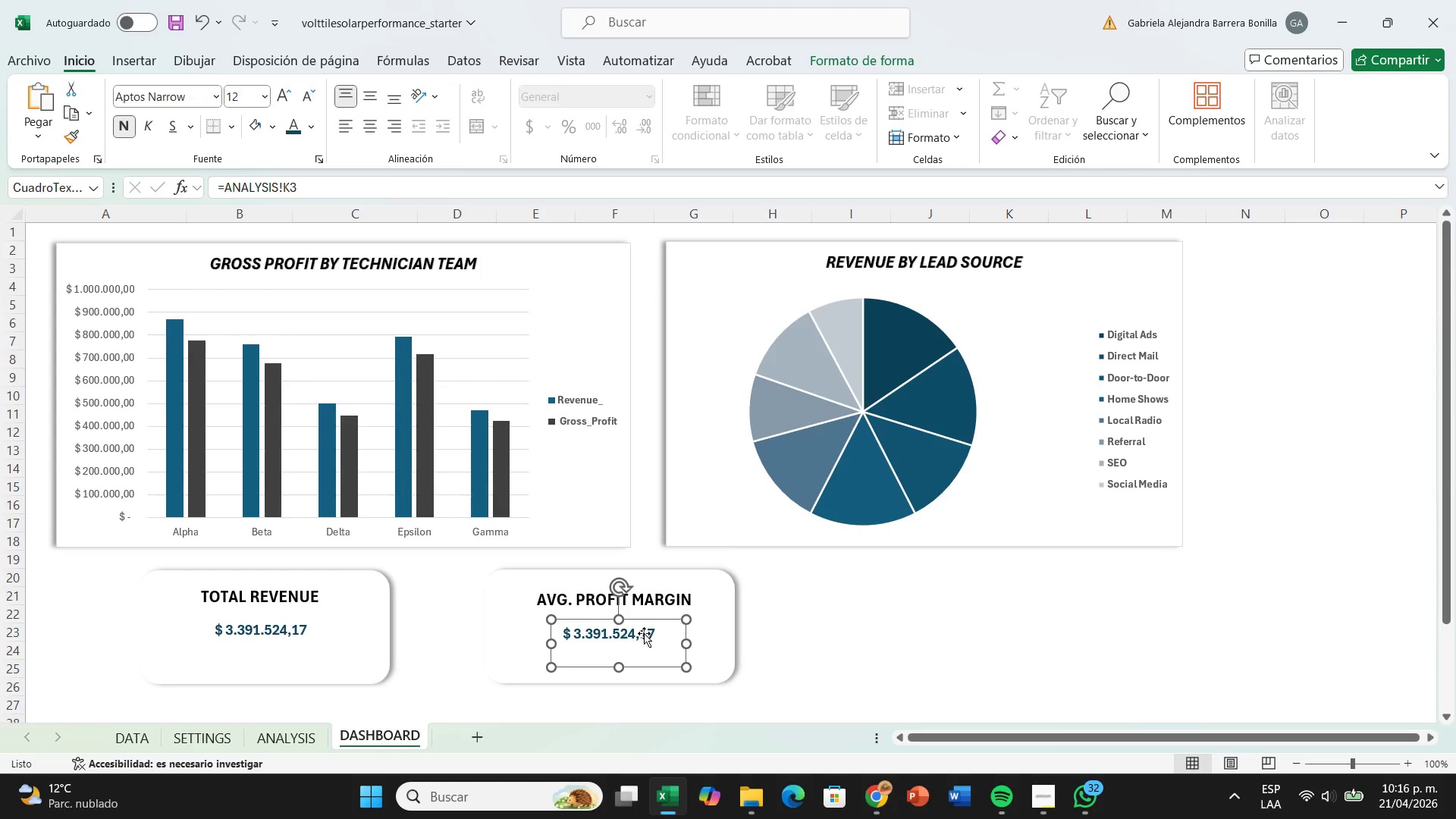 
double_click([644, 633])
 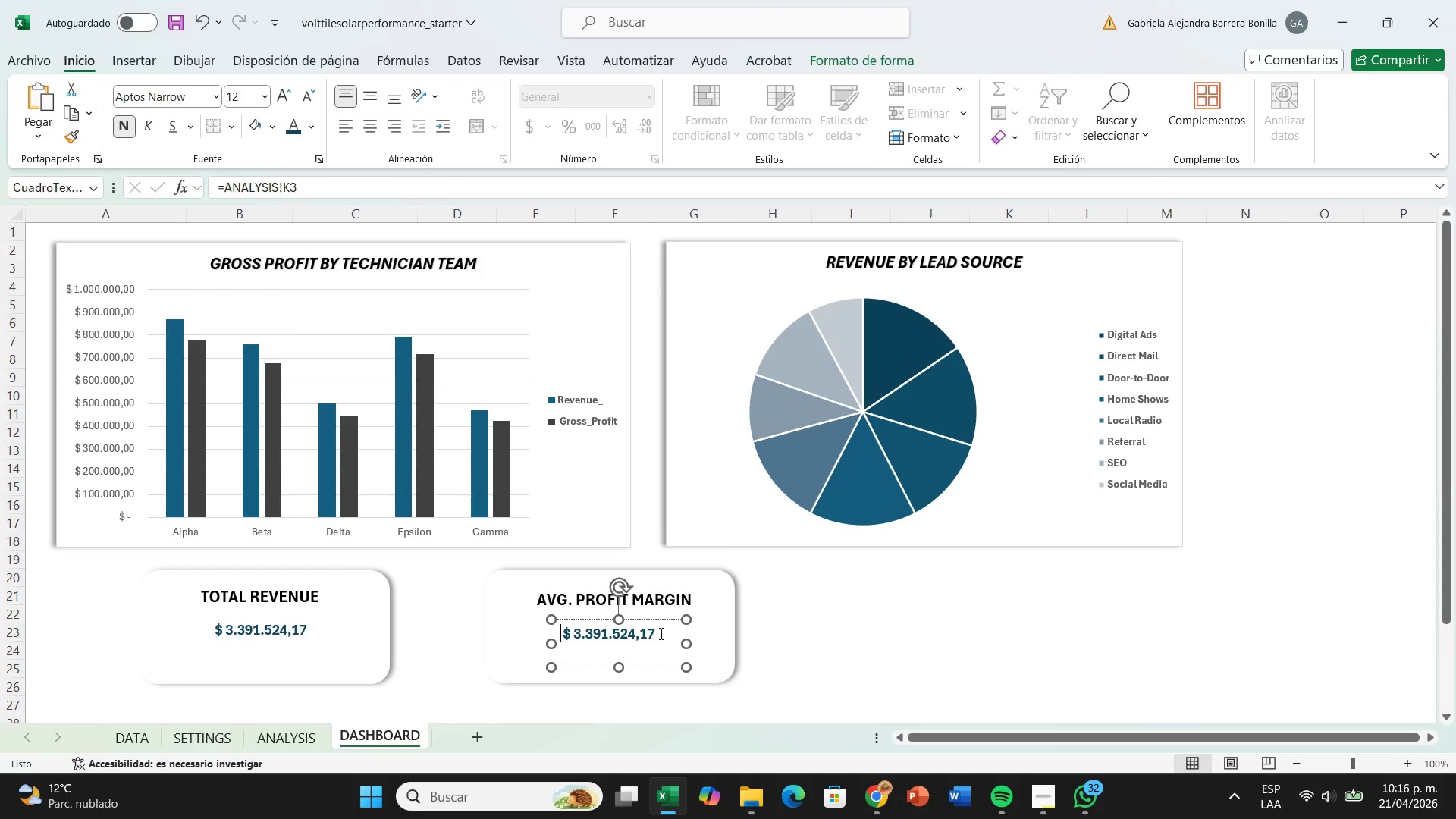 
left_click([660, 633])
 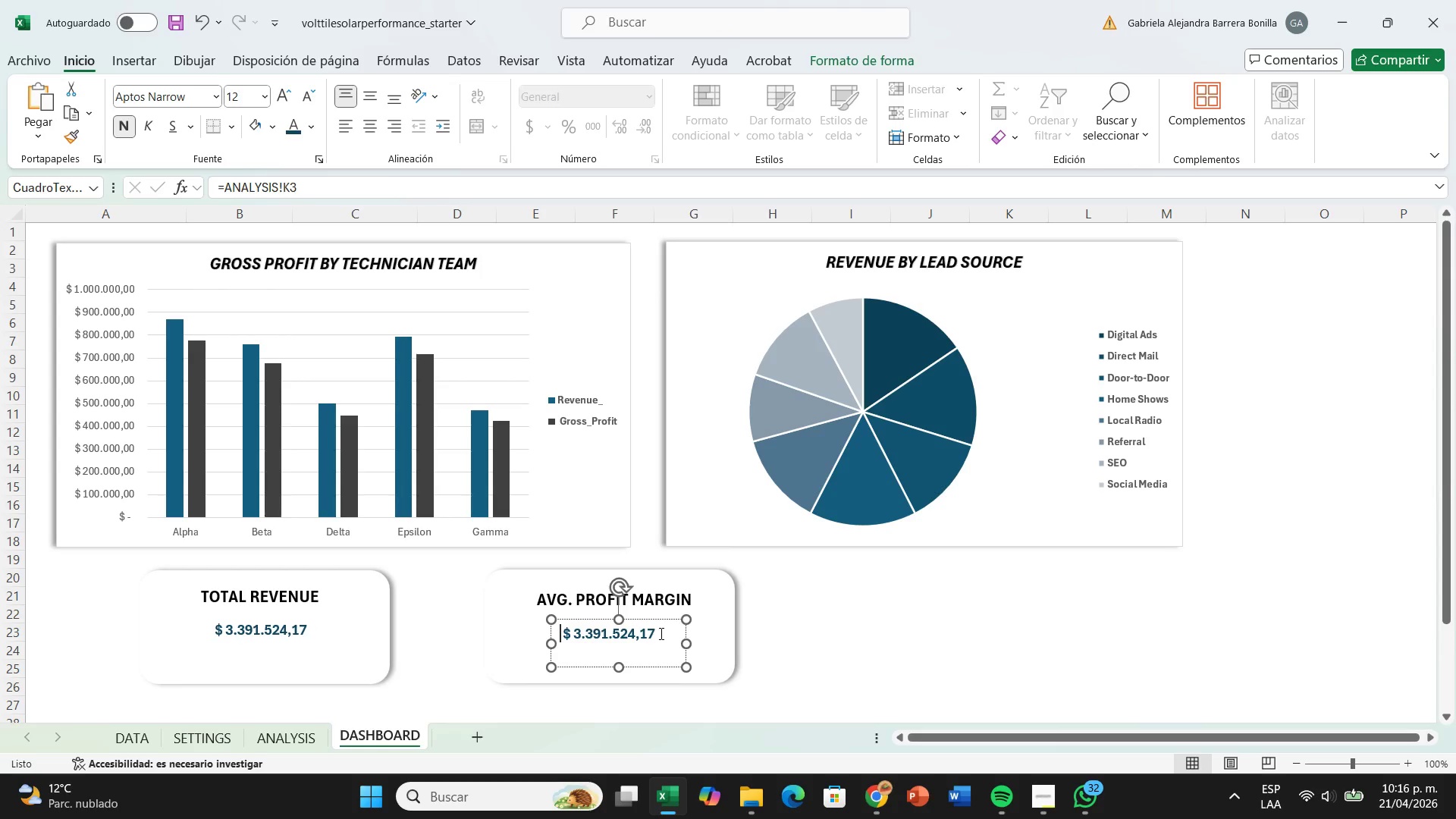 
key(Backspace)
 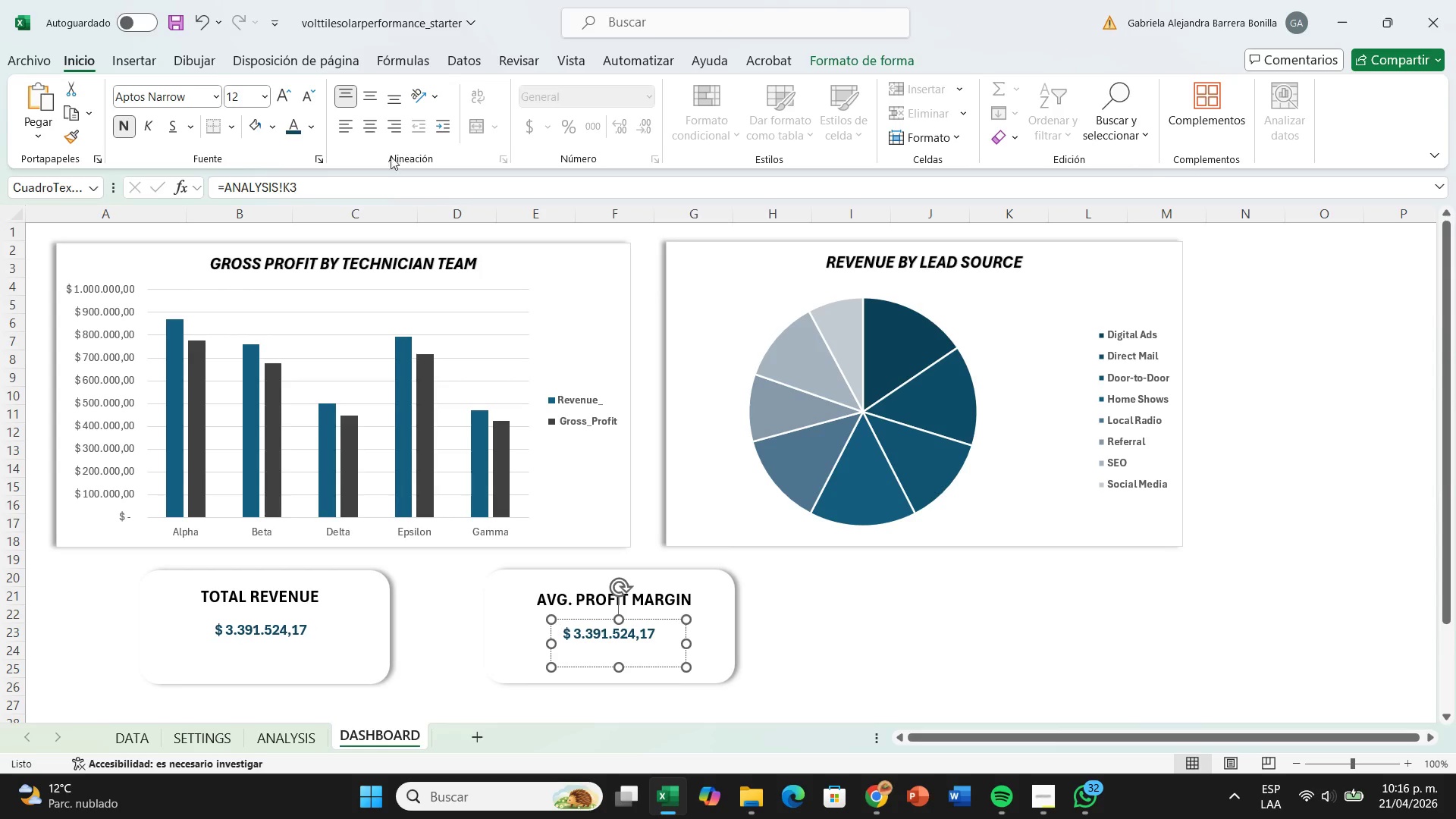 
left_click([366, 189])
 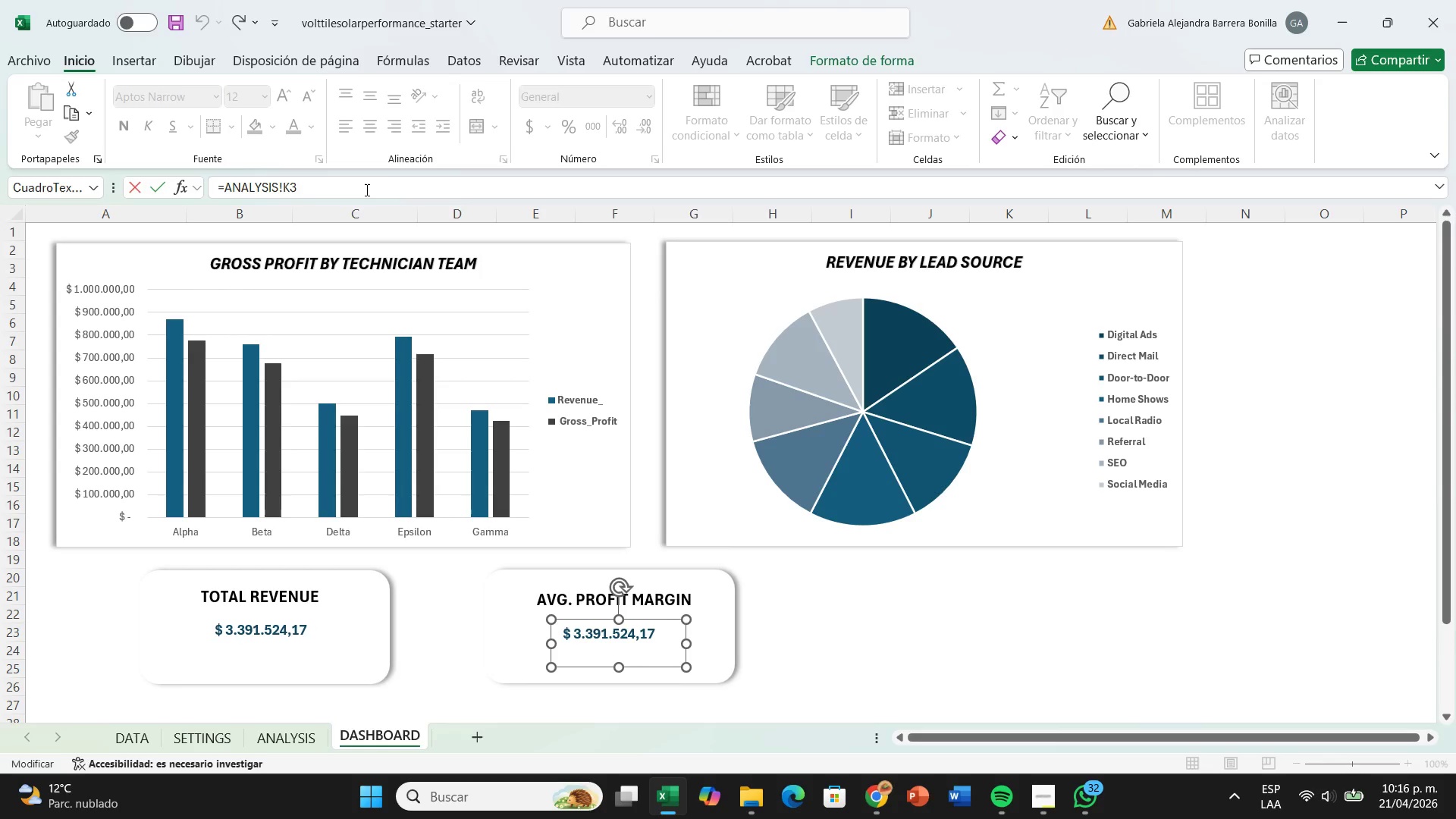 
key(Backspace)
 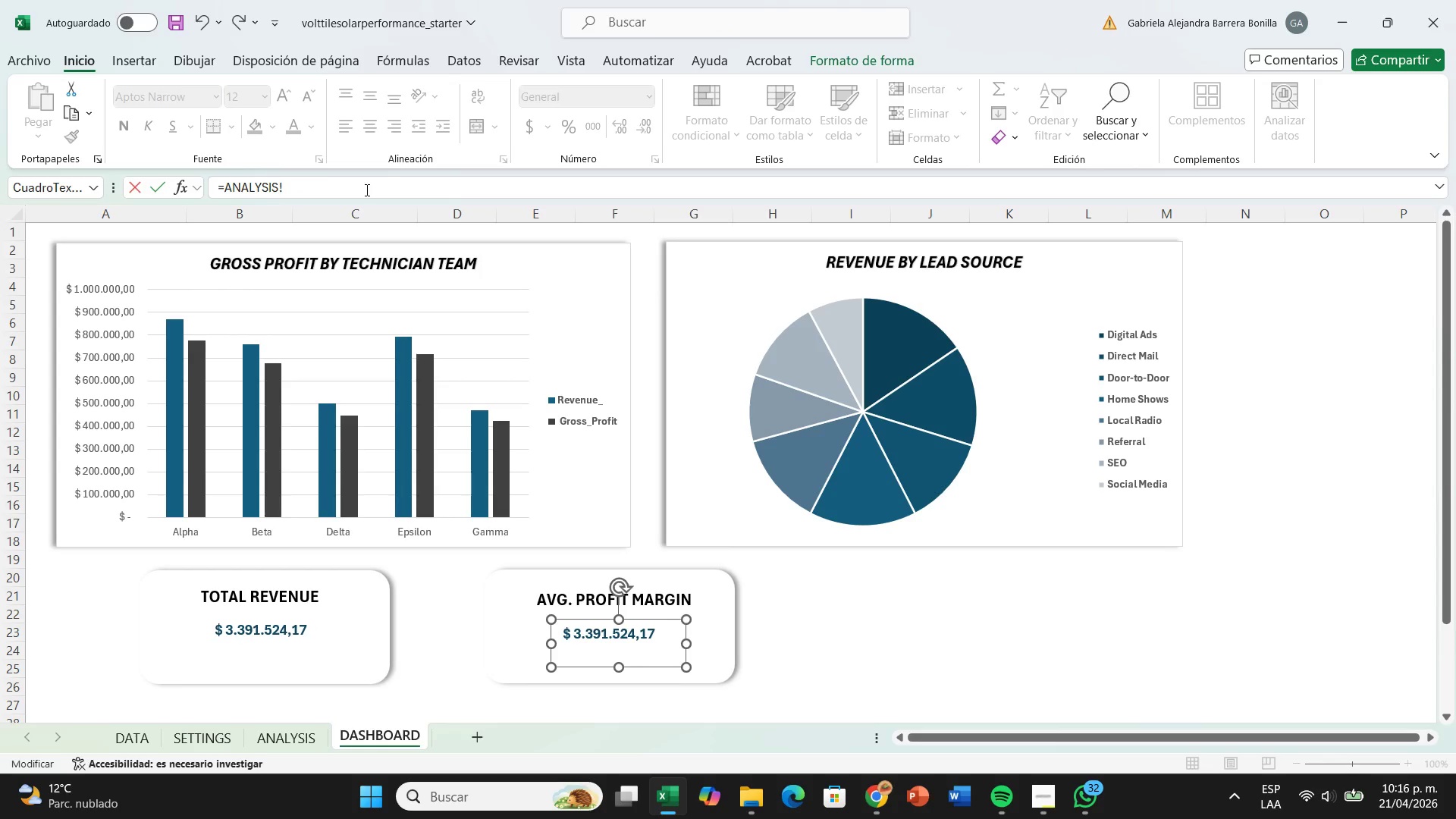 
key(Backspace)
 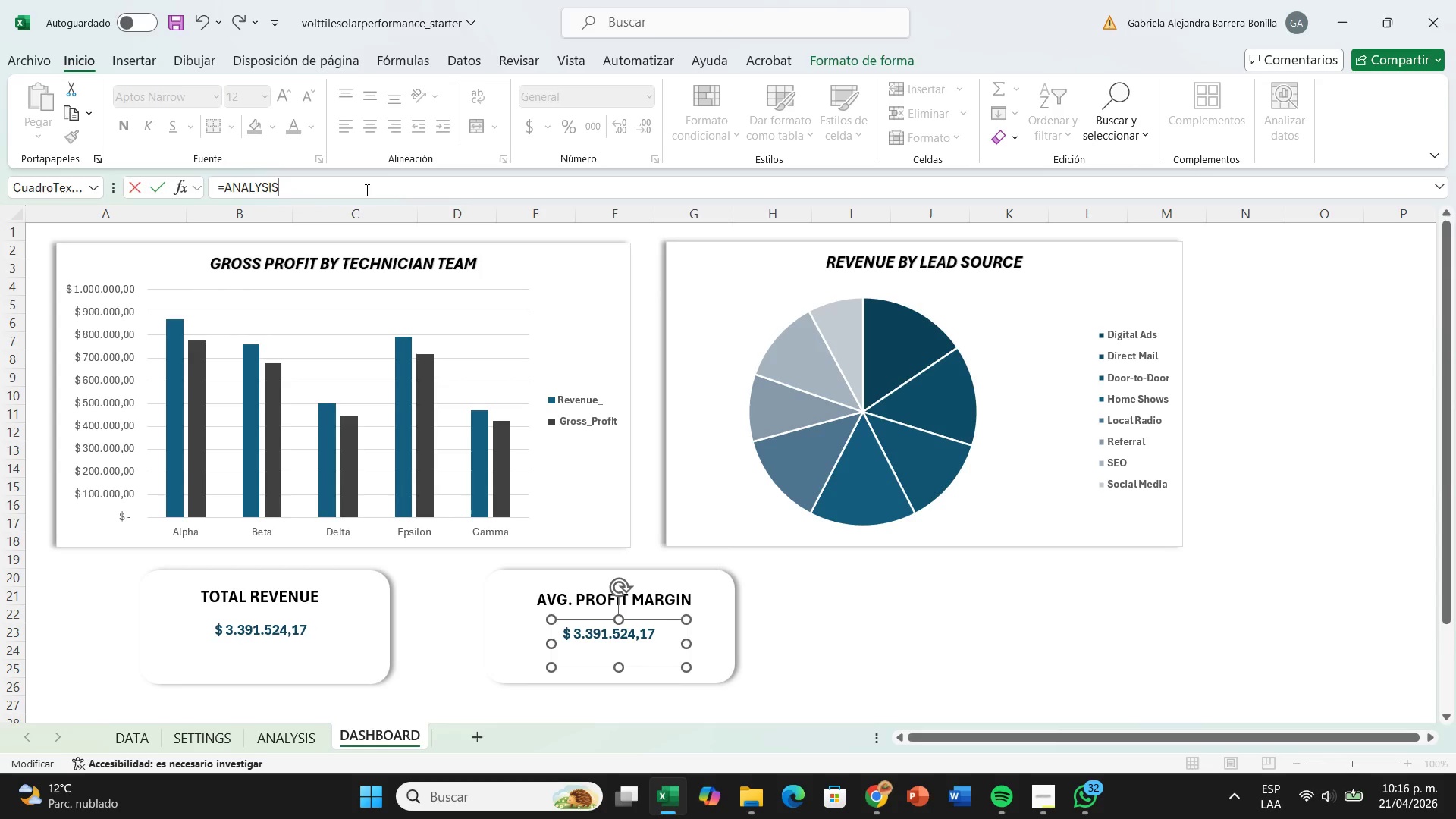 
key(Backspace)
 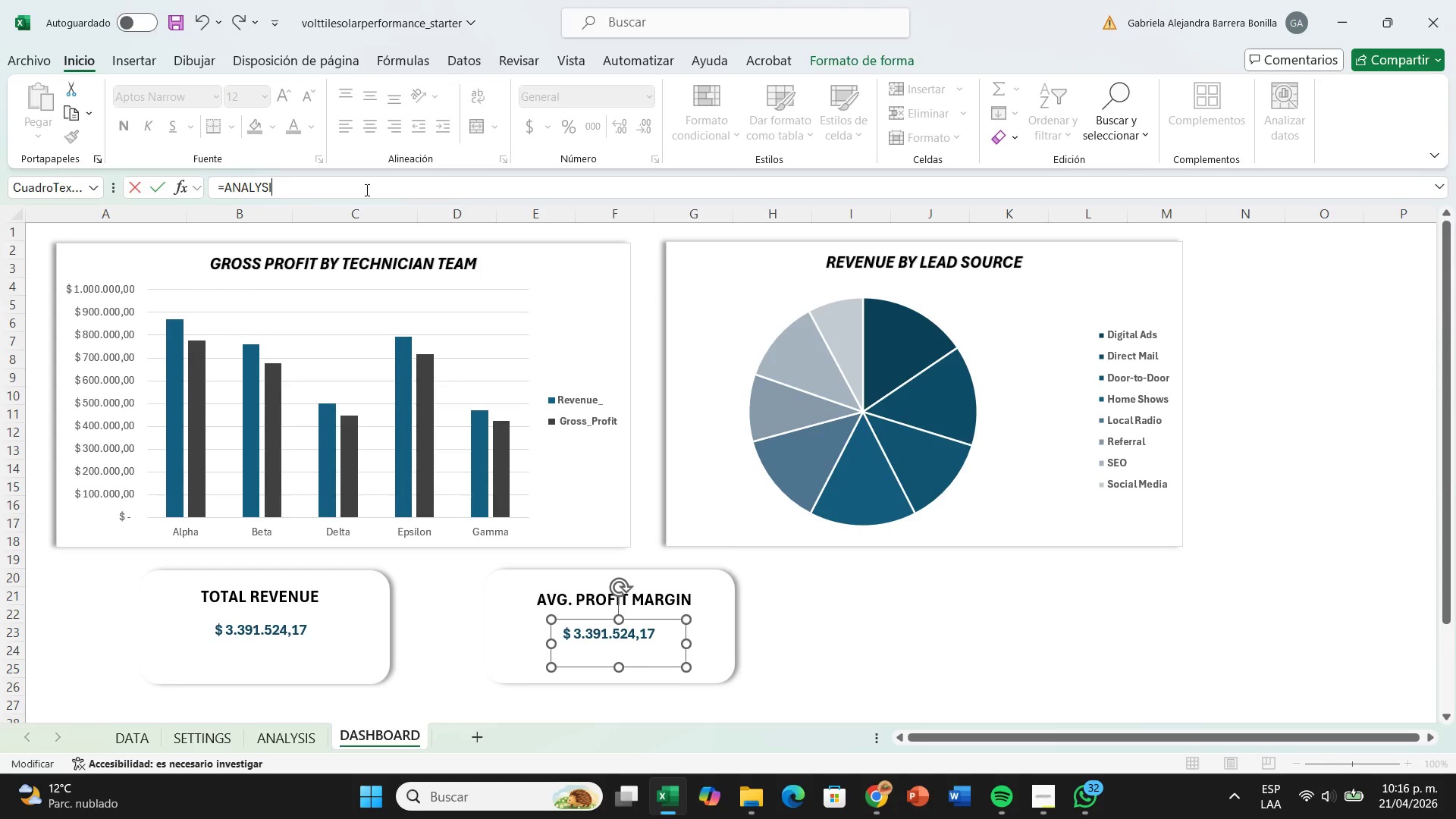 
key(Backspace)
 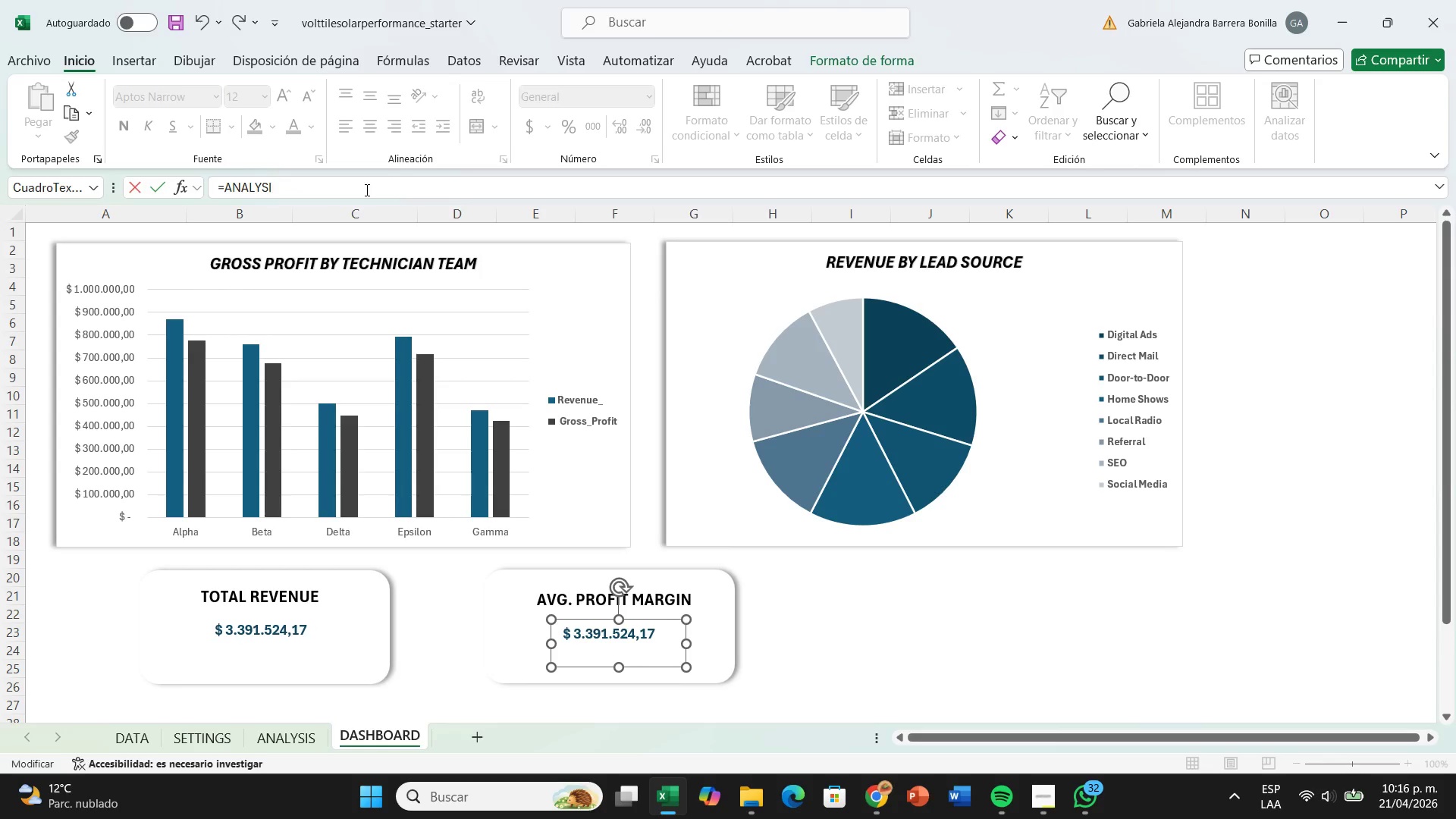 
key(Backspace)
 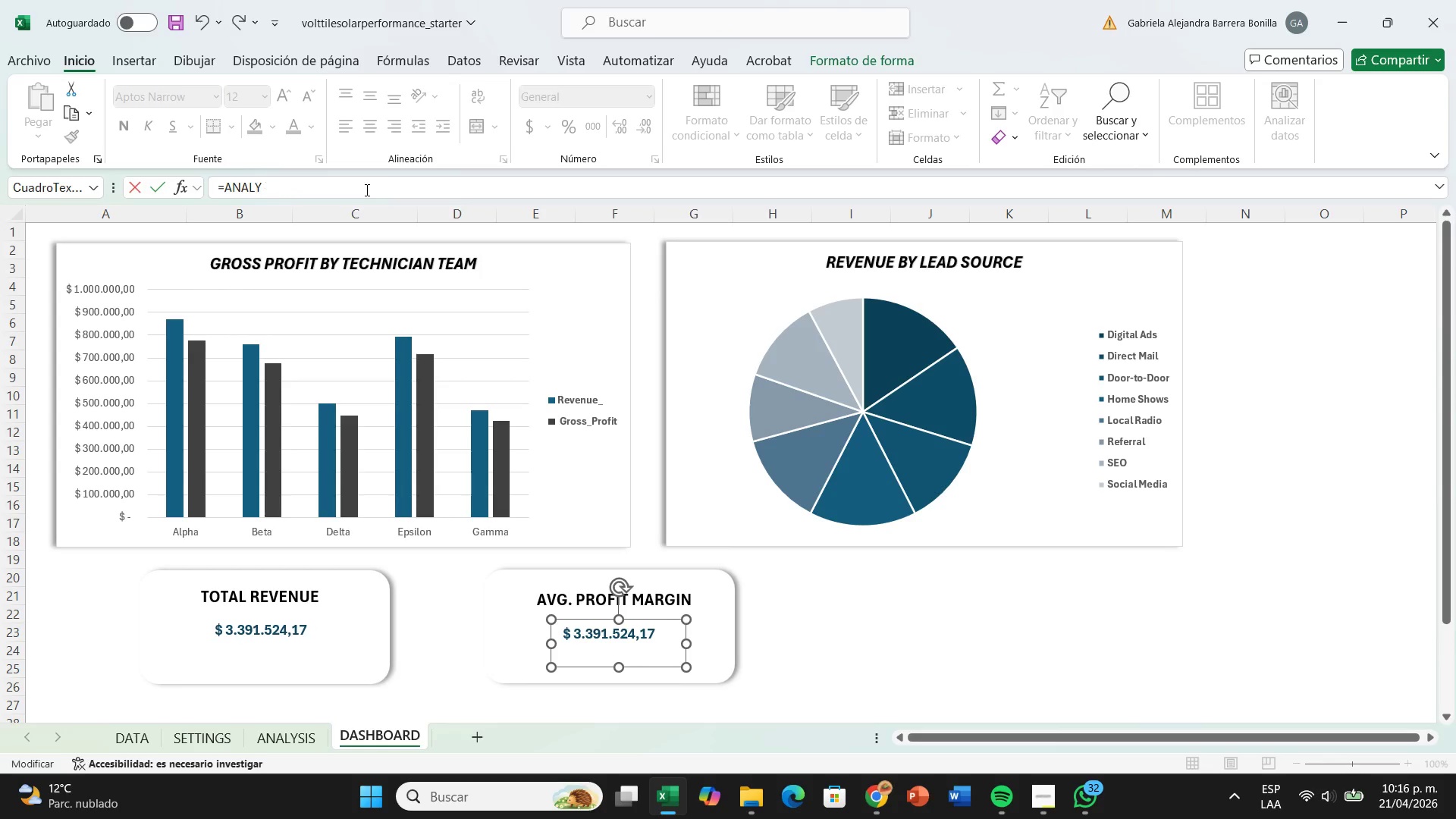 
hold_key(key=Backspace, duration=0.58)
 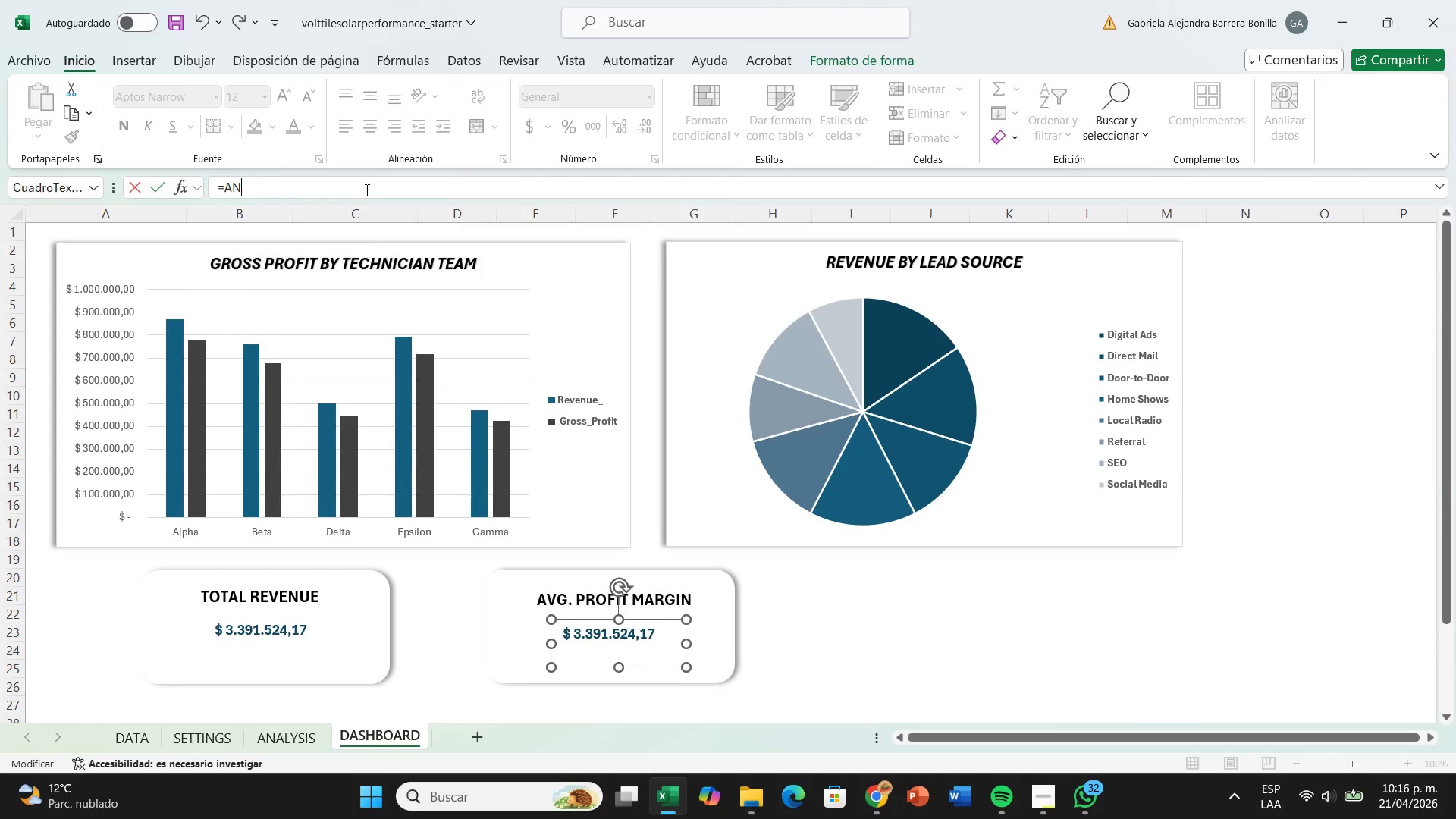 
key(Backspace)
 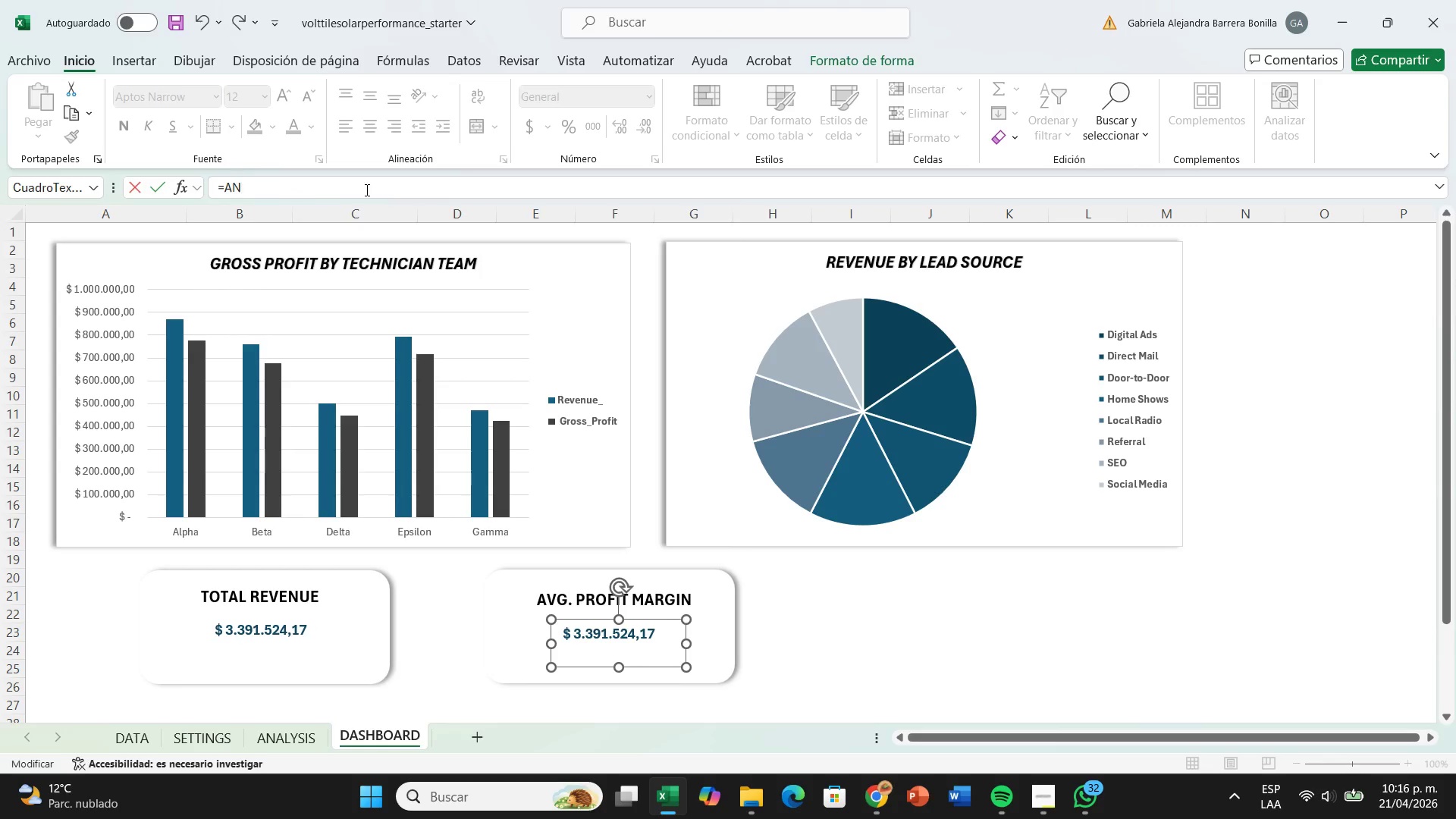 
key(Backspace)
 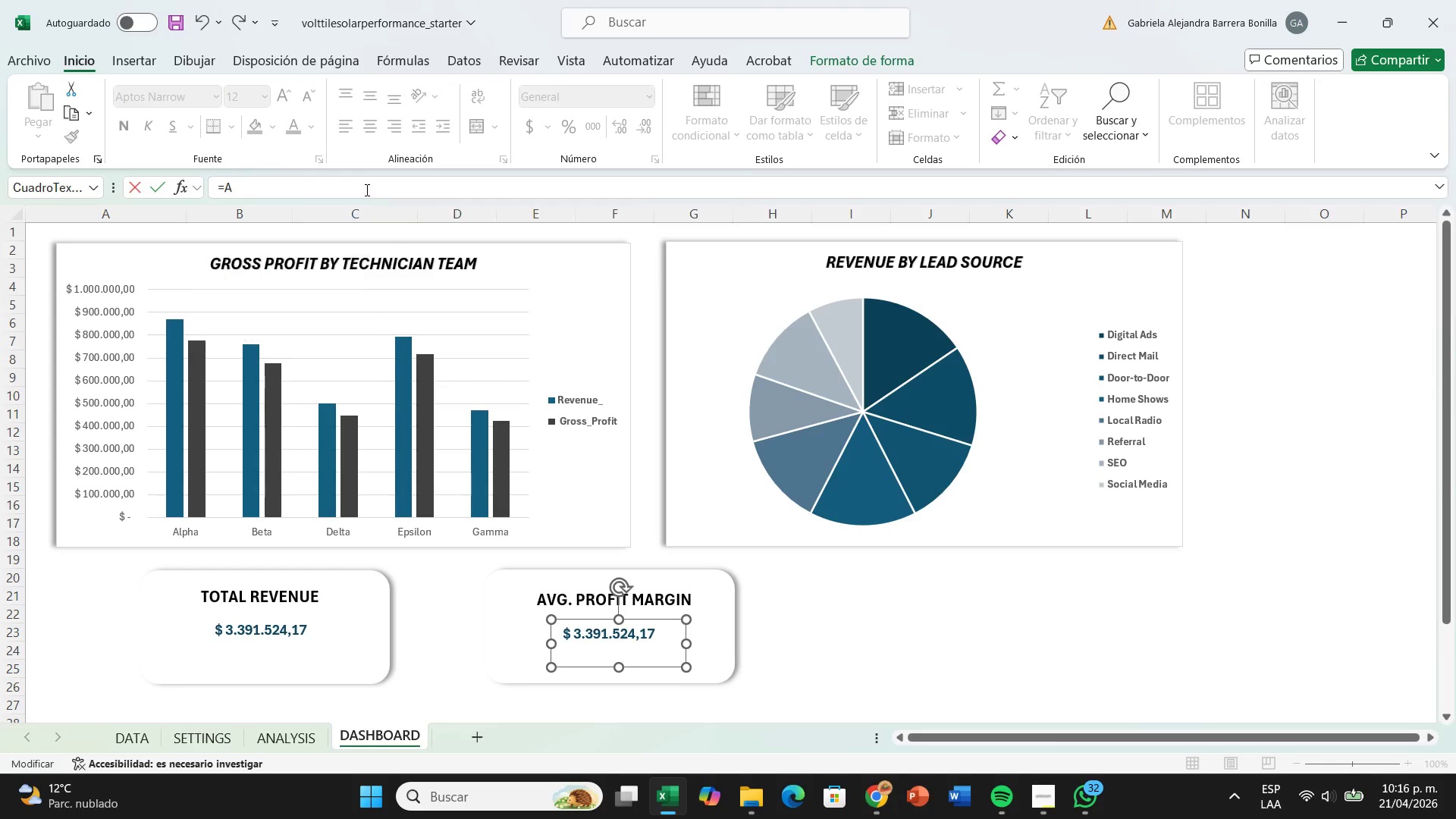 
key(Backspace)
 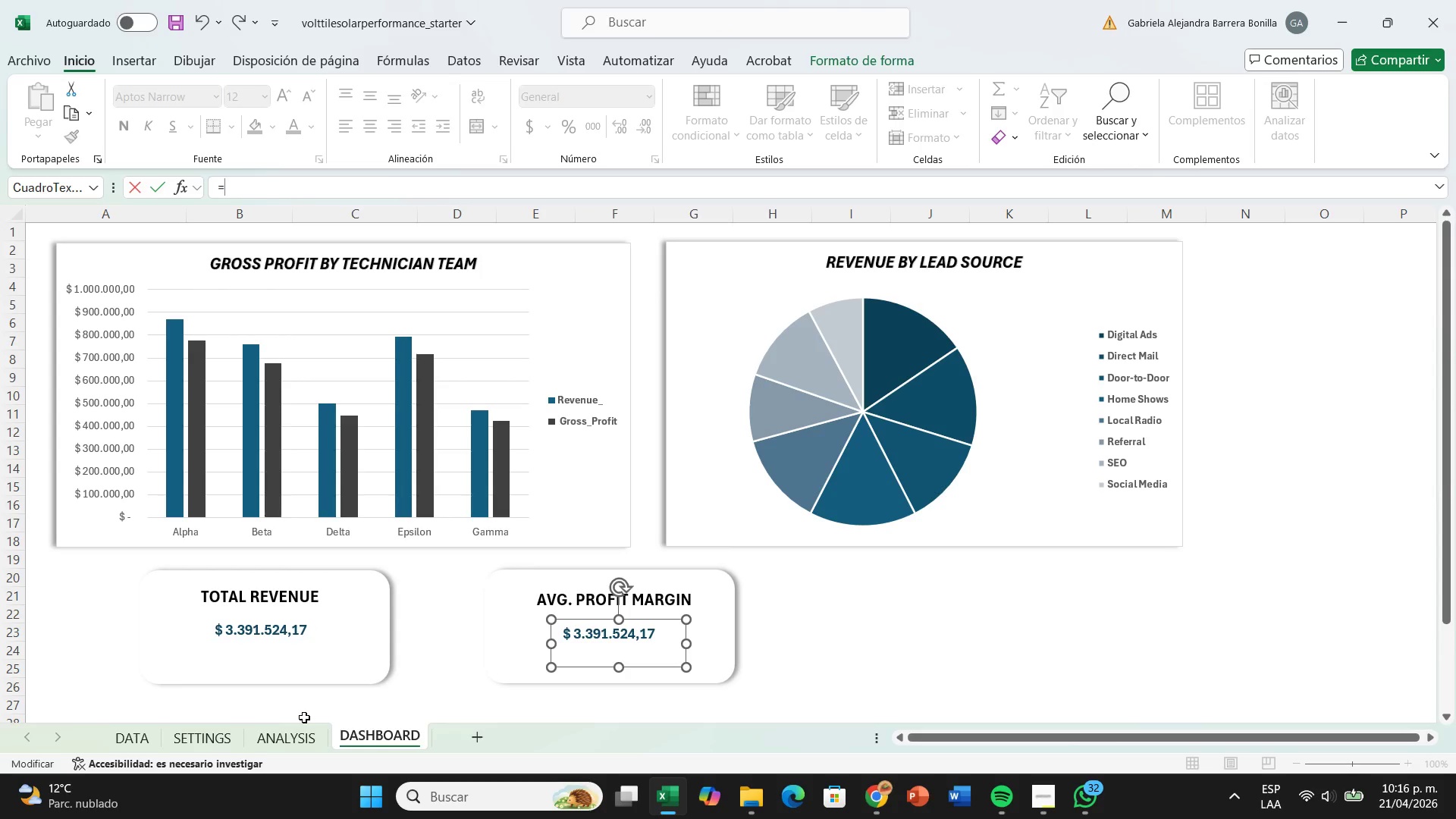 
left_click([302, 735])
 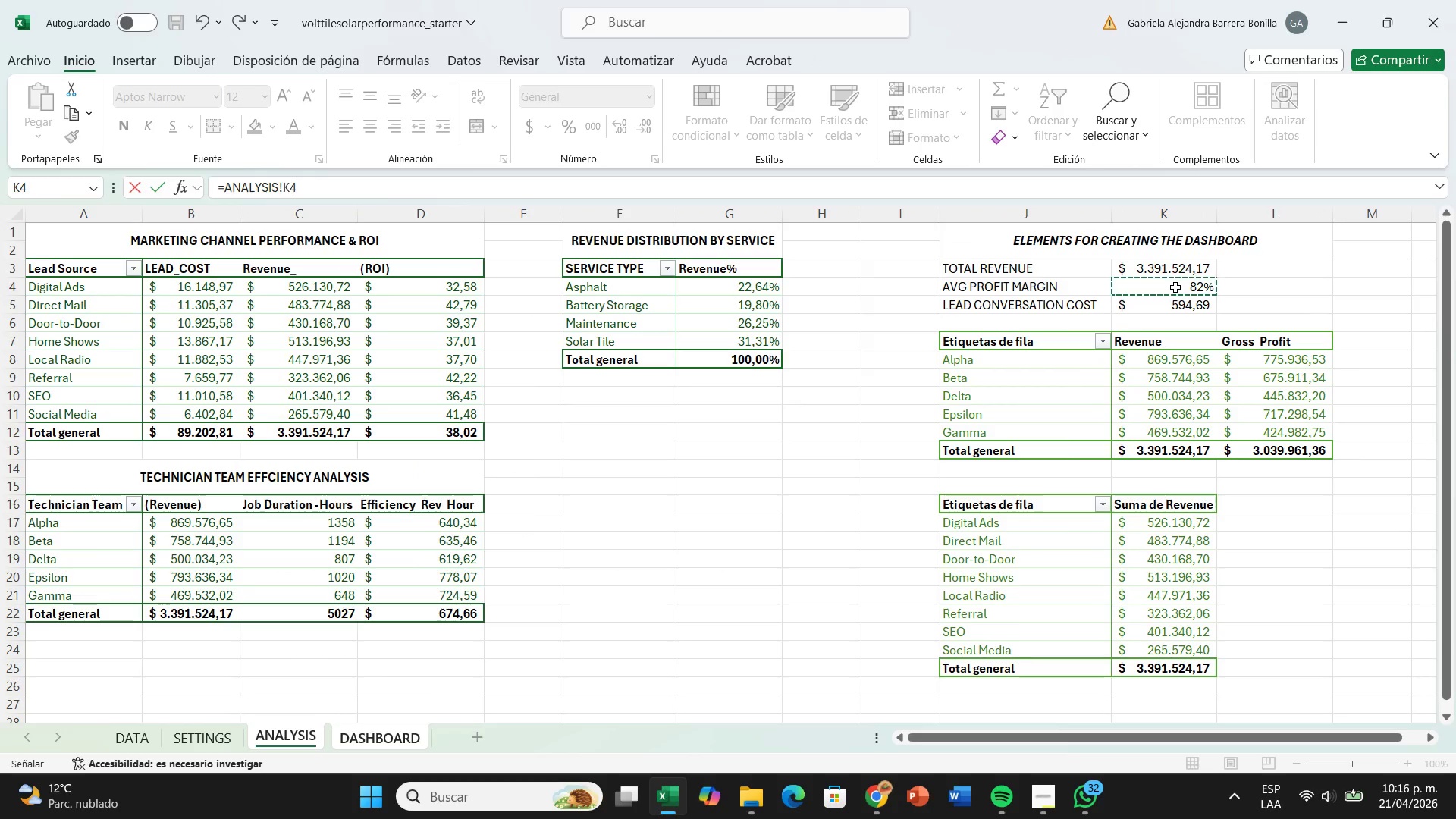 
key(Enter)
 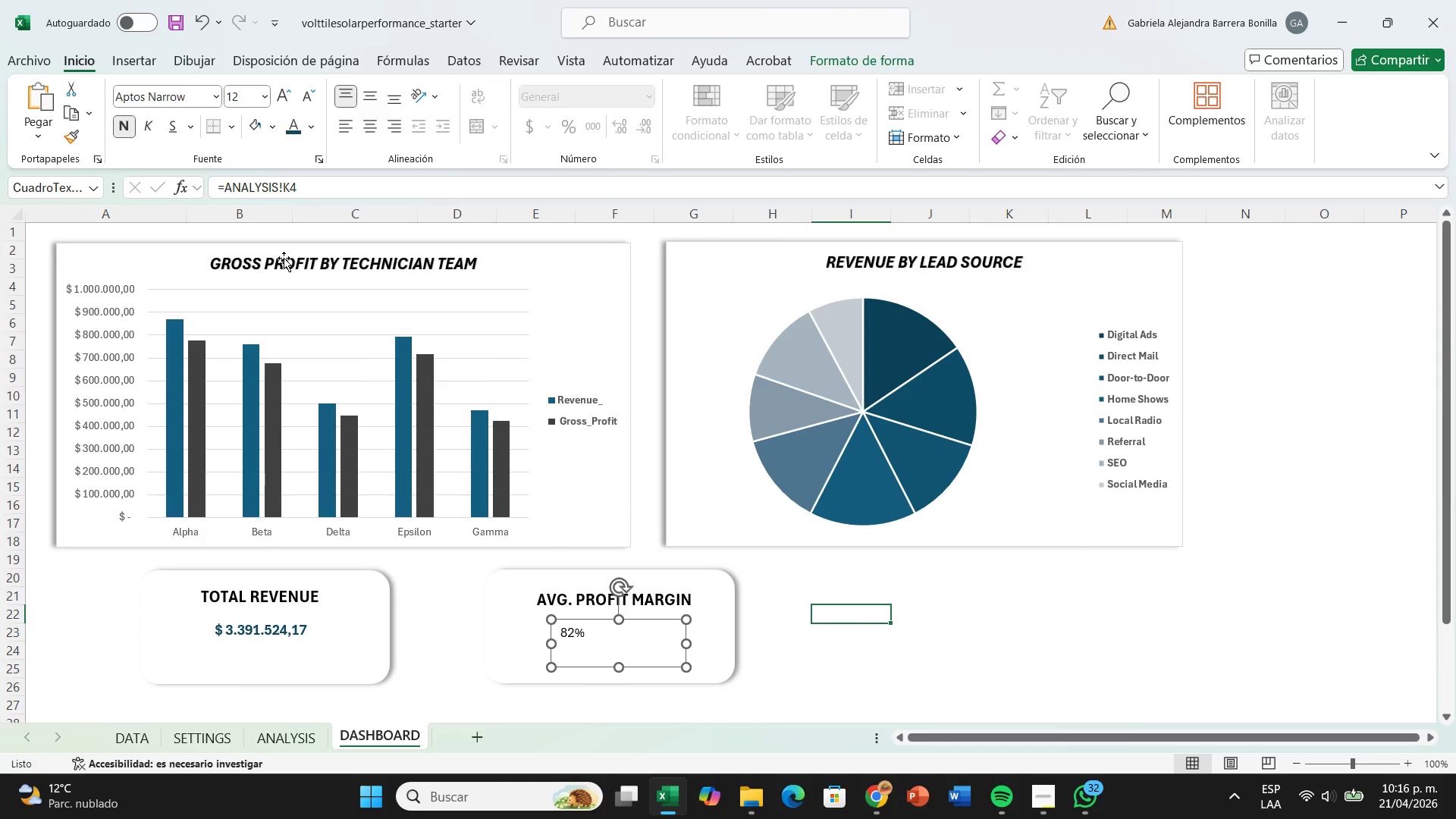 
left_click([119, 121])
 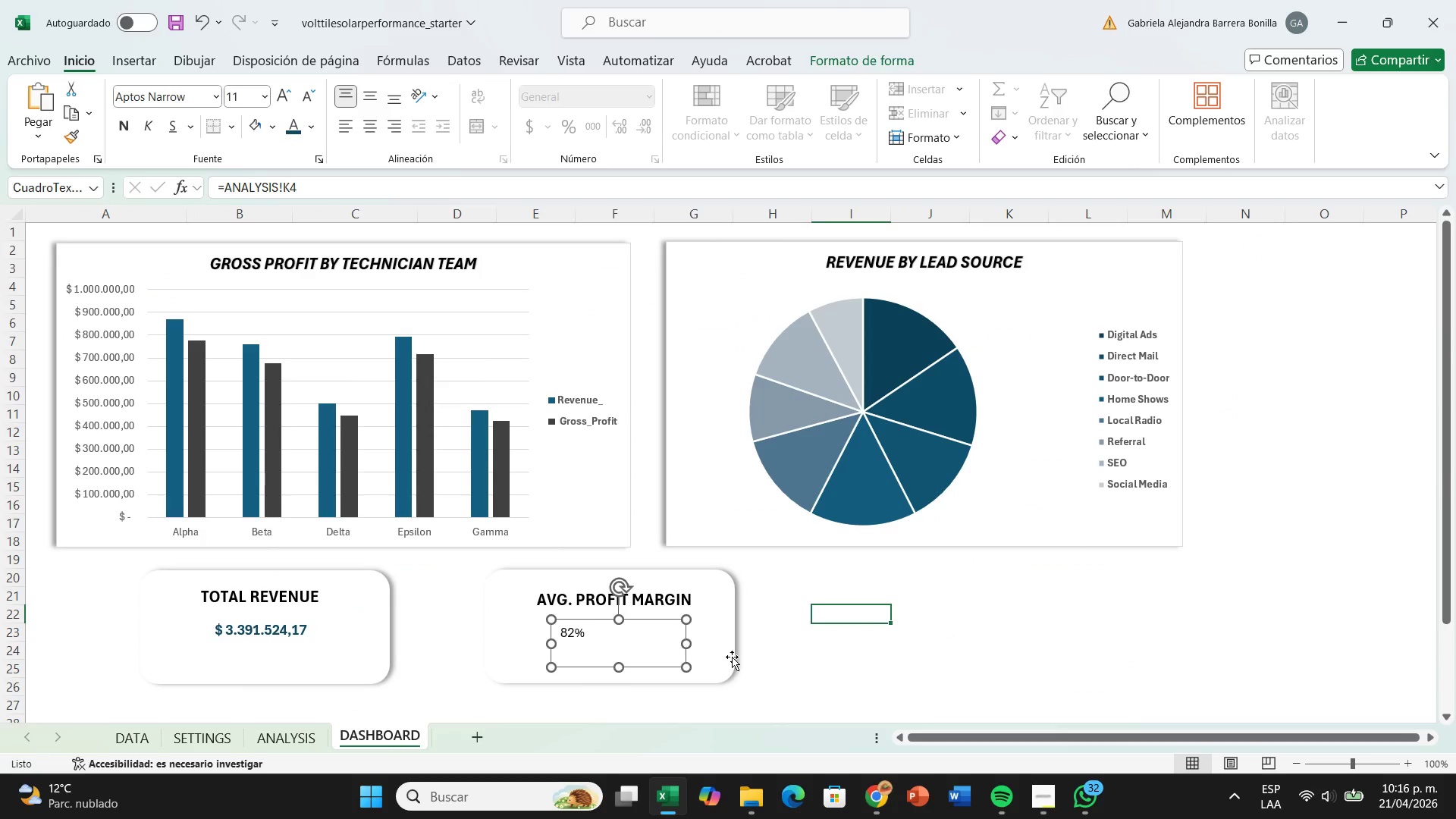 
left_click([736, 656])
 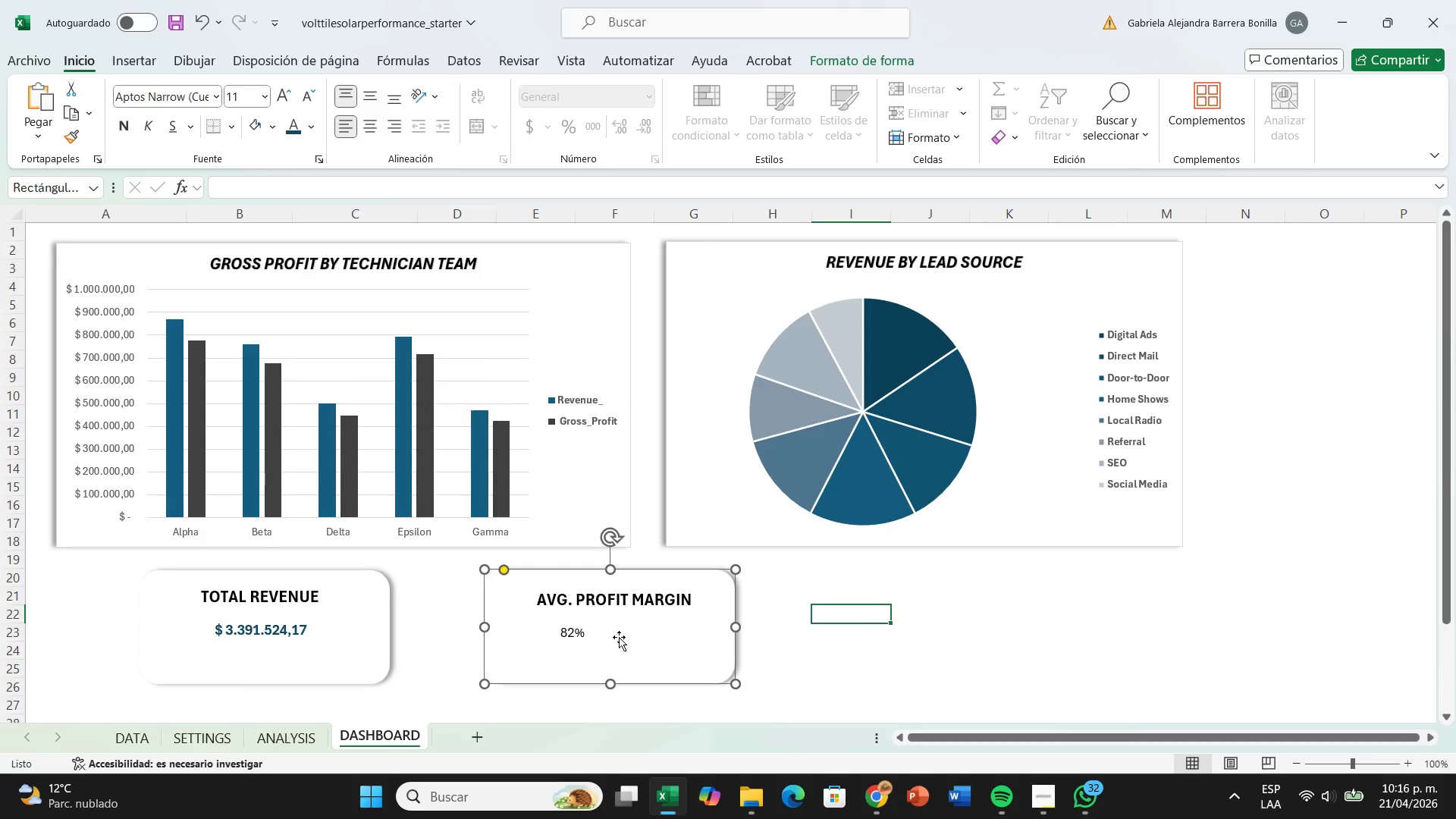 
left_click([619, 637])
 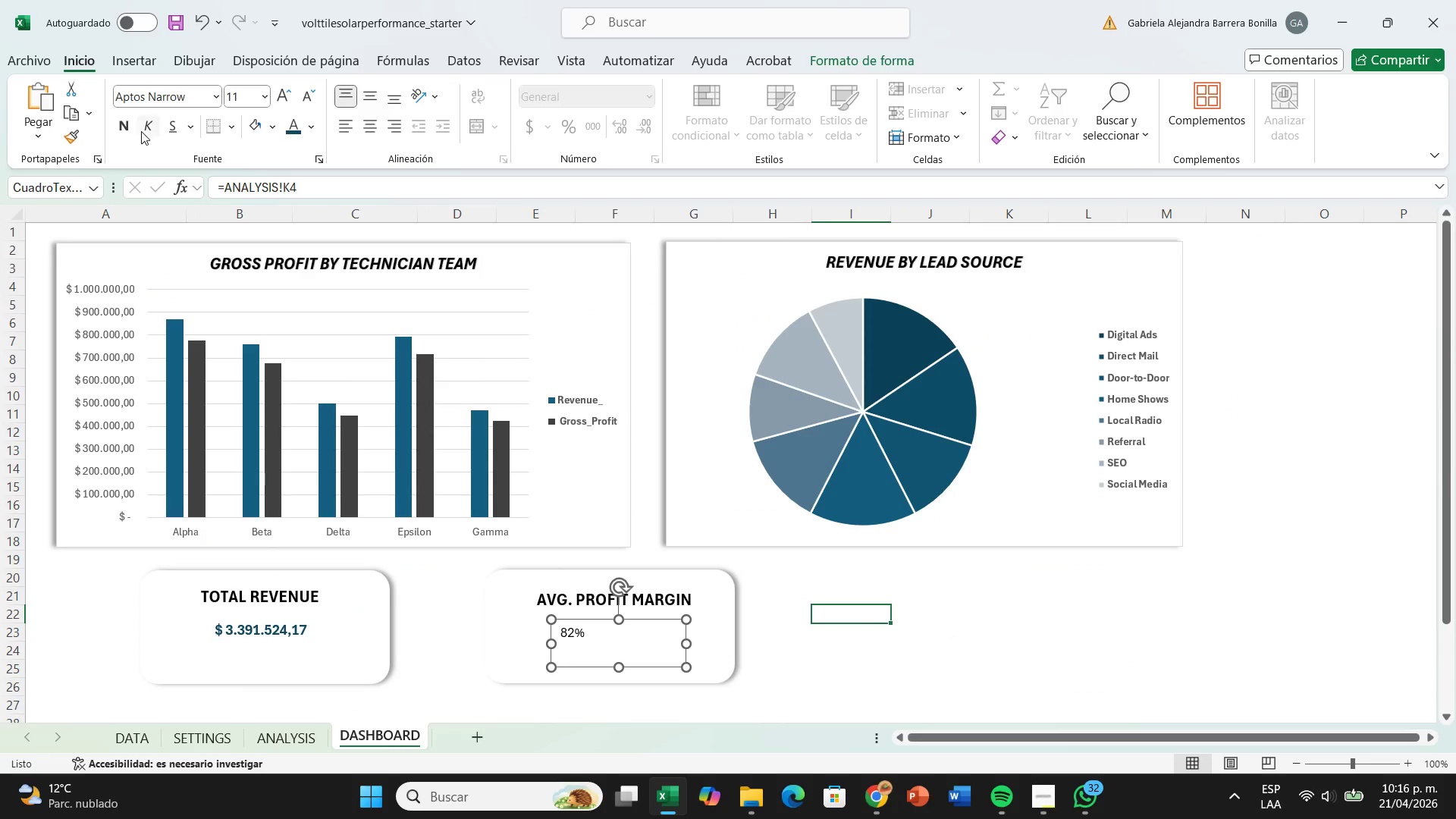 
left_click([127, 124])
 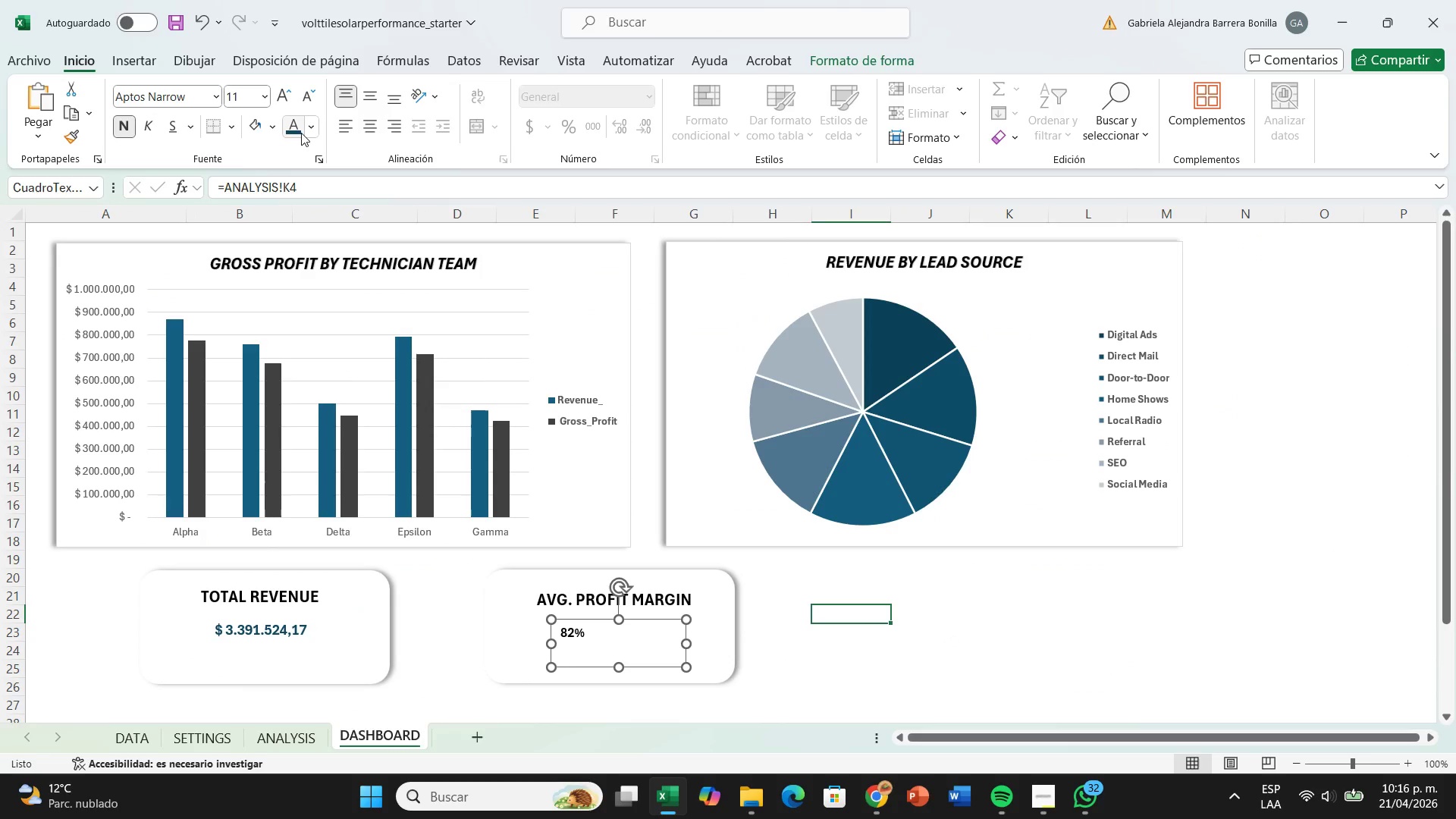 
left_click([301, 133])
 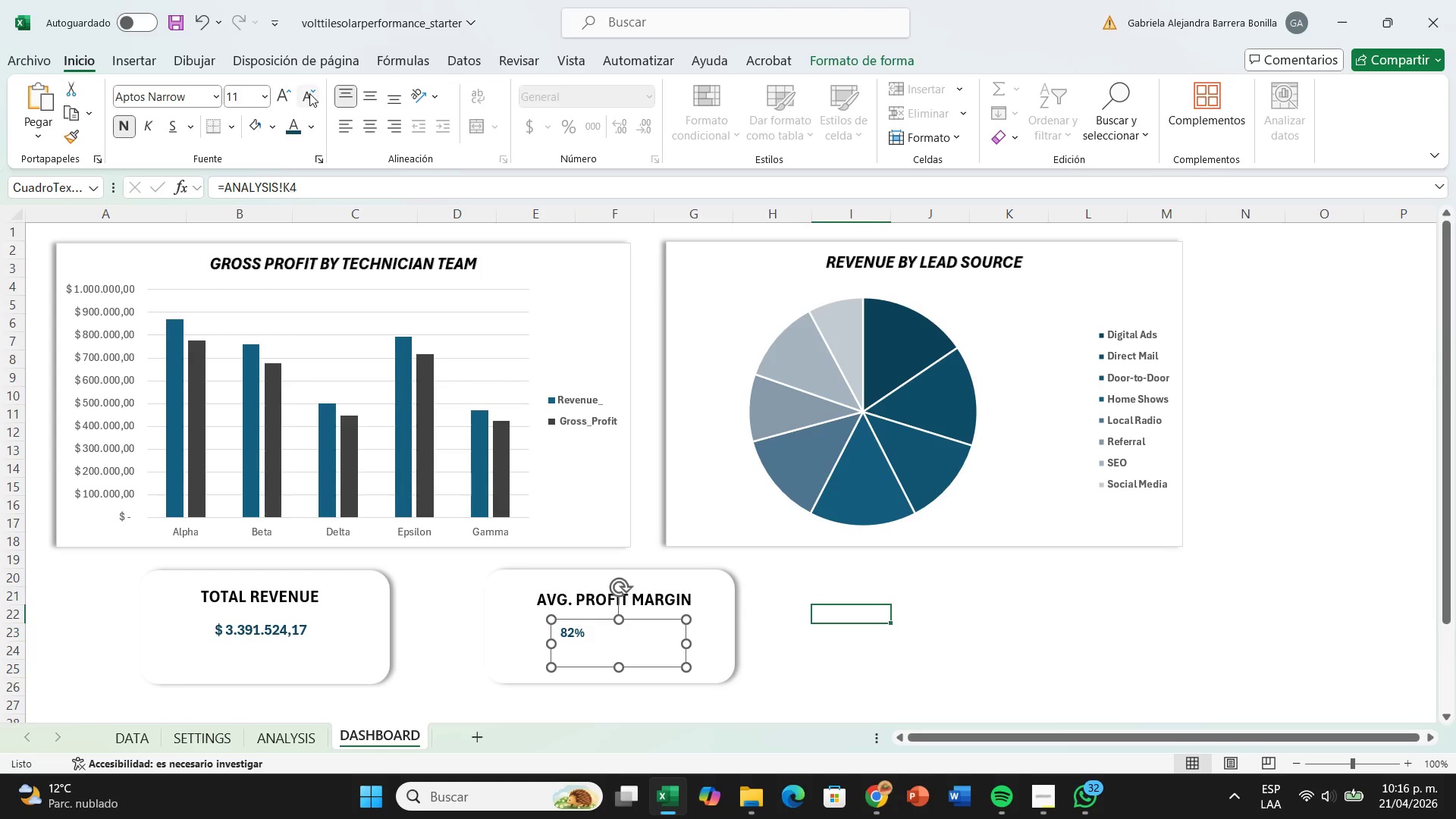 
left_click([262, 96])
 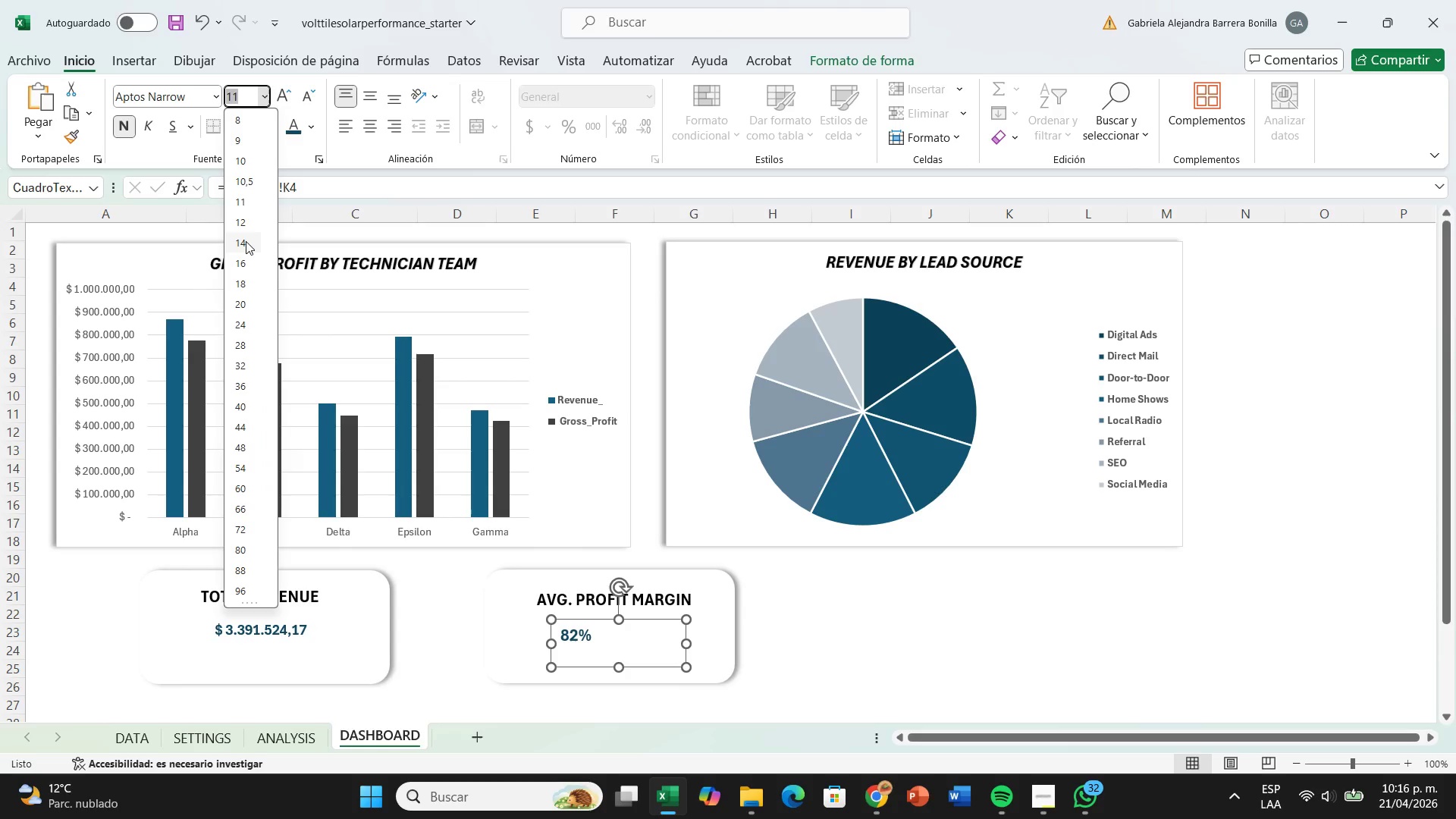 
left_click([246, 241])
 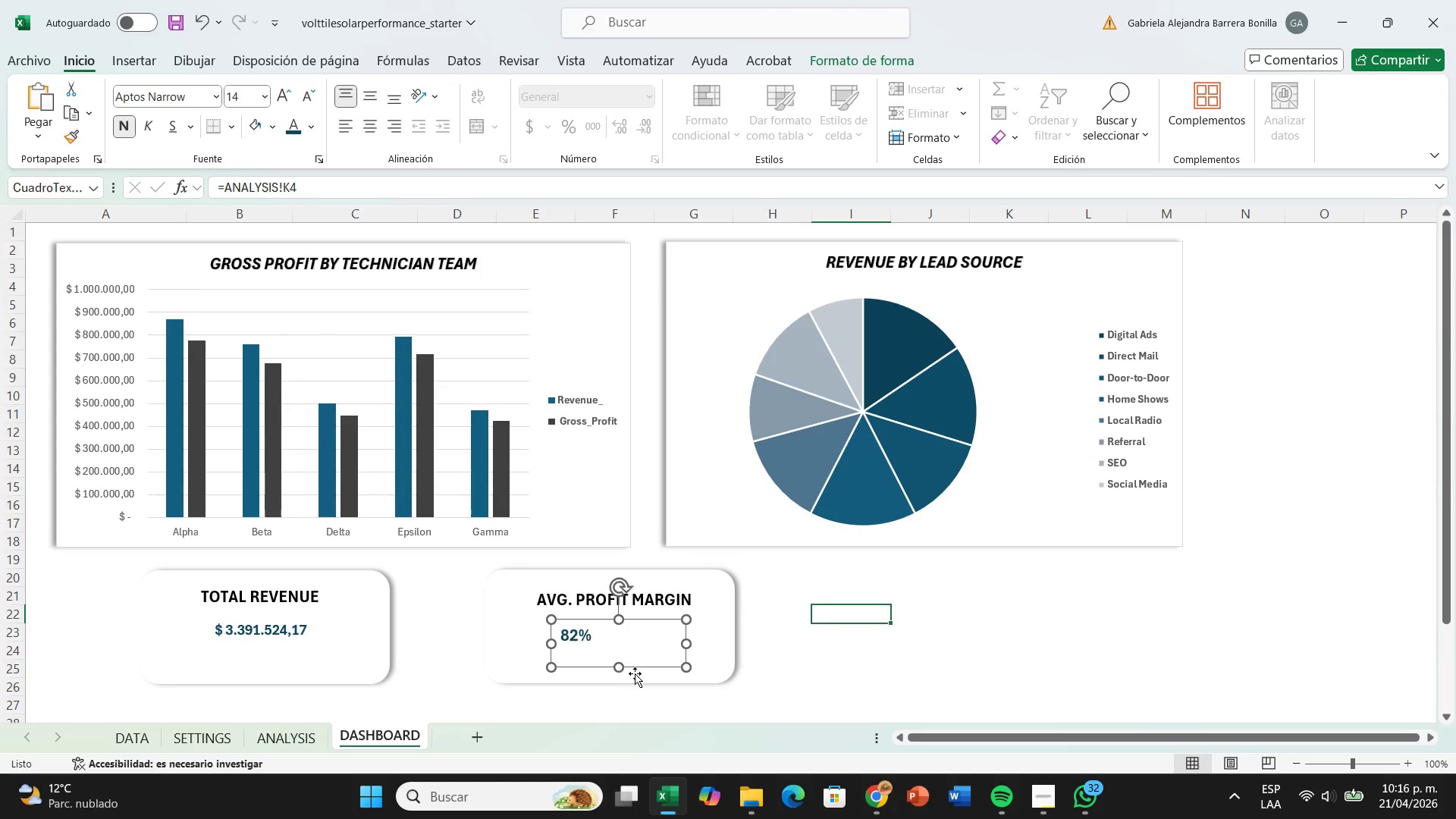 
left_click_drag(start_coordinate=[635, 664], to_coordinate=[678, 658])
 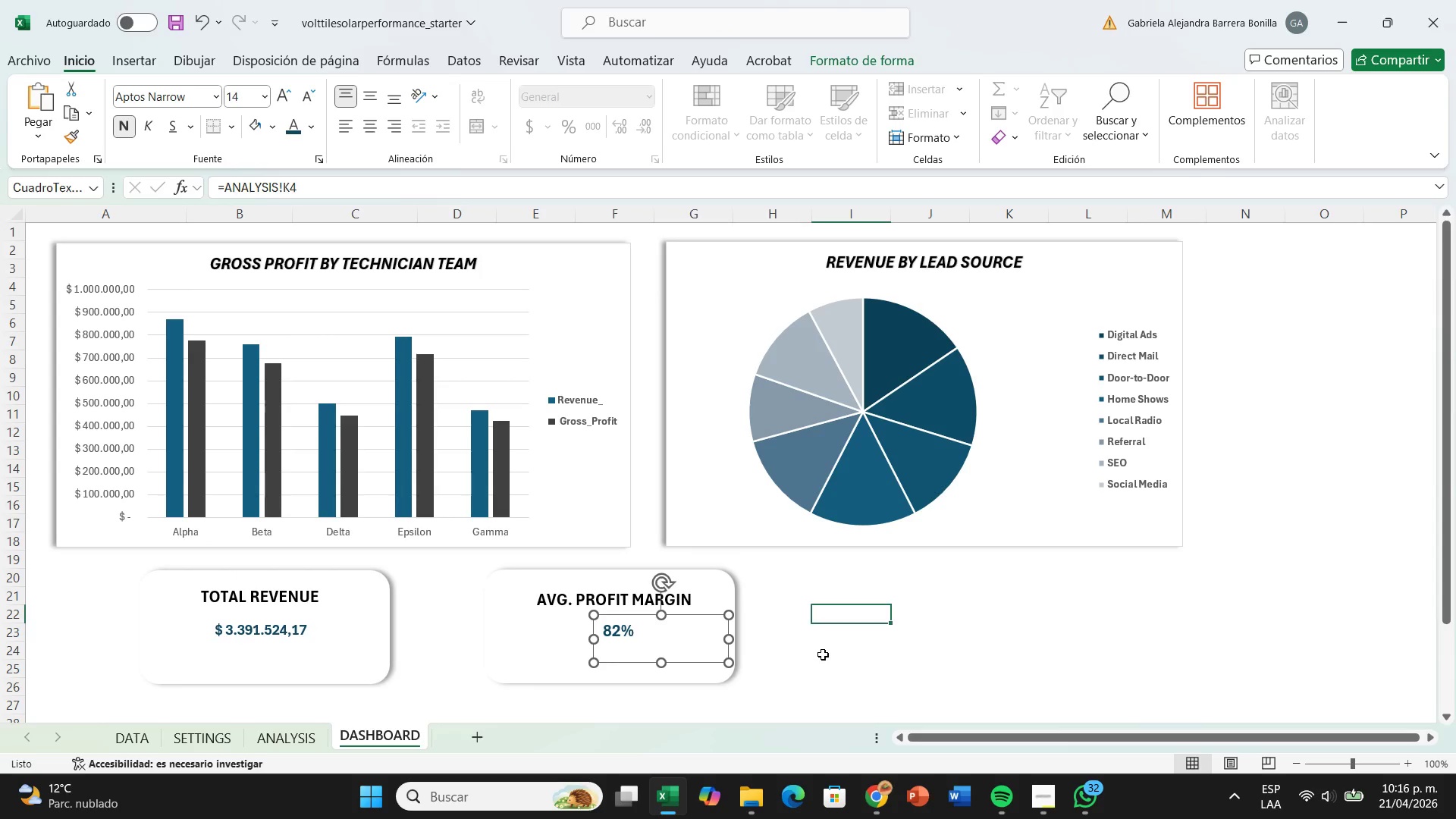 
left_click([823, 654])
 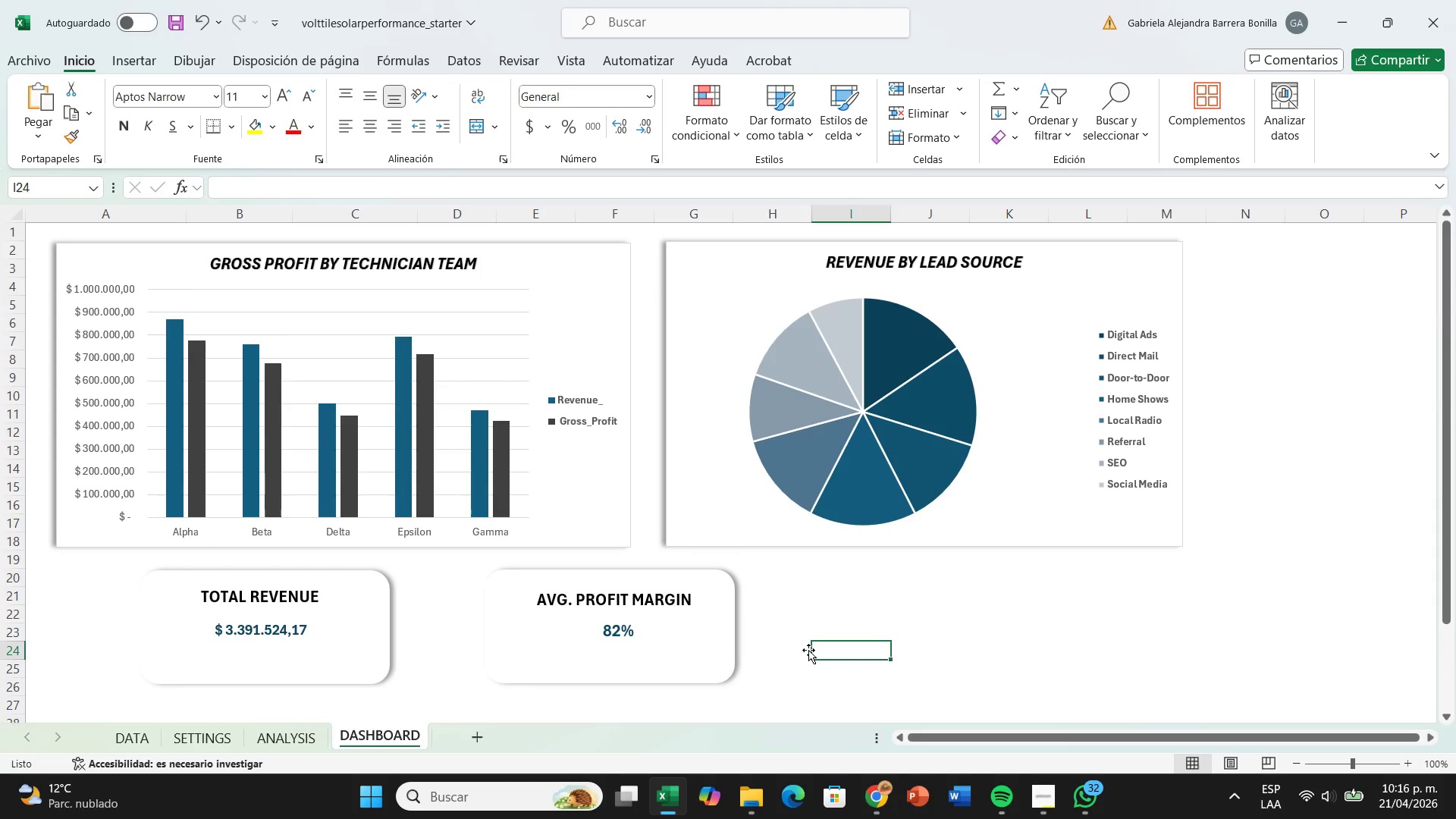 
key(Control+V)
 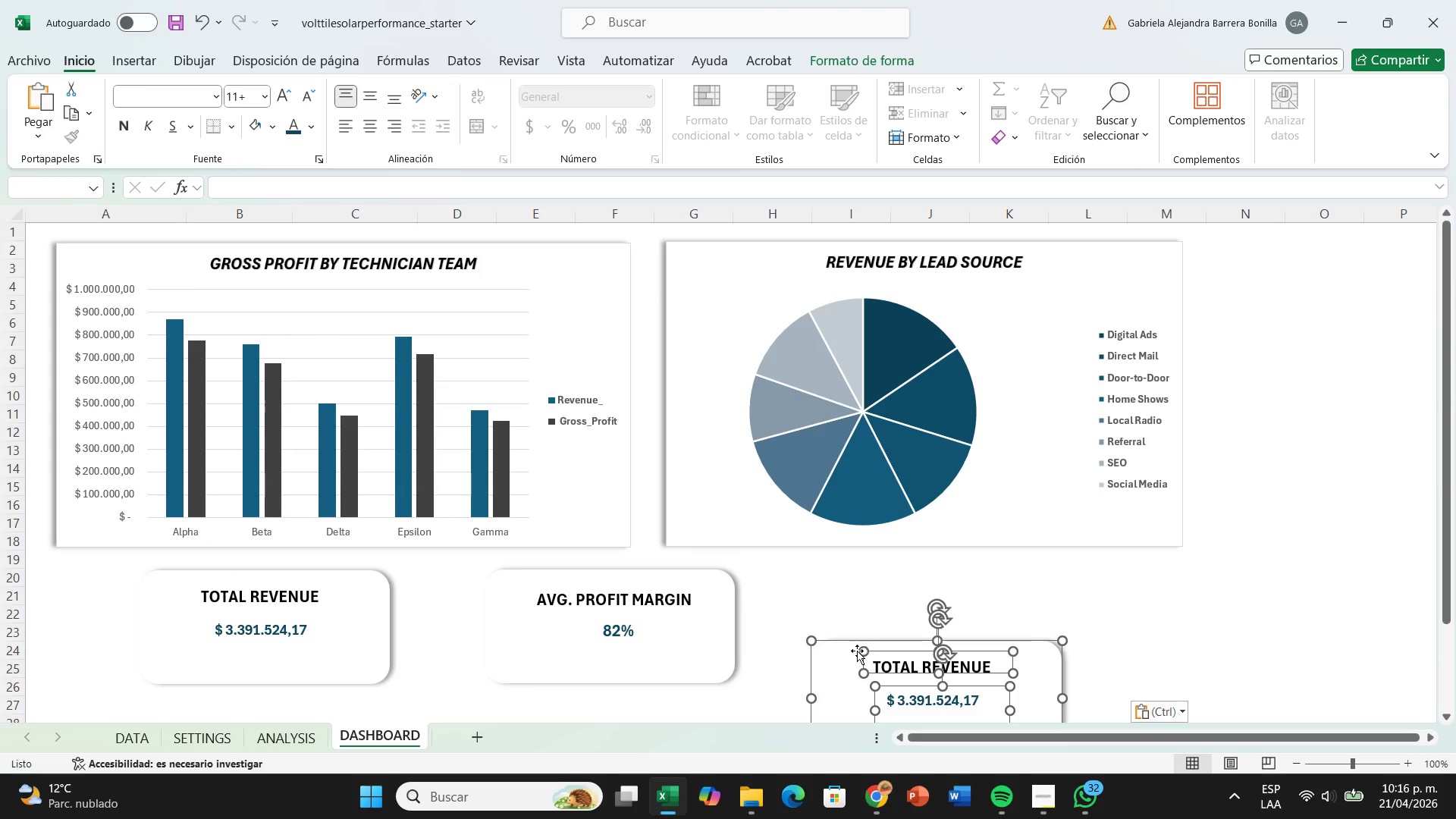 
left_click_drag(start_coordinate=[855, 651], to_coordinate=[855, 576])
 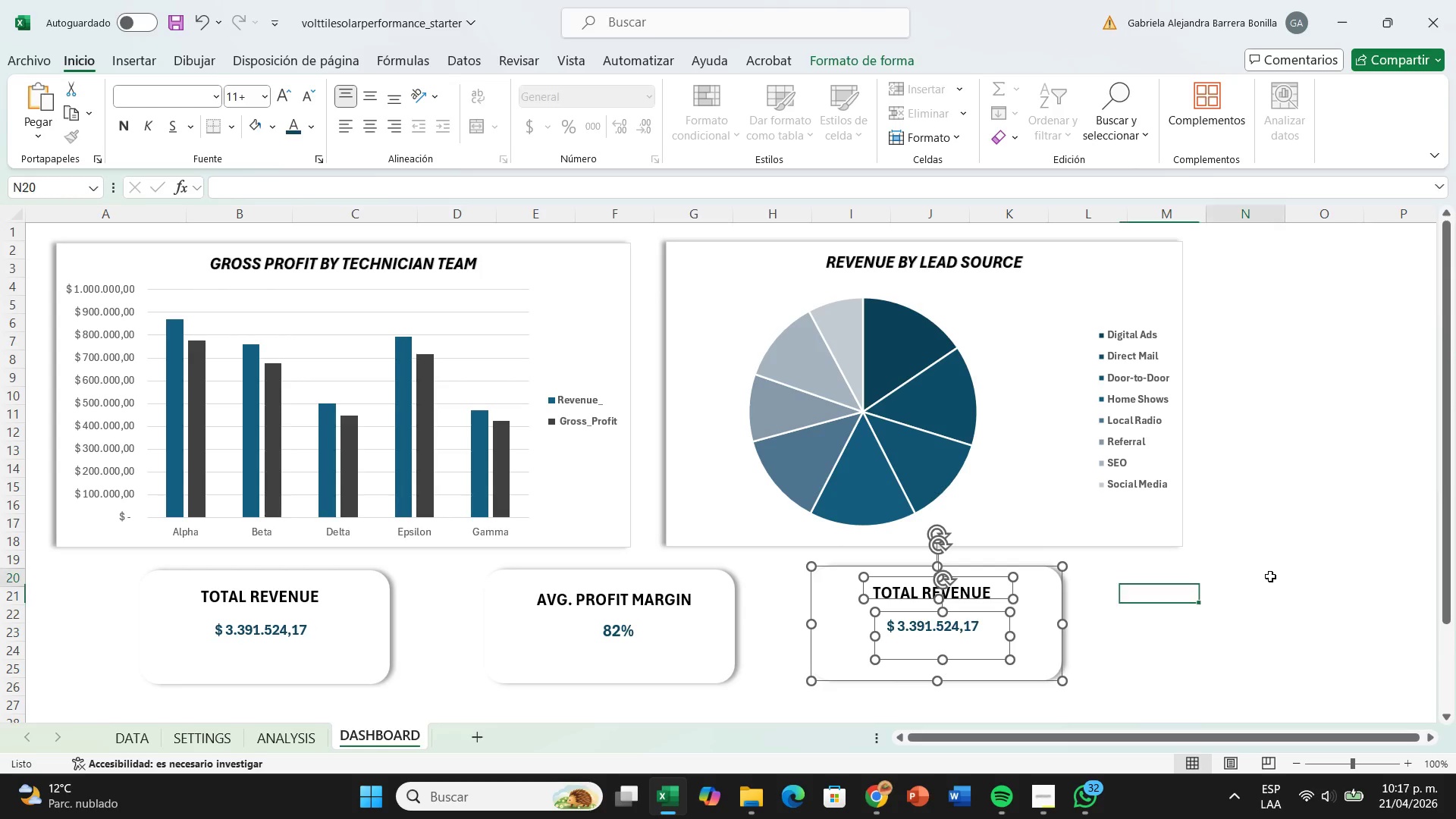 
left_click([1270, 576])
 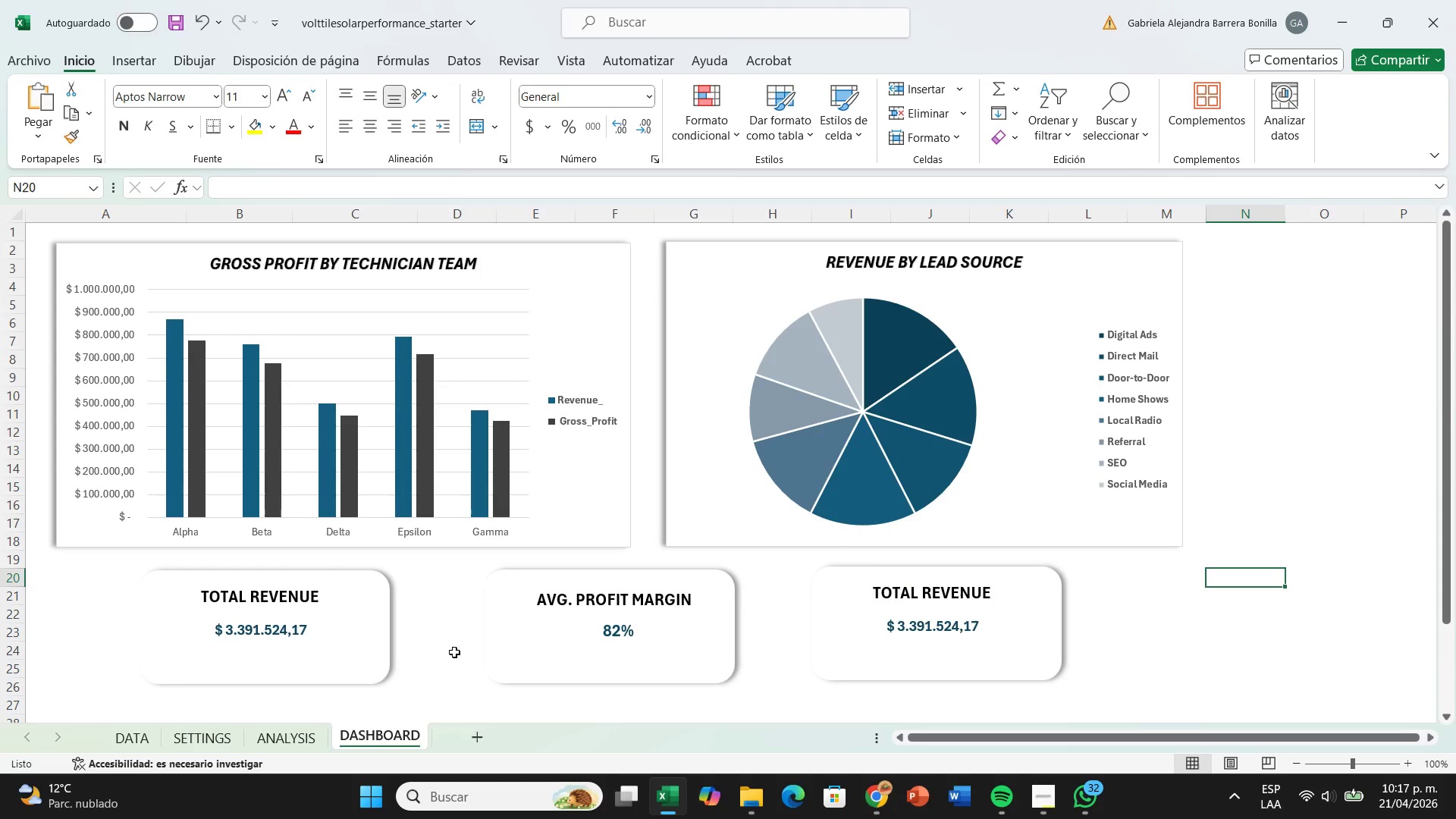 
wait(6.12)
 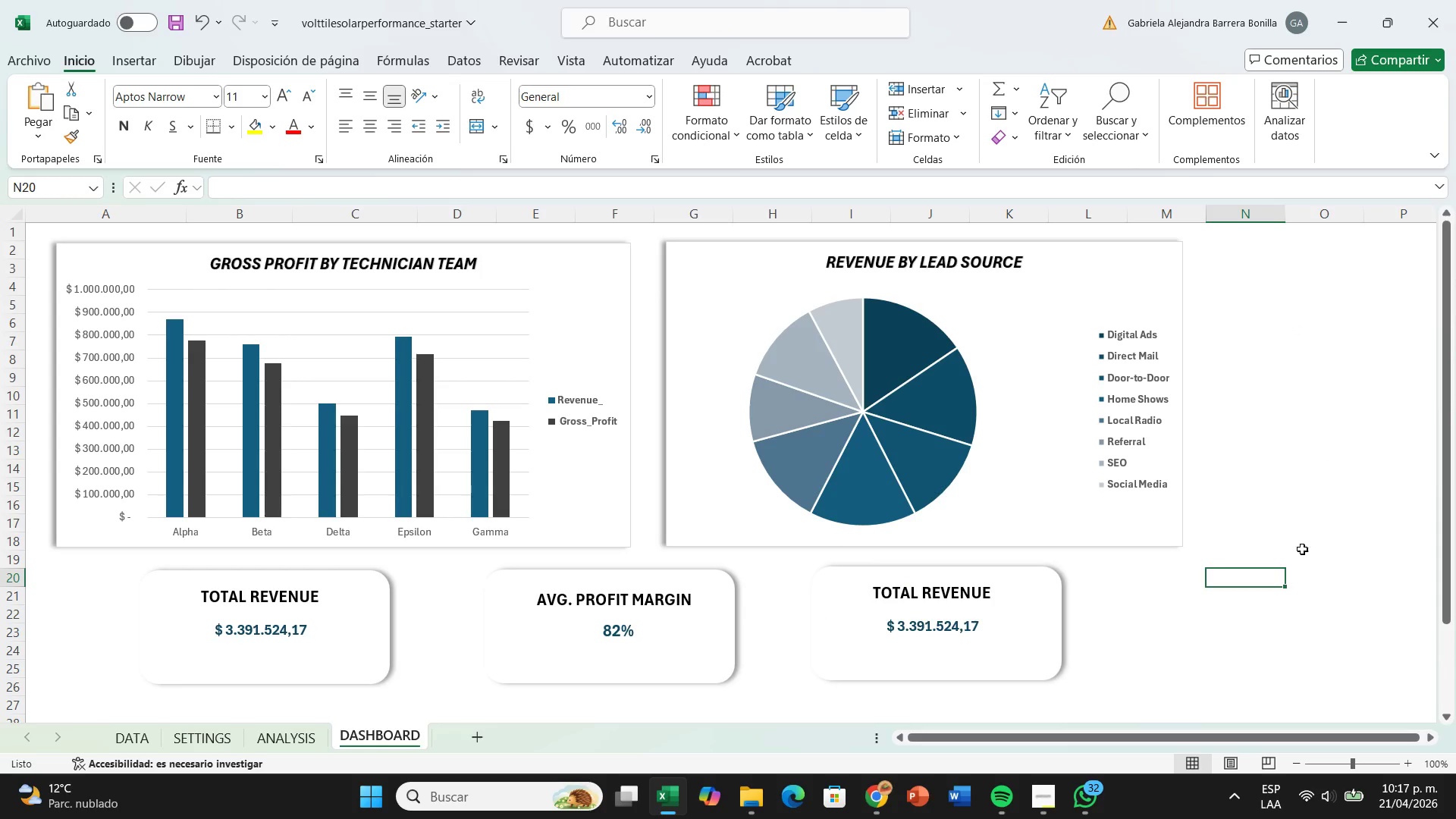 
left_click([382, 602])
 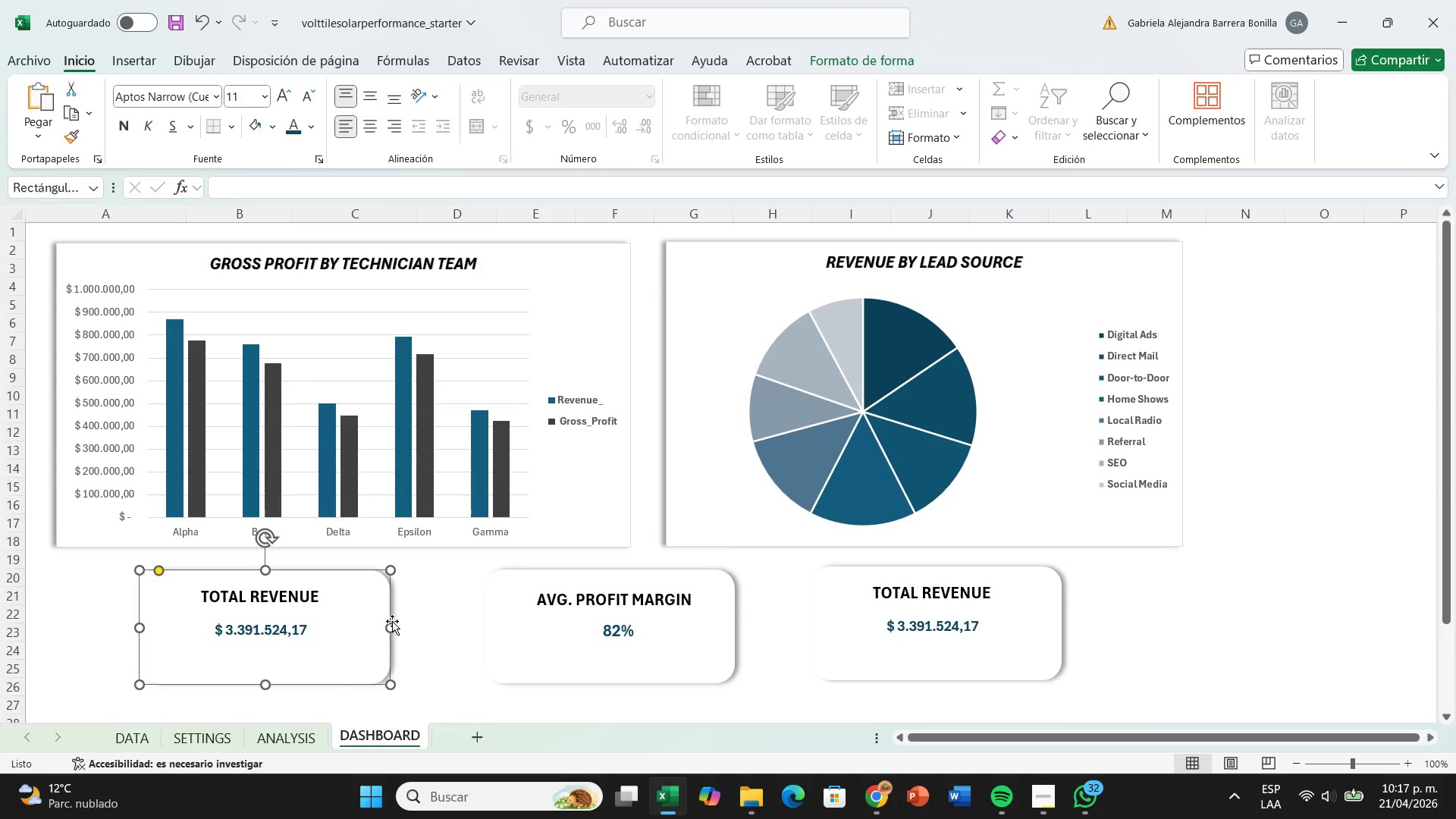 
left_click([392, 621])
 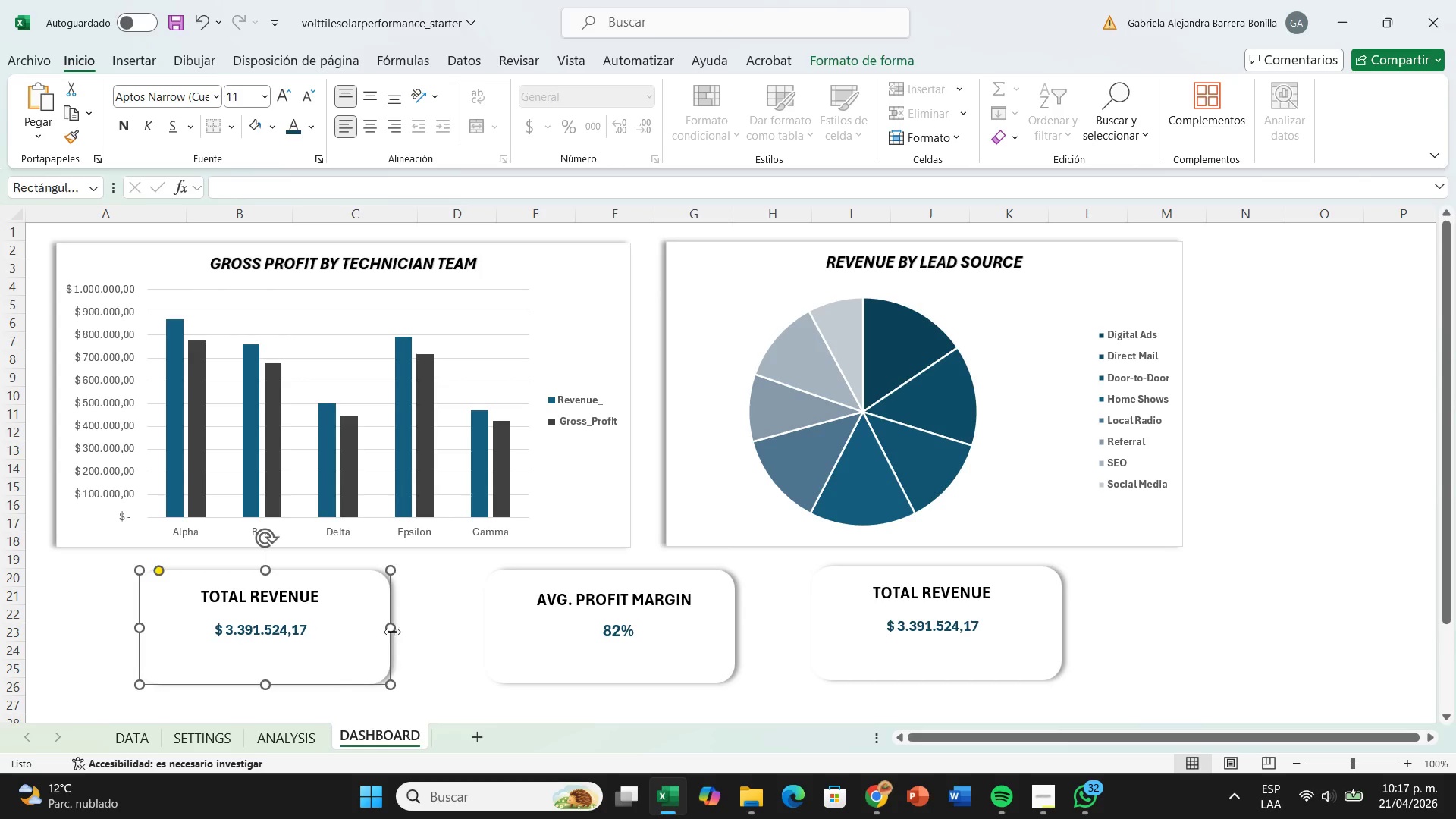 
left_click_drag(start_coordinate=[392, 632], to_coordinate=[429, 641])
 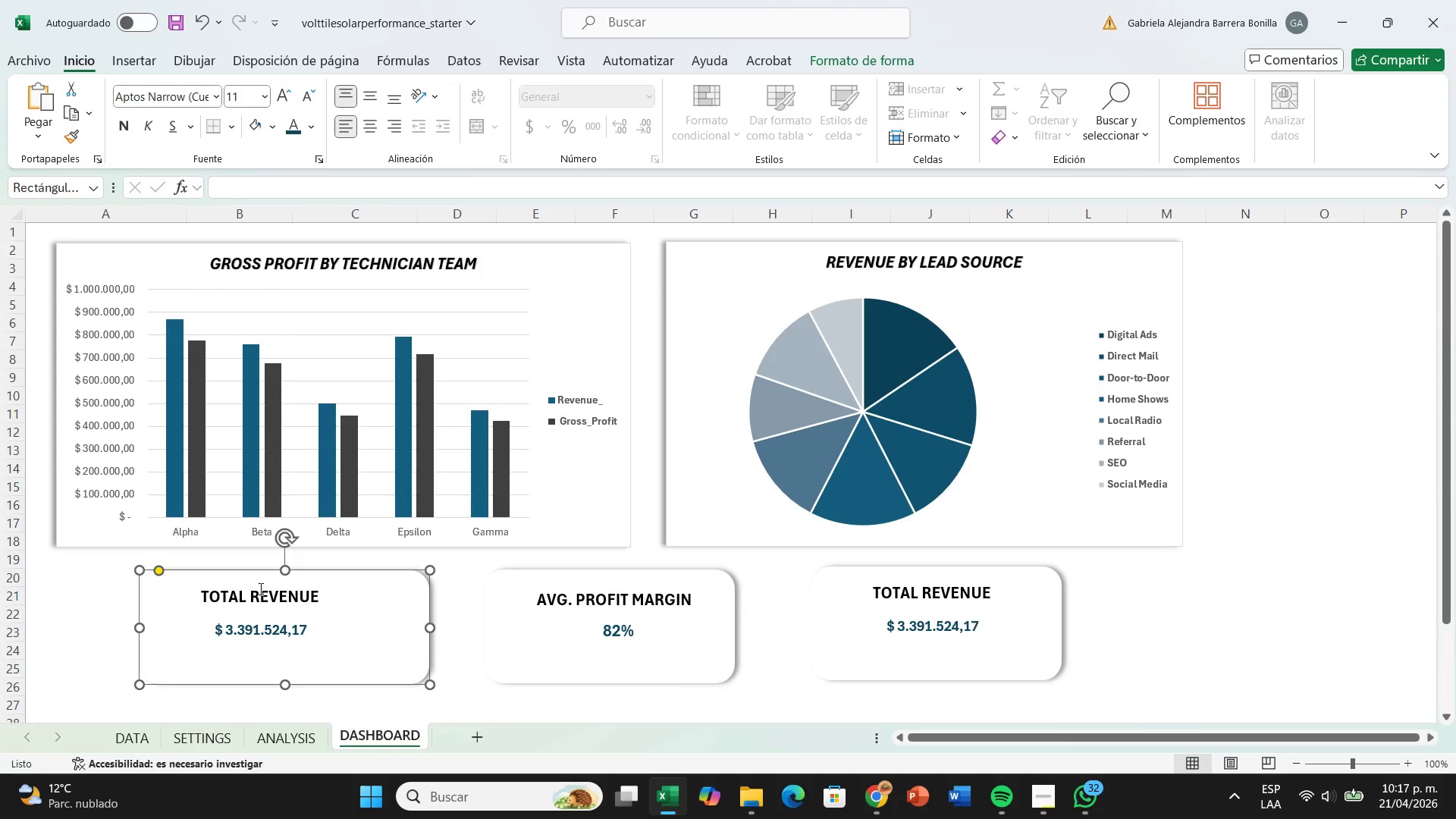 
left_click([273, 596])
 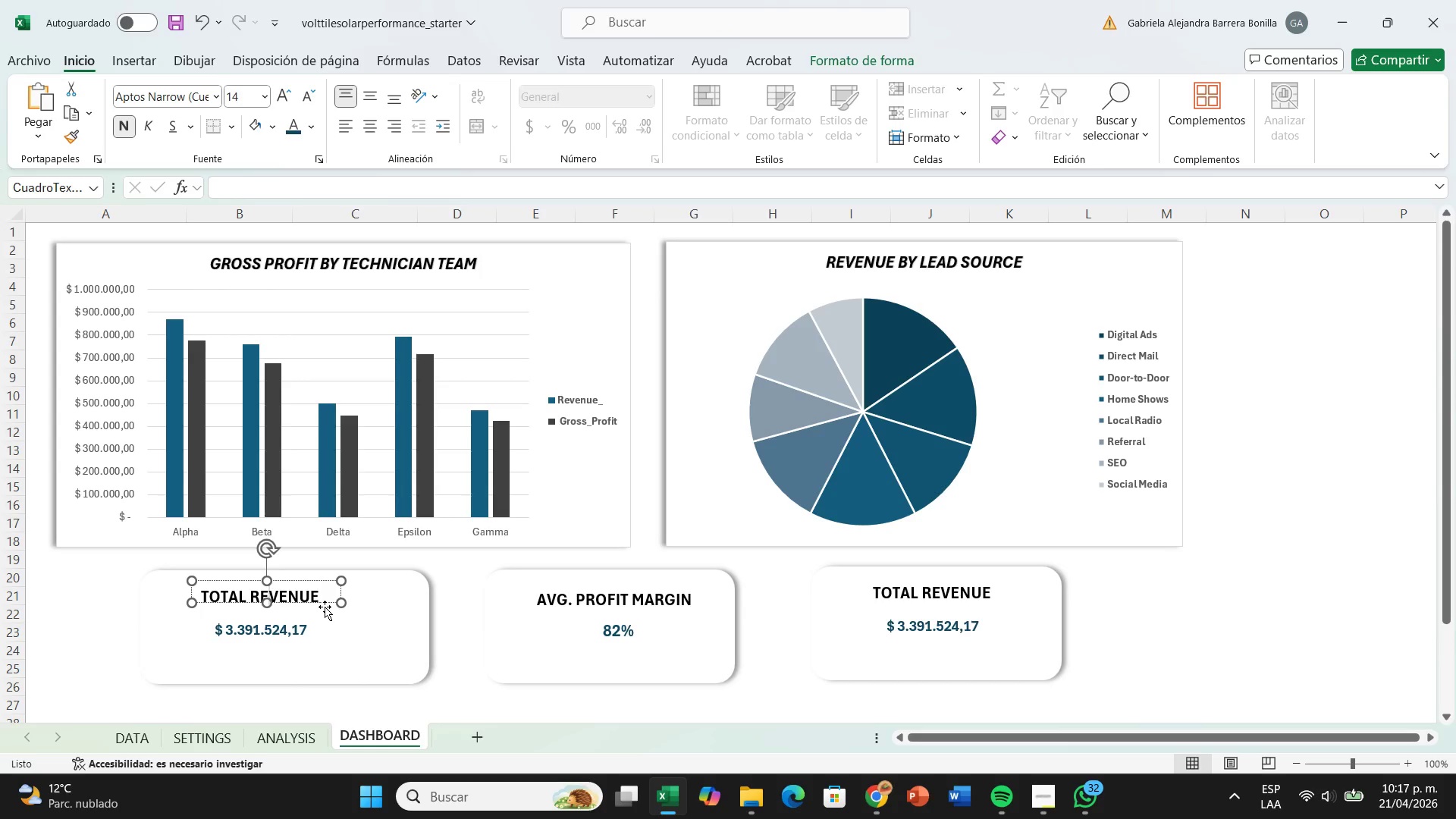 
left_click_drag(start_coordinate=[325, 601], to_coordinate=[353, 601])
 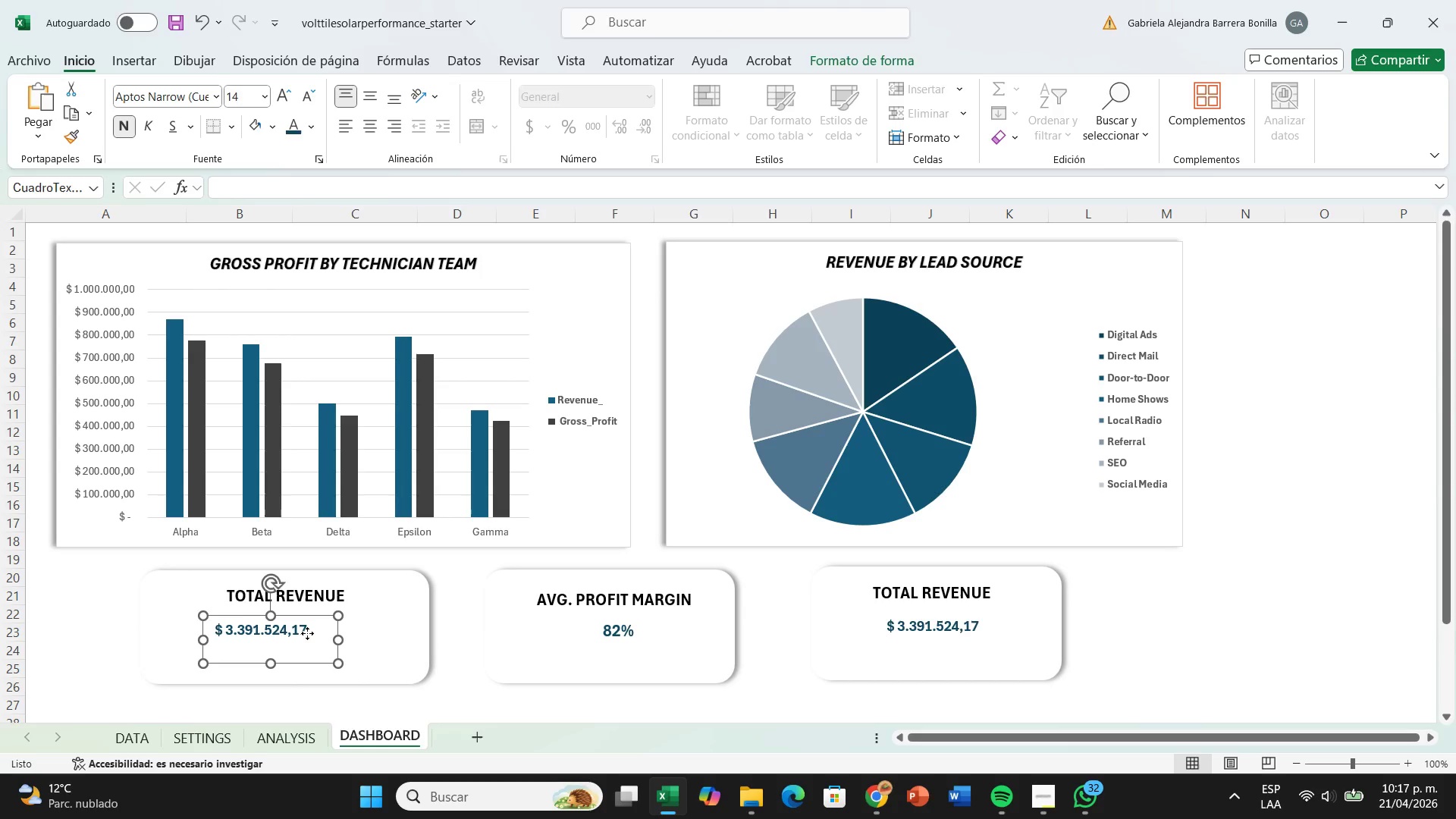 
left_click([307, 633])
 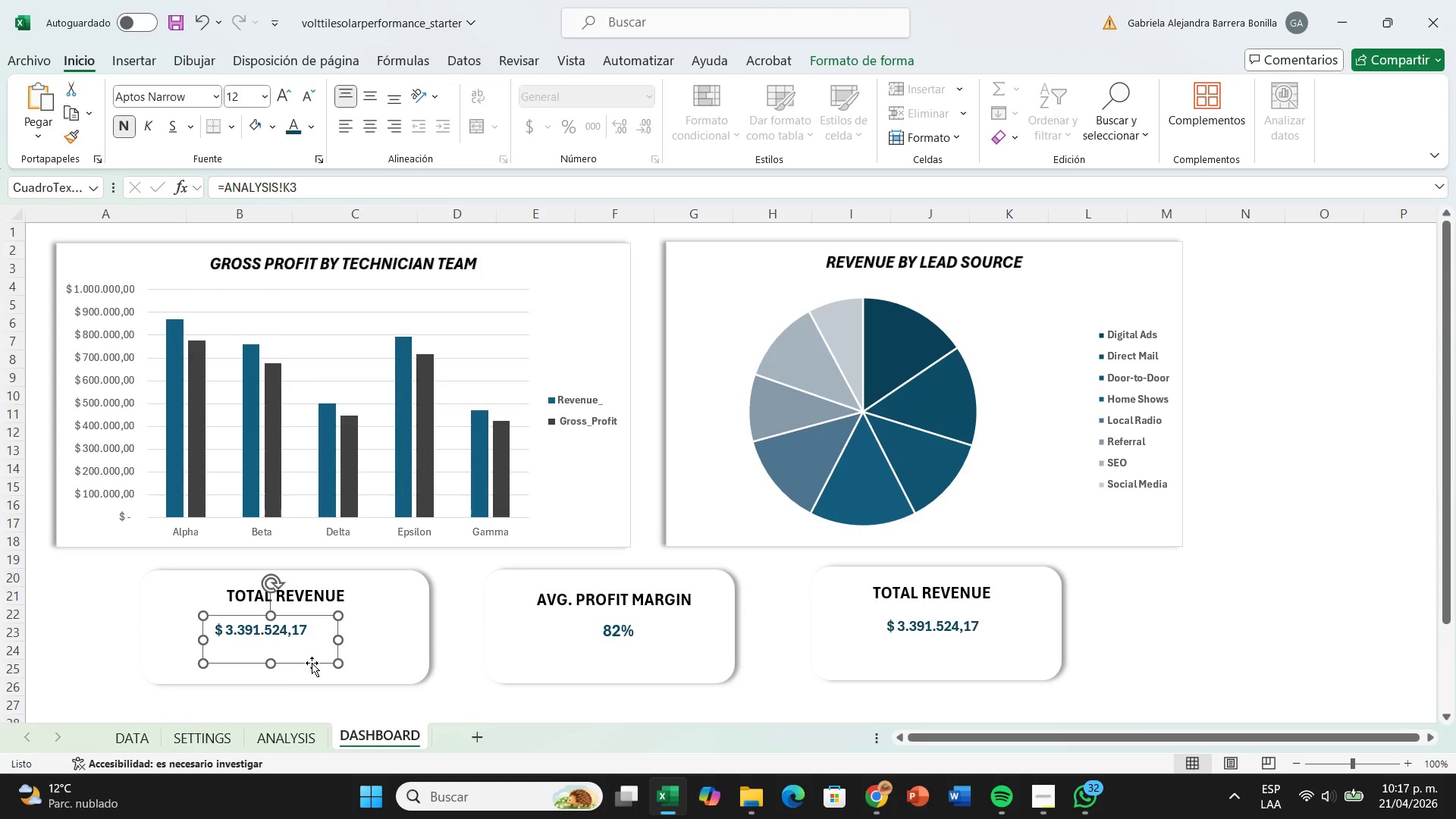 
left_click_drag(start_coordinate=[311, 665], to_coordinate=[332, 663])
 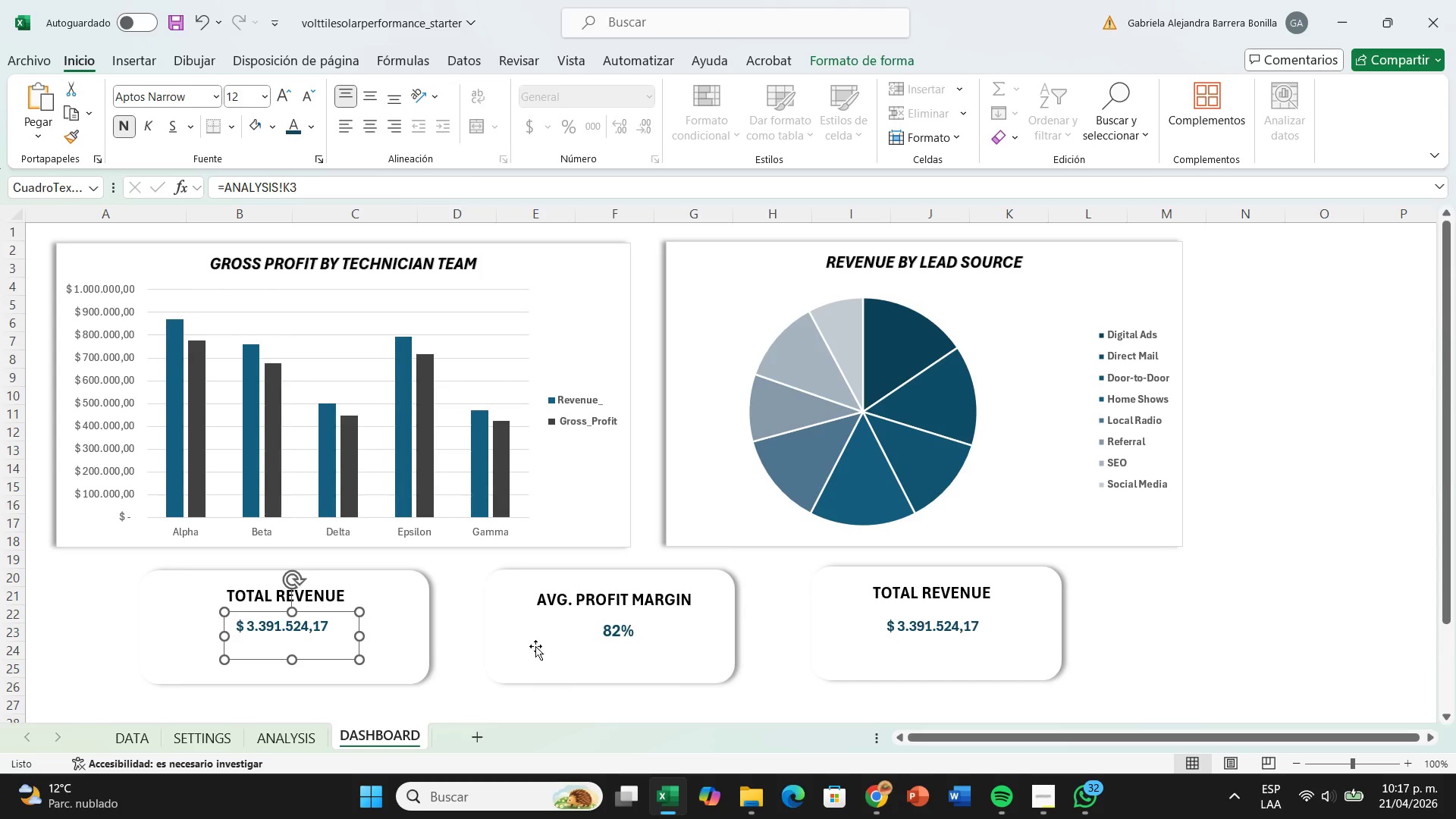 
left_click([532, 646])
 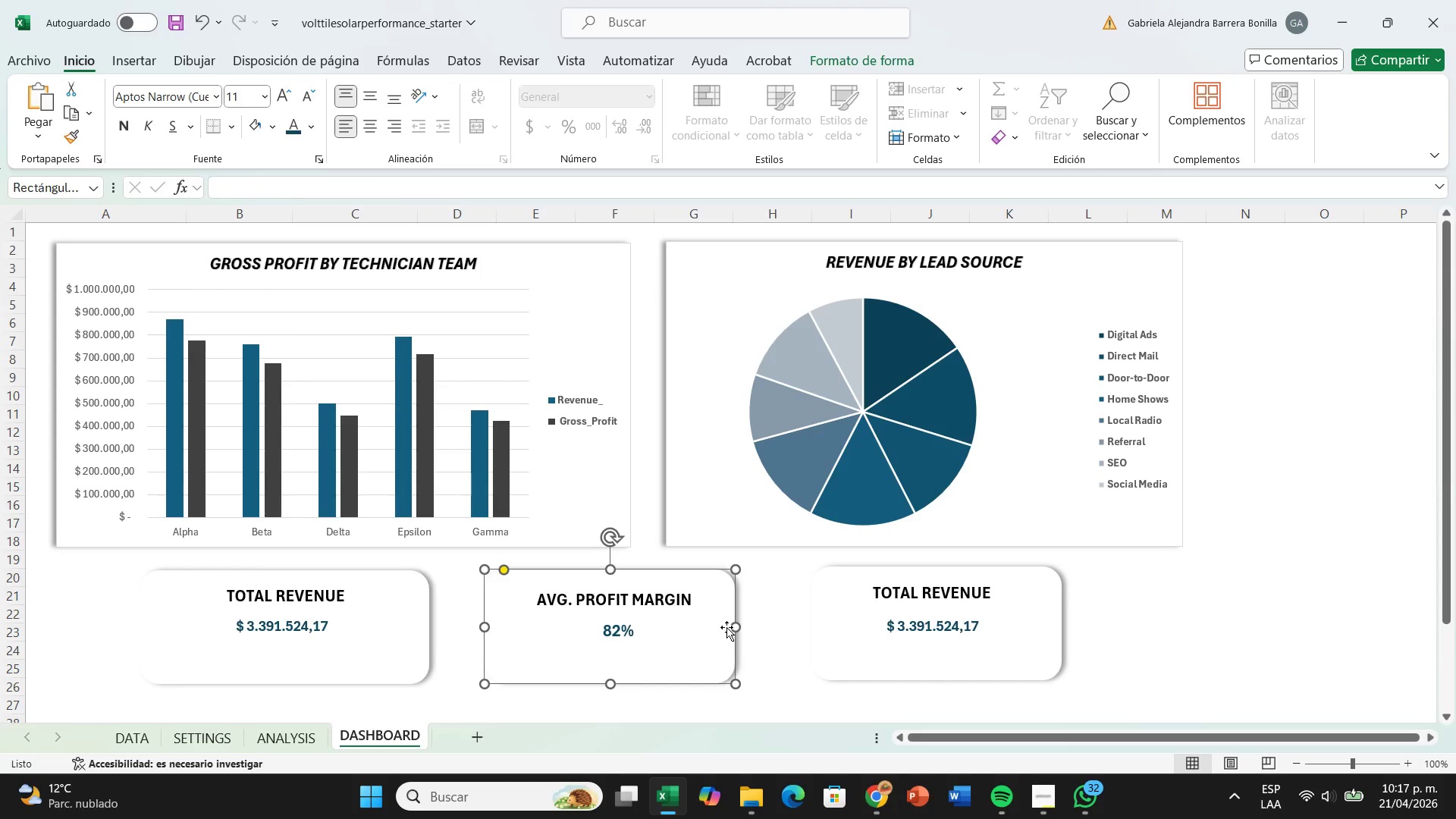 
left_click_drag(start_coordinate=[736, 626], to_coordinate=[777, 626])
 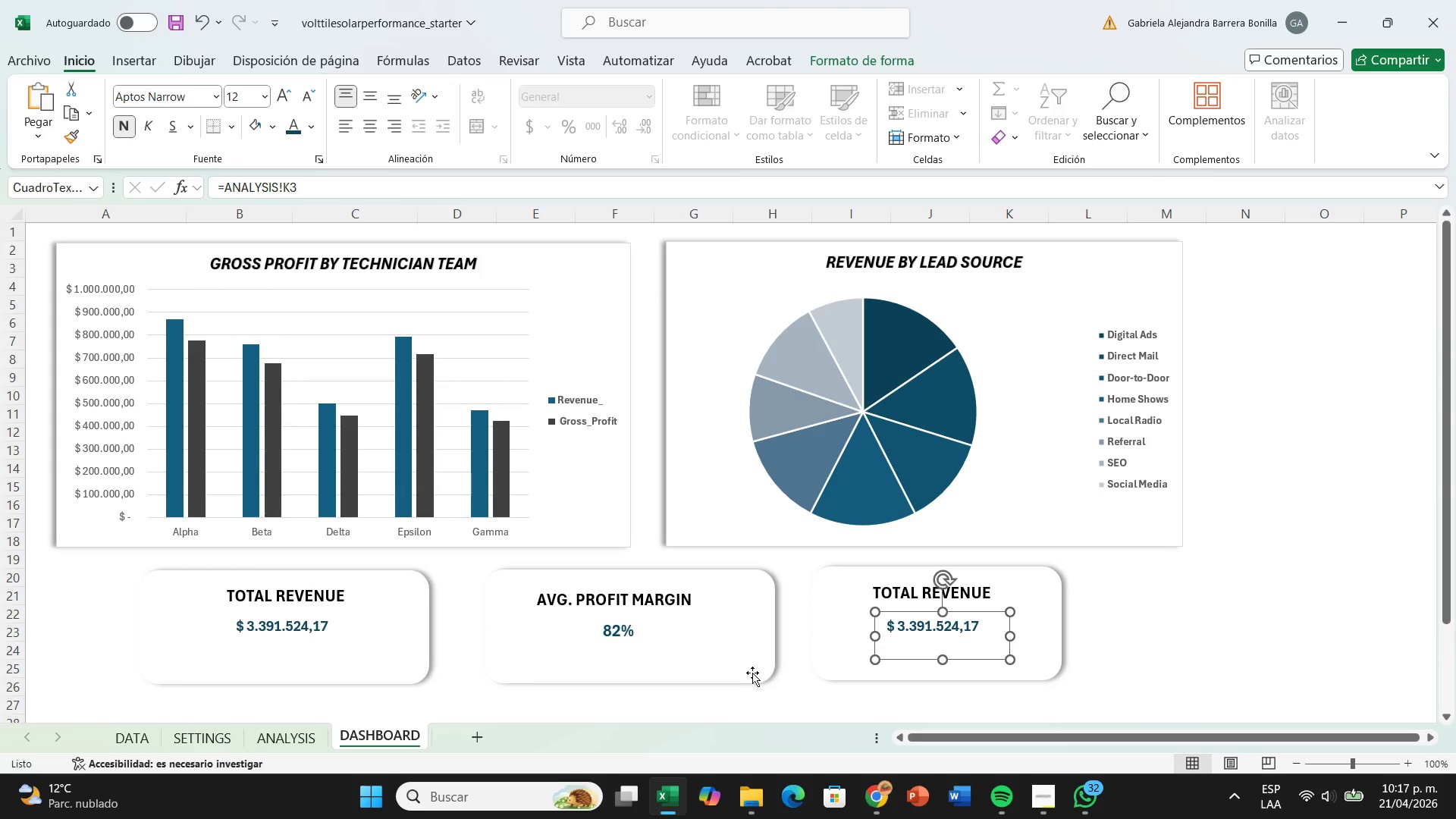 
left_click([642, 598])
 